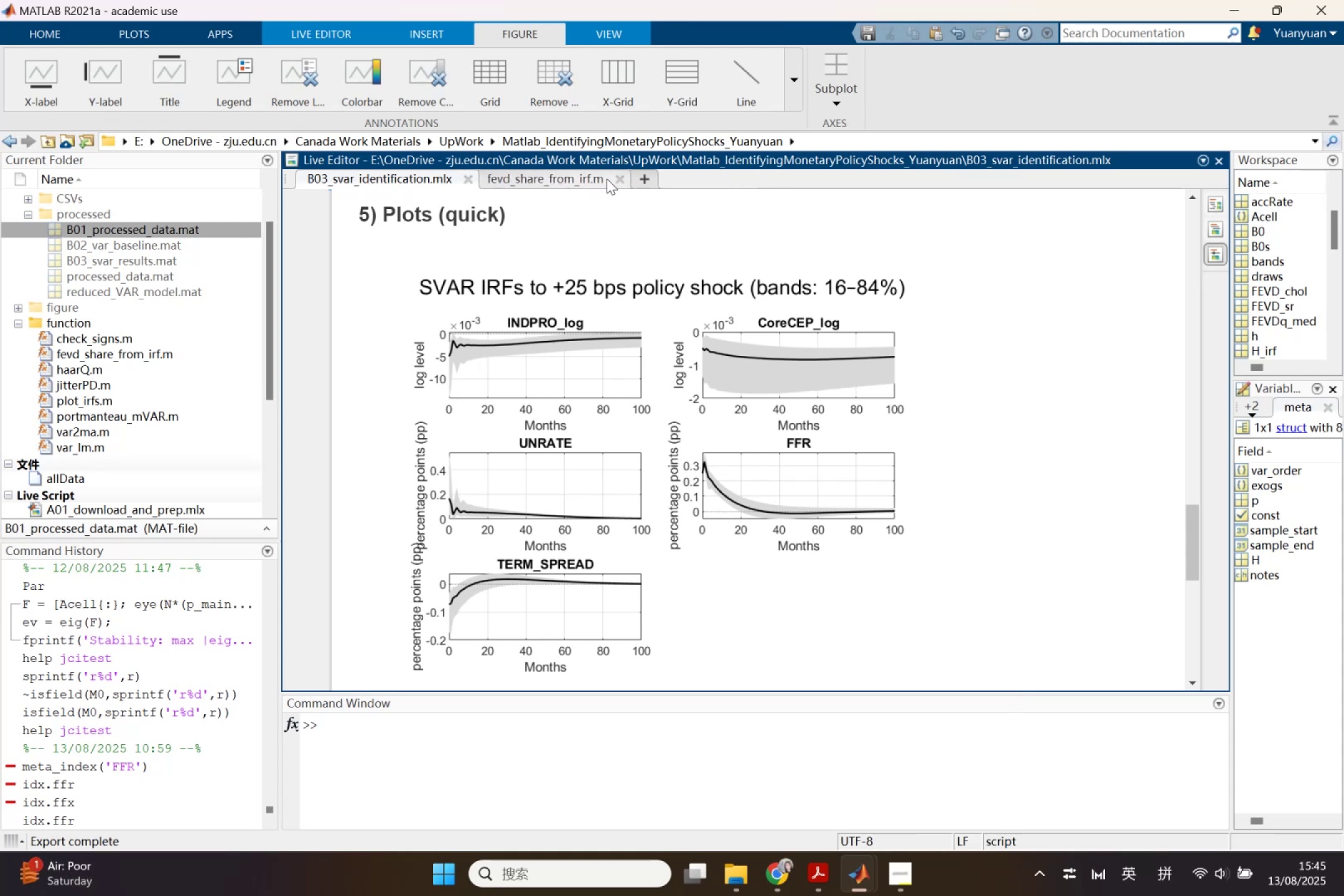 
left_click([620, 179])
 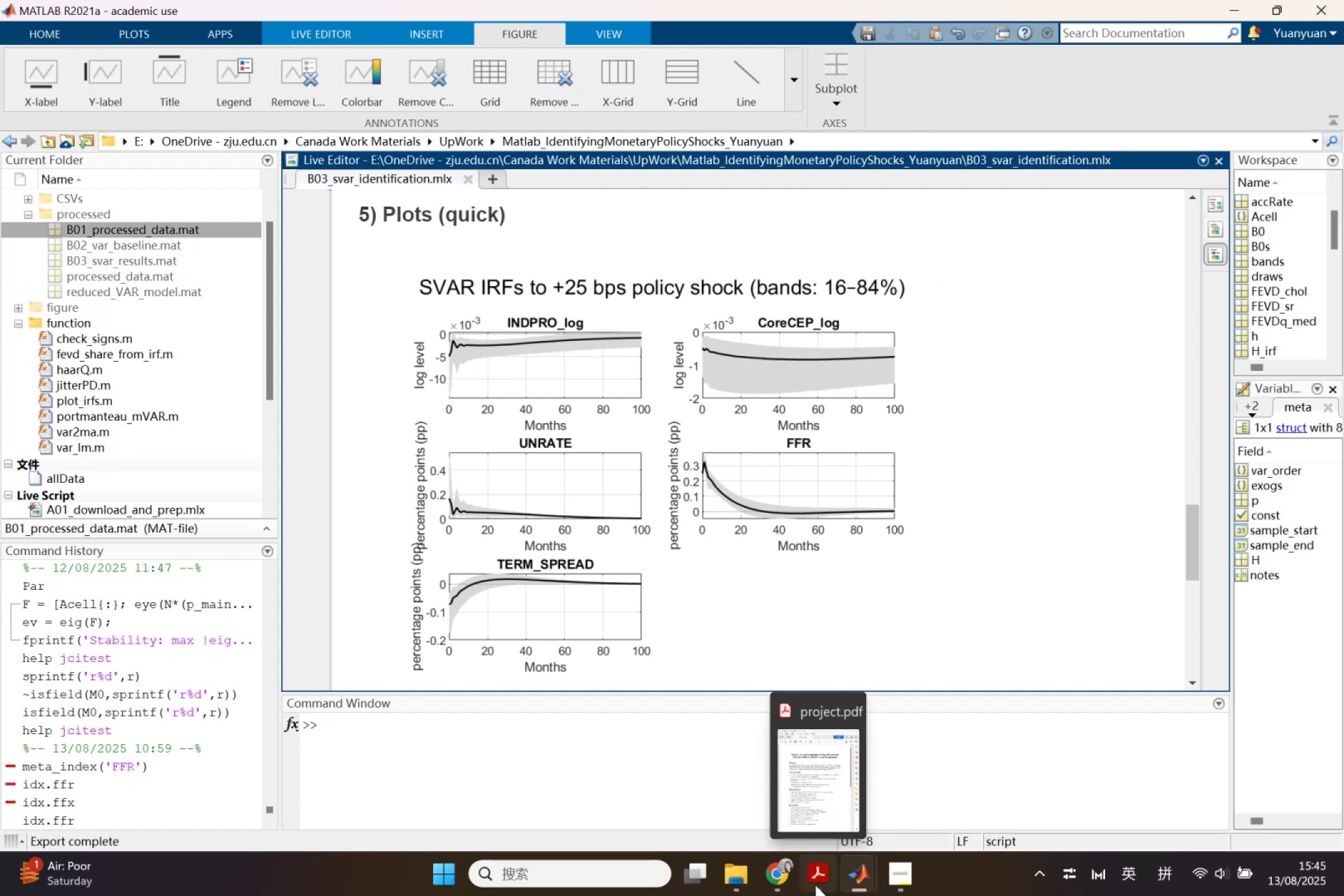 
left_click([775, 876])
 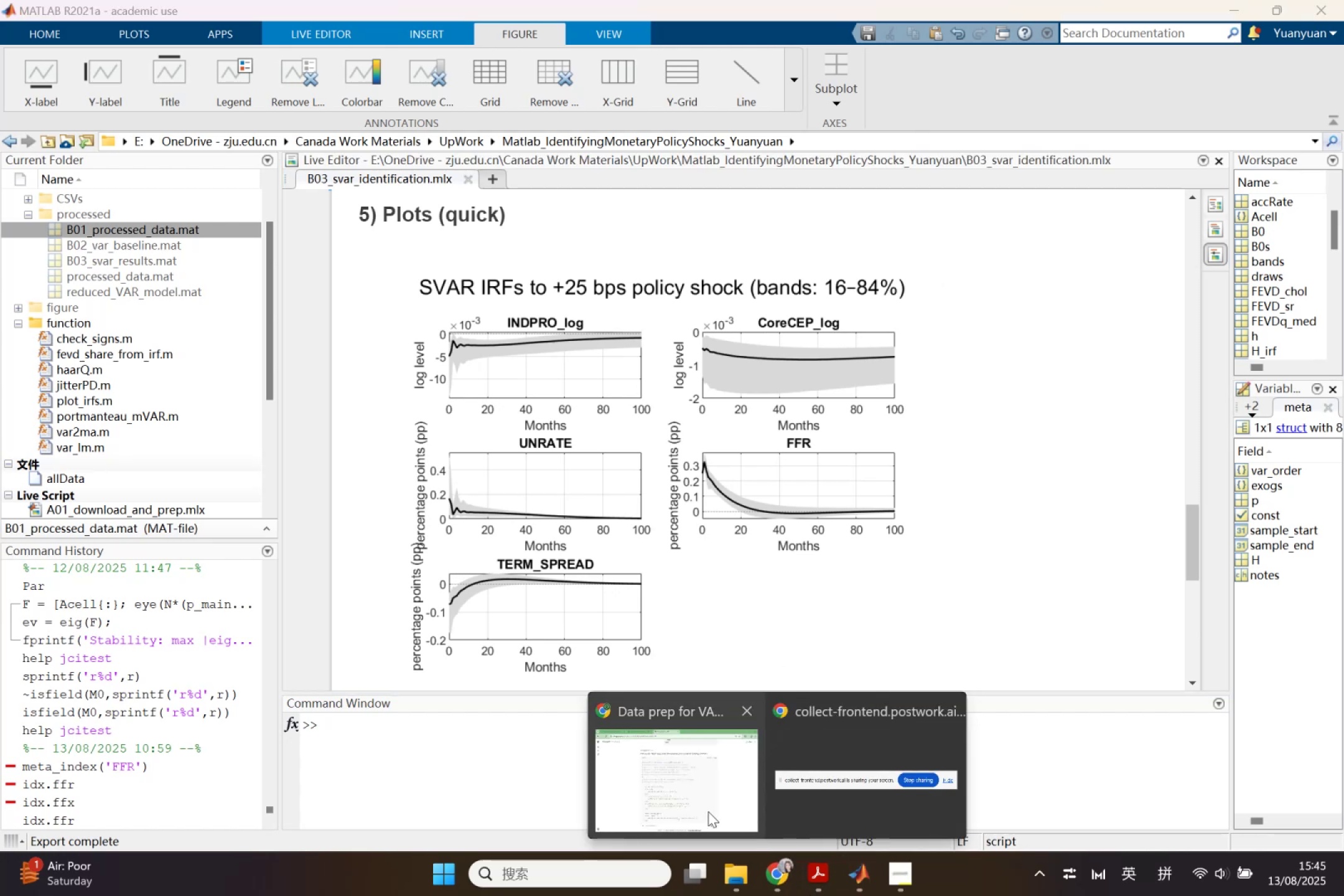 
left_click([708, 811])
 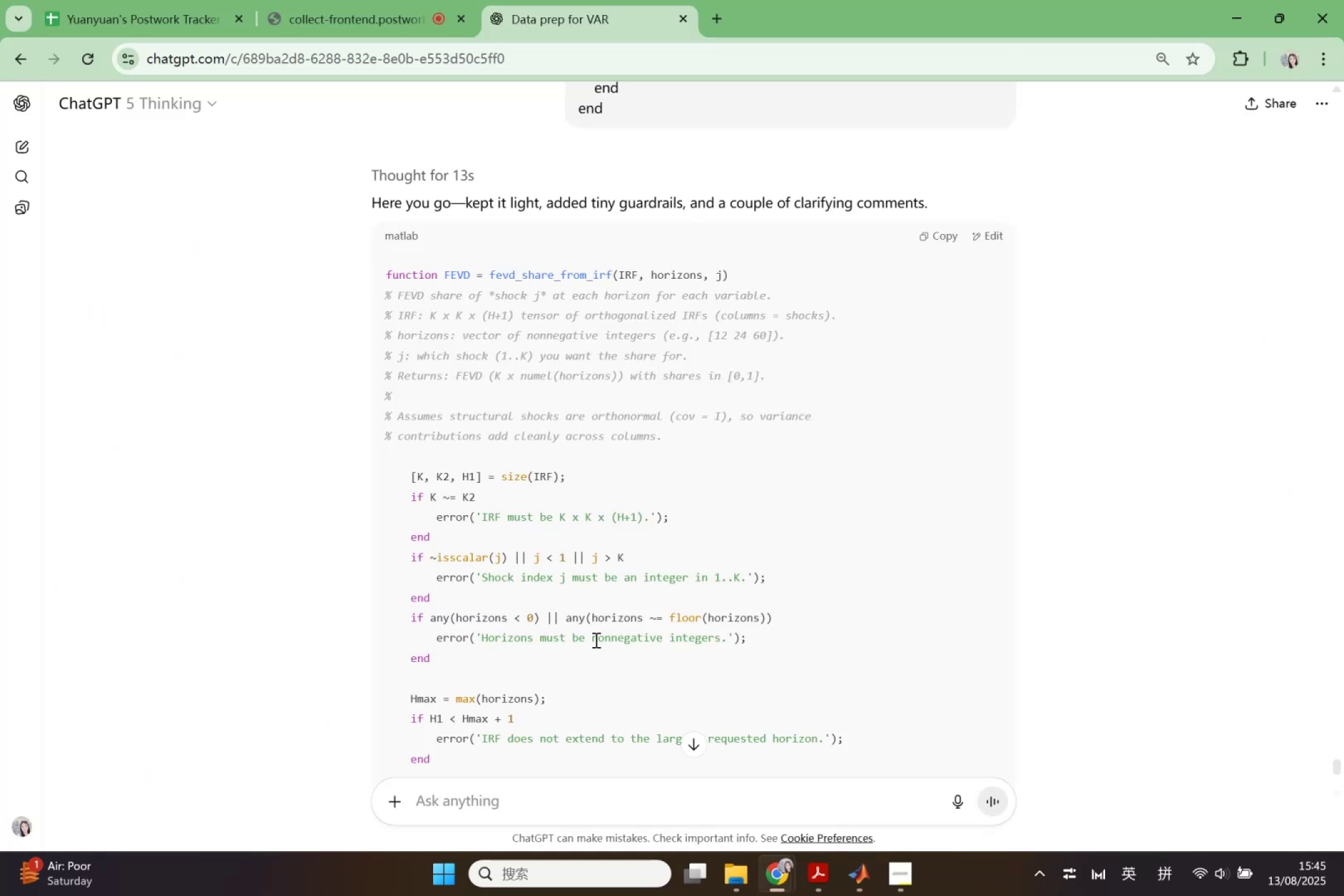 
scroll: coordinate [689, 558], scroll_direction: up, amount: 106.0
 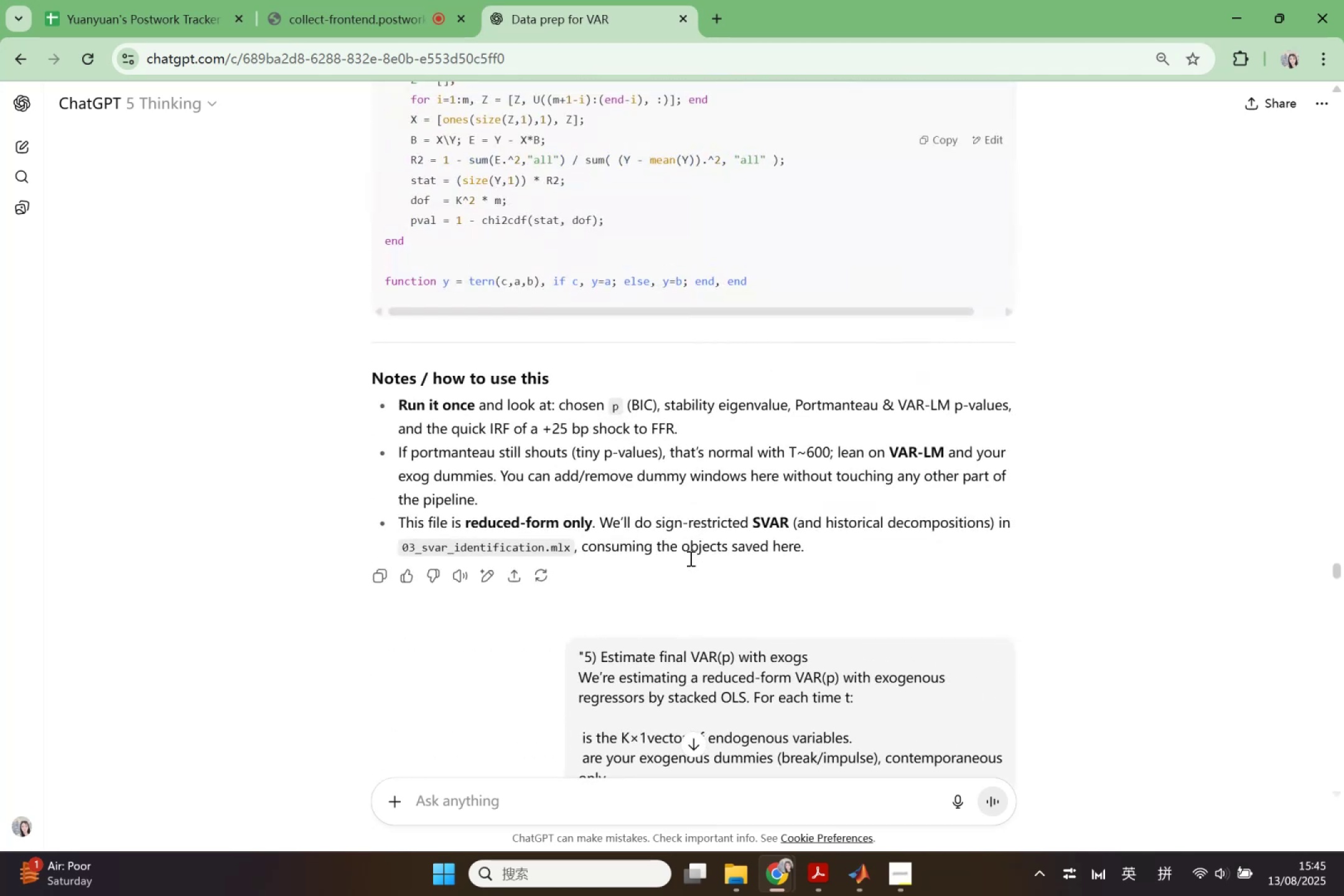 
scroll: coordinate [795, 619], scroll_direction: down, amount: 49.0
 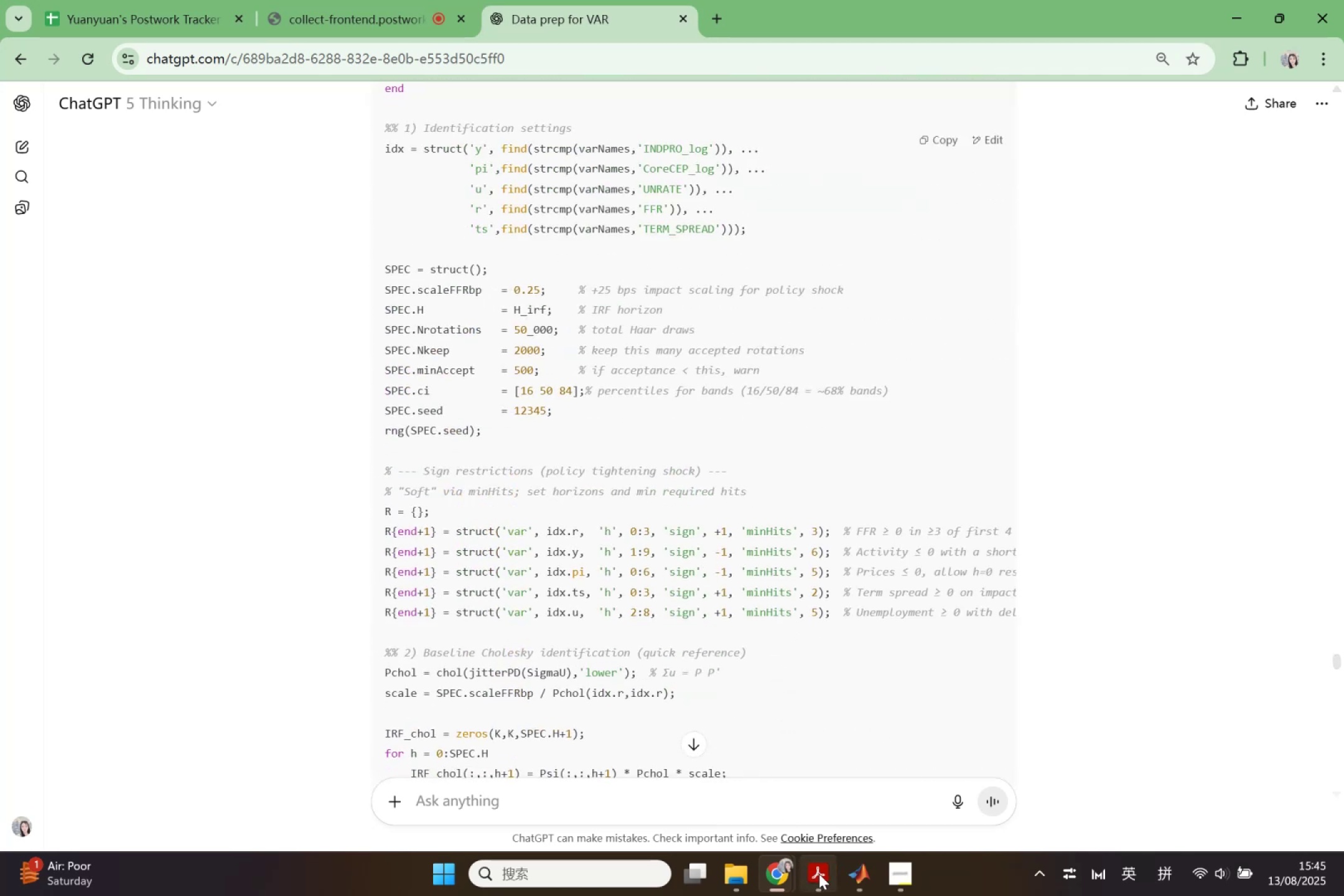 
left_click([819, 874])
 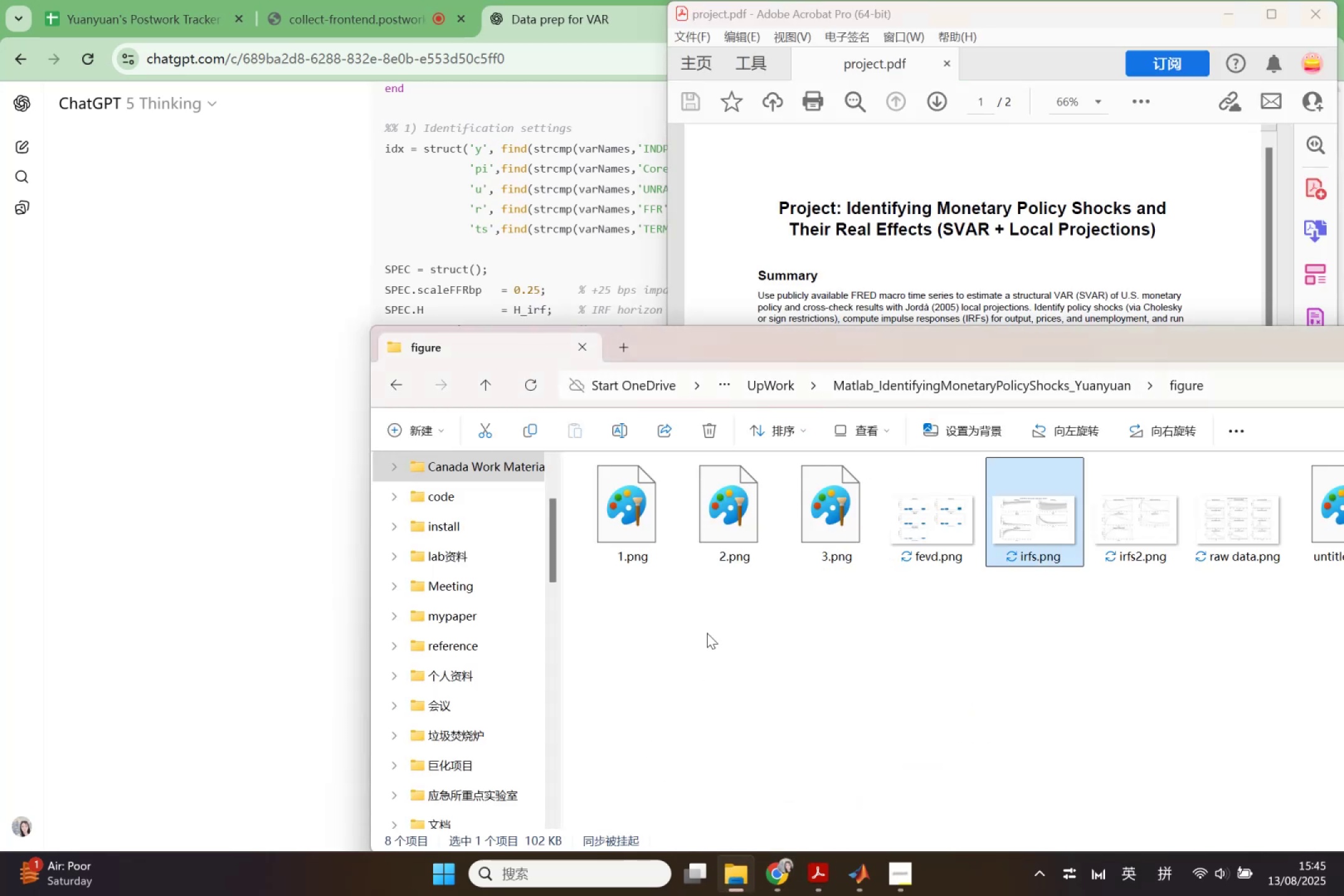 
left_click_drag(start_coordinate=[1006, 336], to_coordinate=[788, 221])
 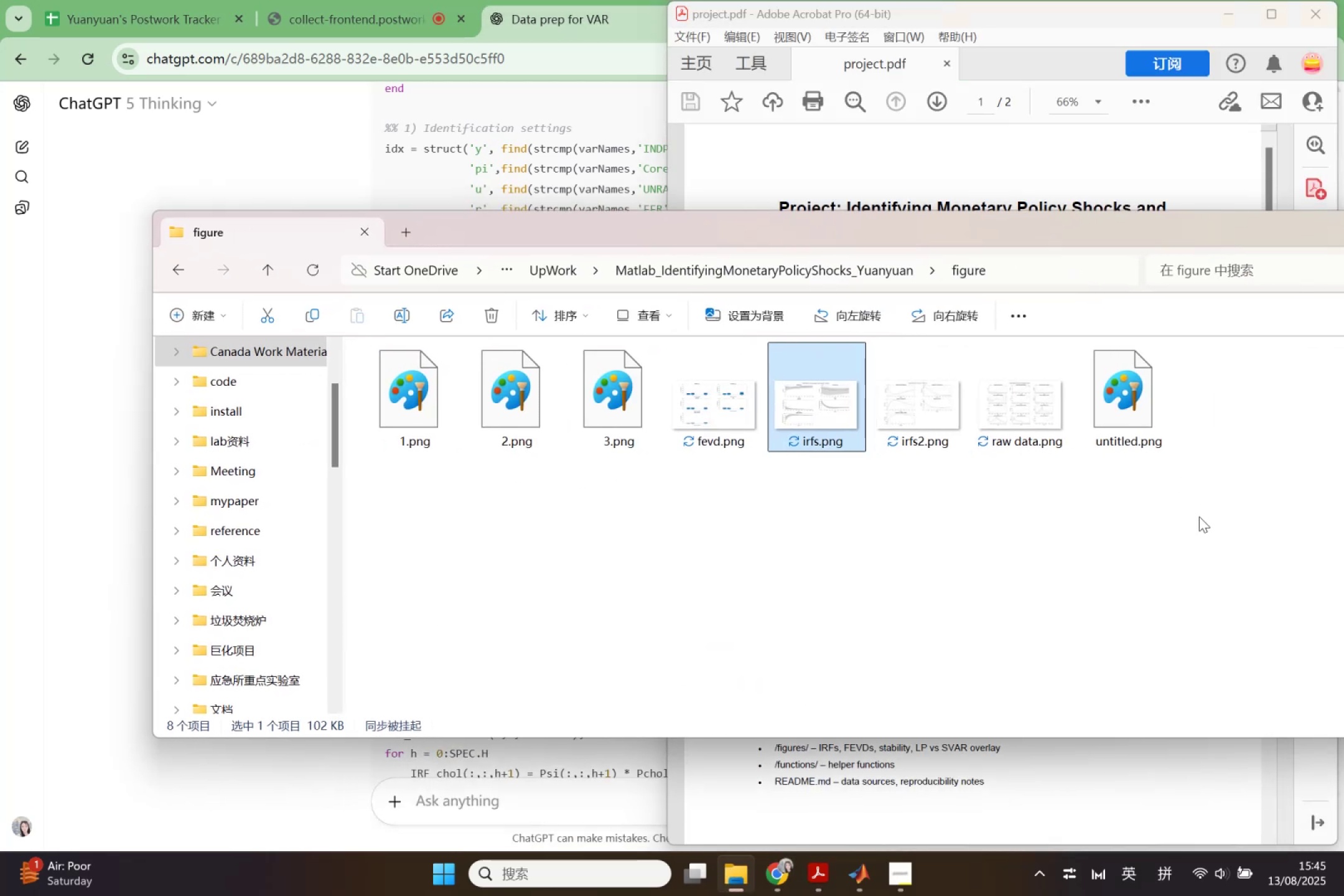 
left_click_drag(start_coordinate=[1200, 522], to_coordinate=[427, 366])
 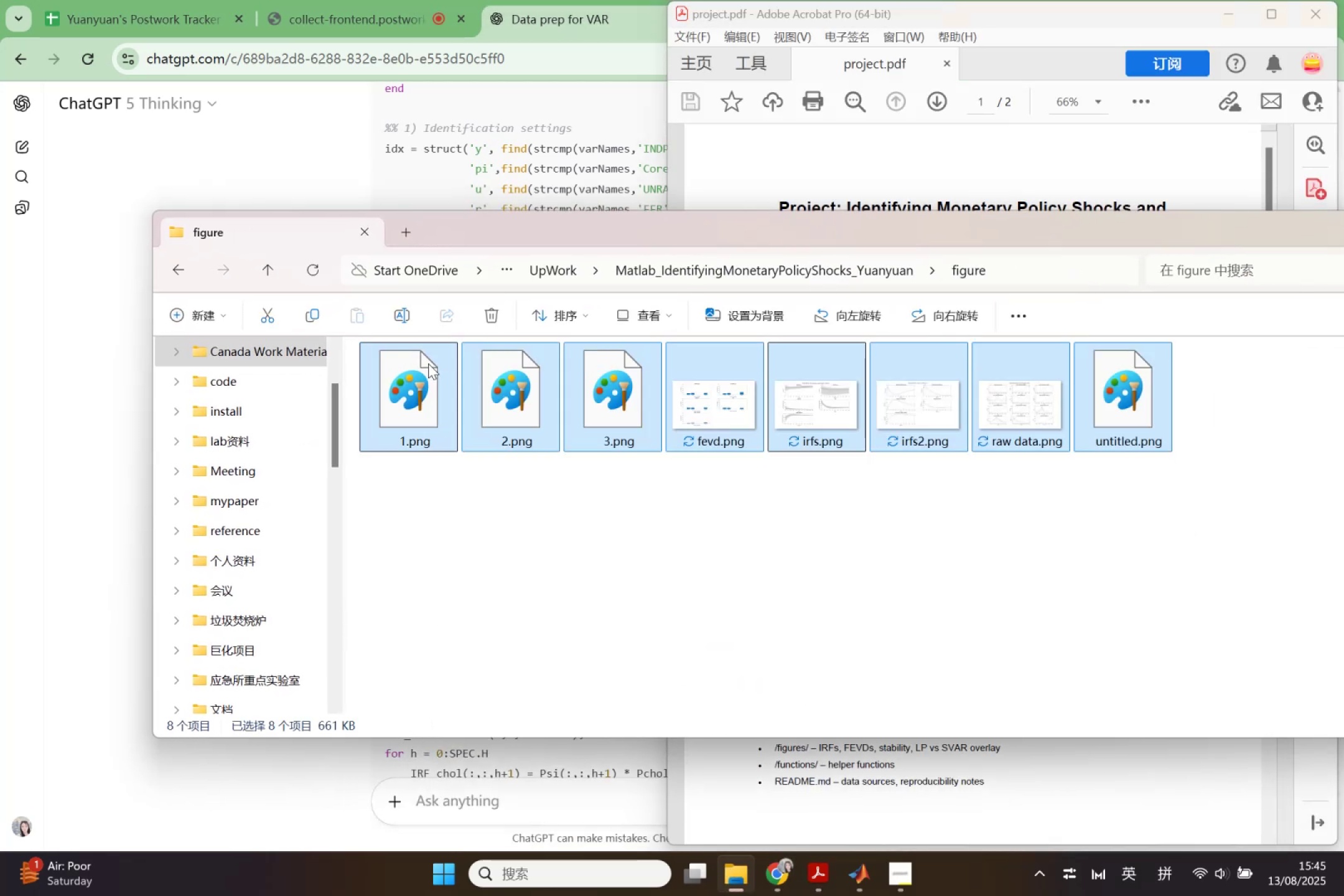 
key(Delete)
 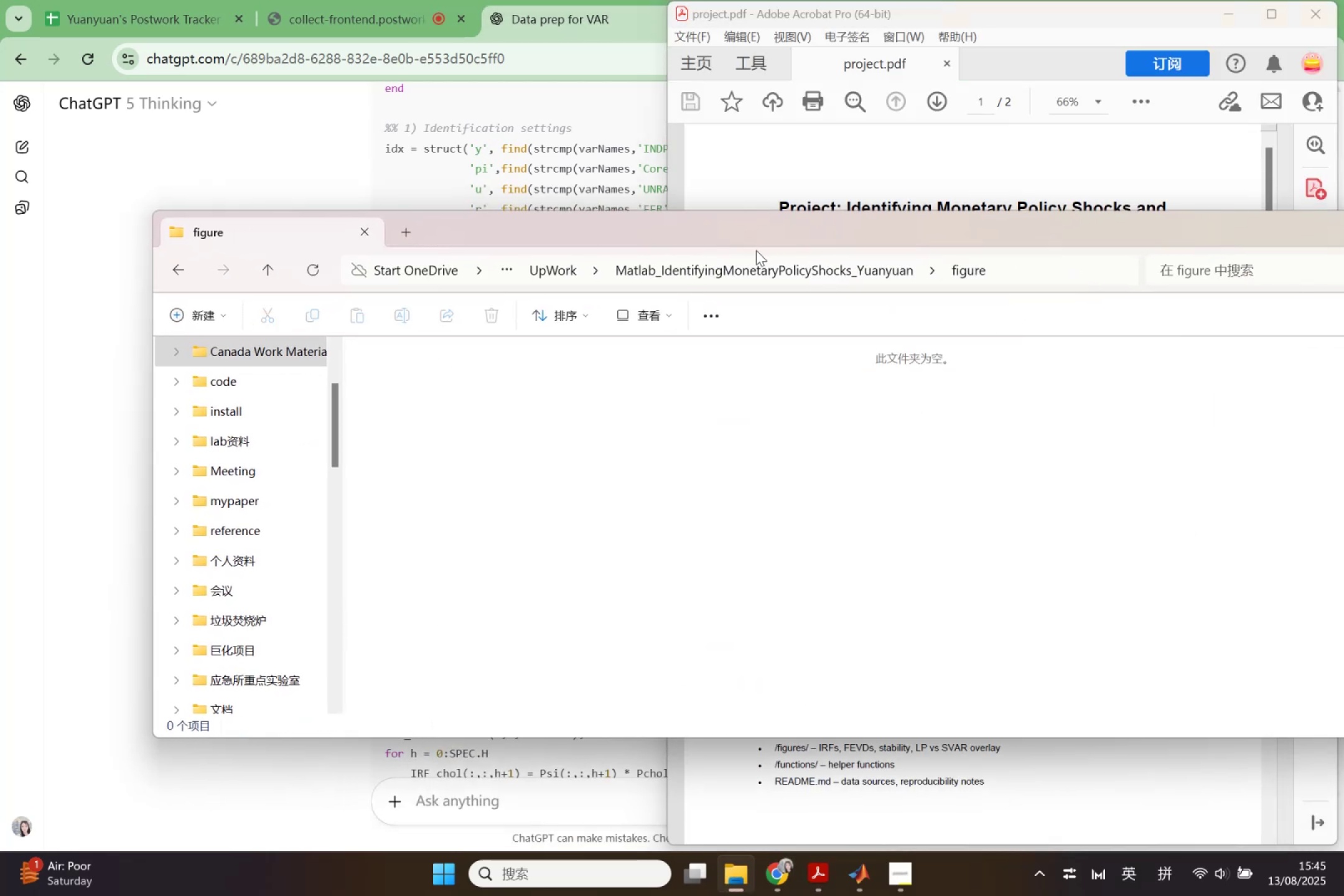 
left_click([742, 265])
 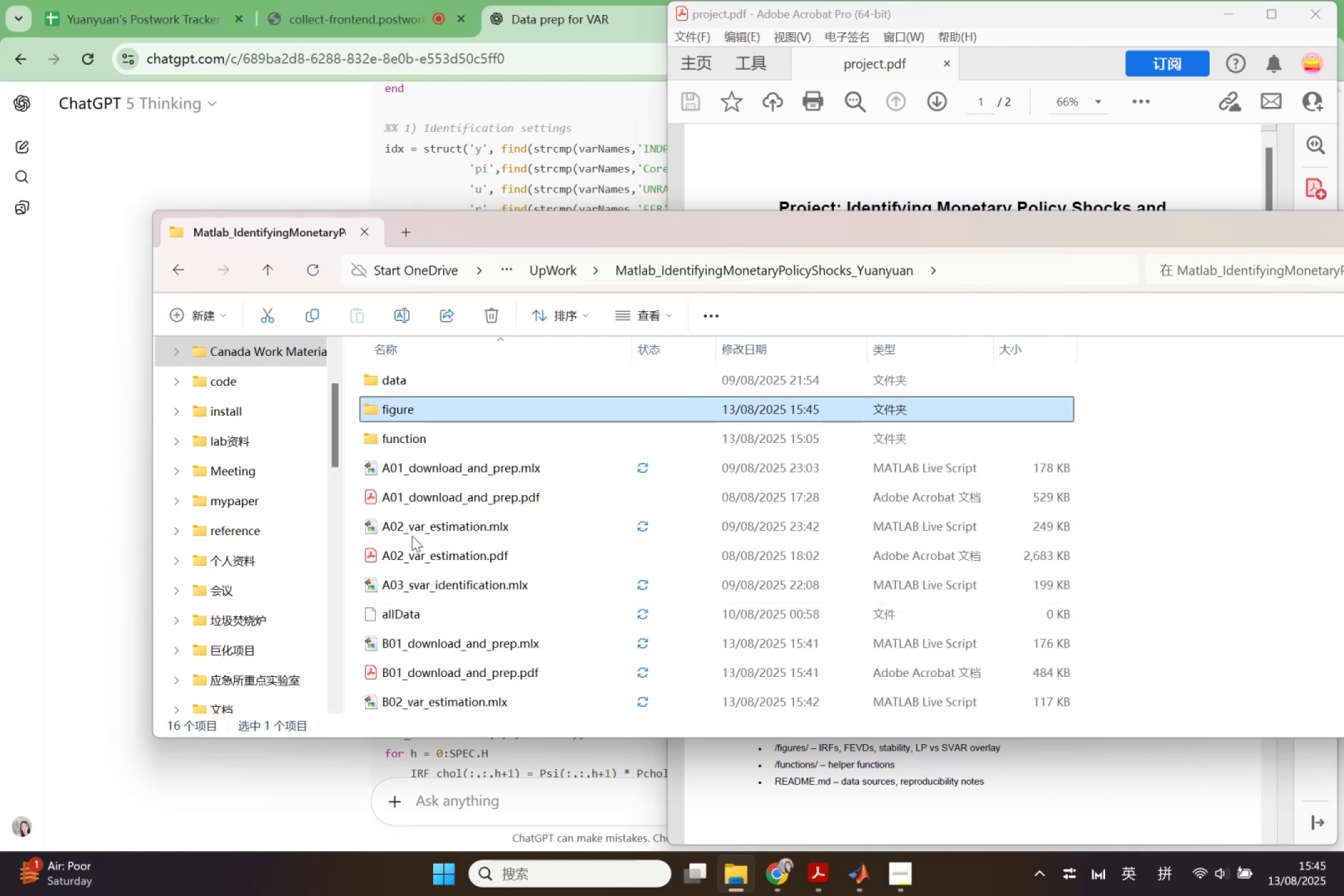 
left_click([401, 445])
 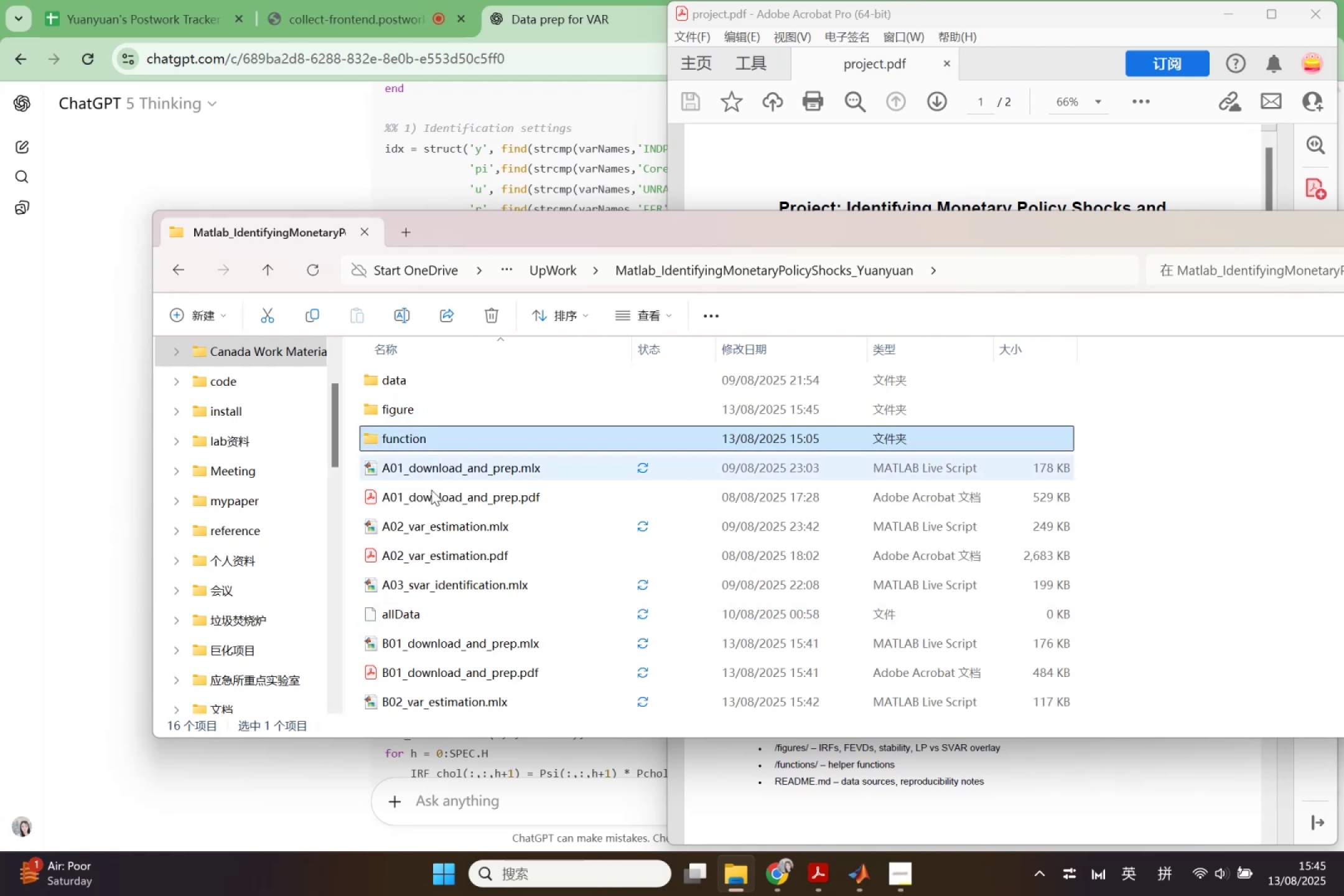 
scroll: coordinate [488, 629], scroll_direction: down, amount: 2.0
 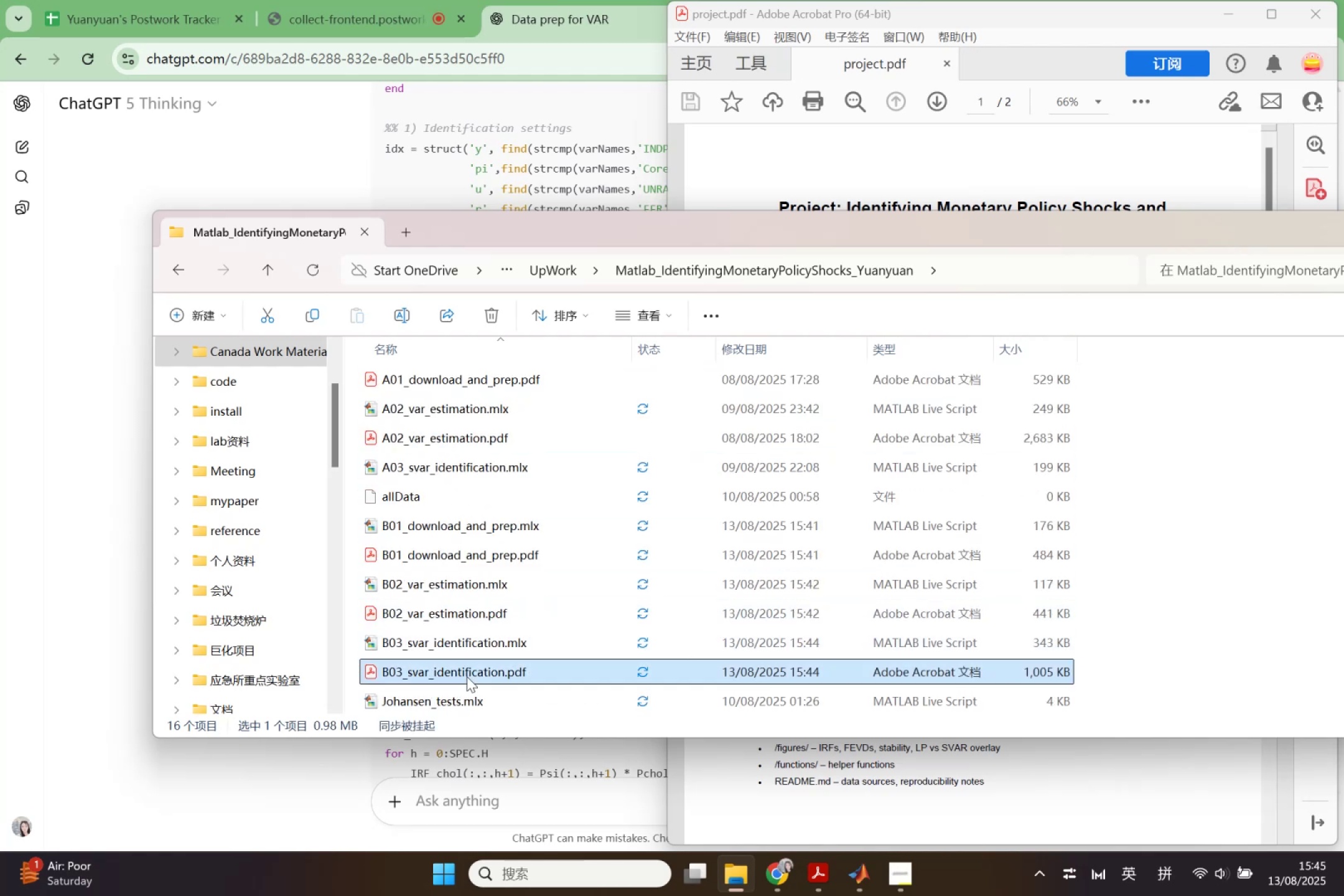 
double_click([467, 676])
 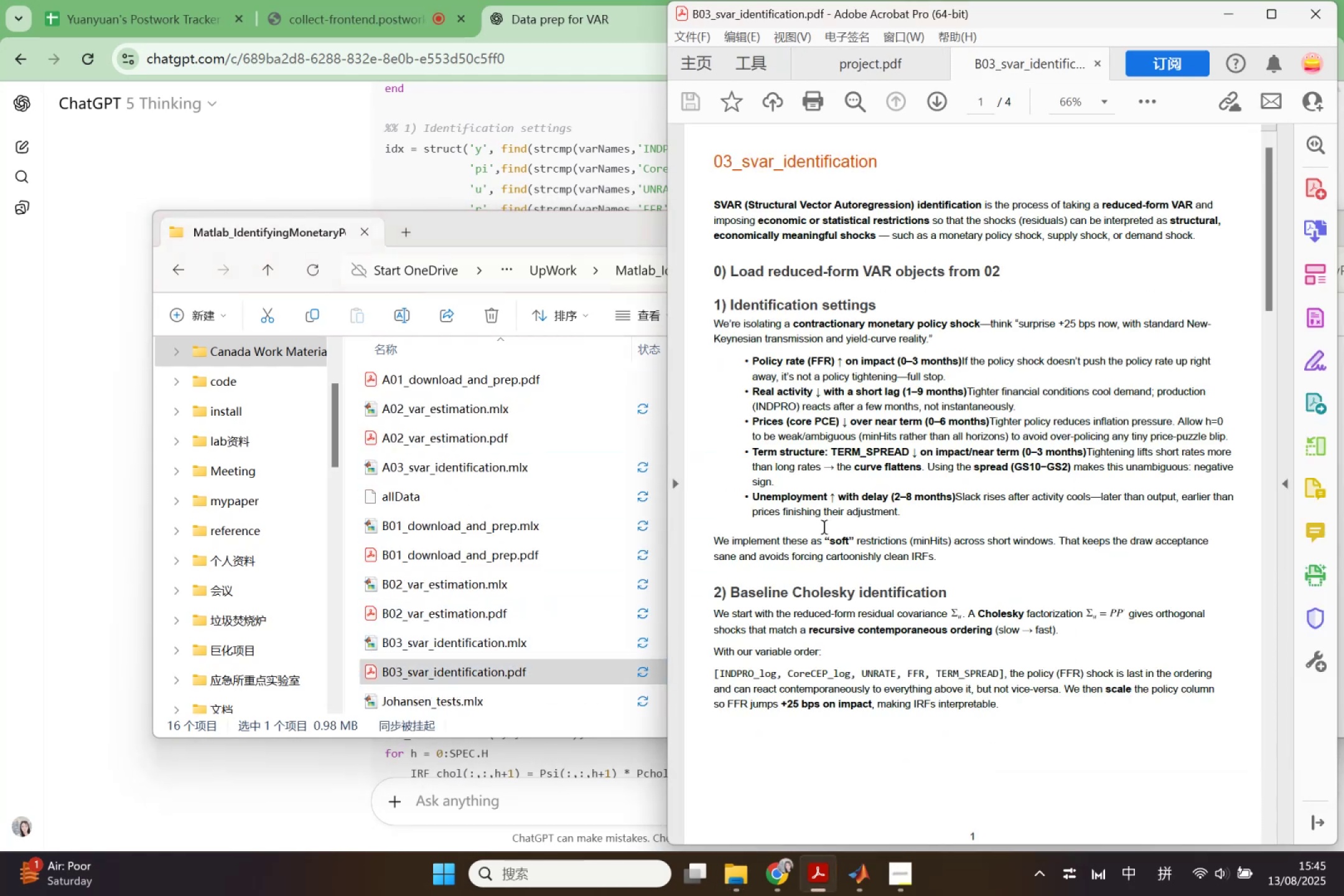 
scroll: coordinate [829, 539], scroll_direction: down, amount: 37.0
 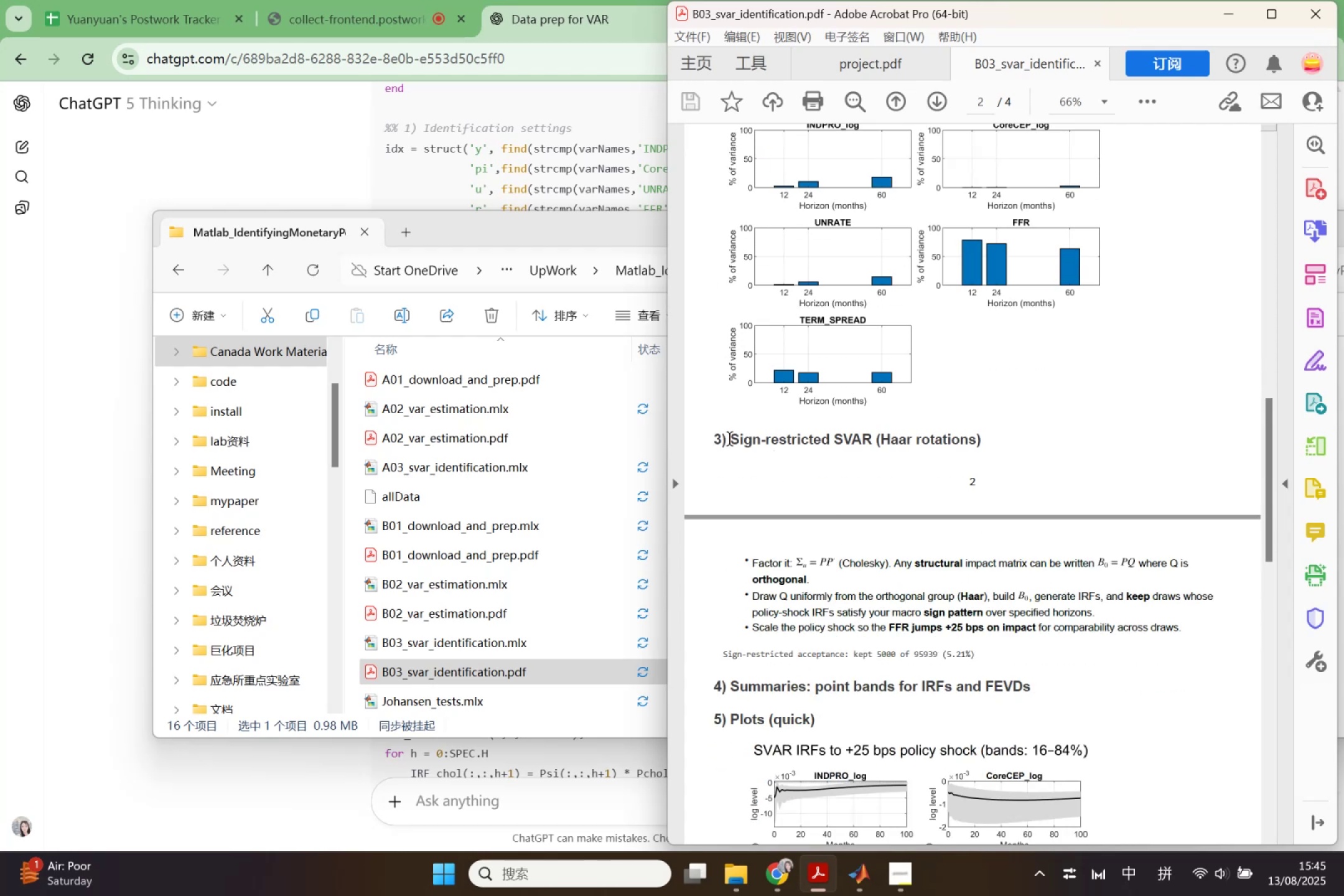 
left_click_drag(start_coordinate=[717, 438], to_coordinate=[1093, 682])
 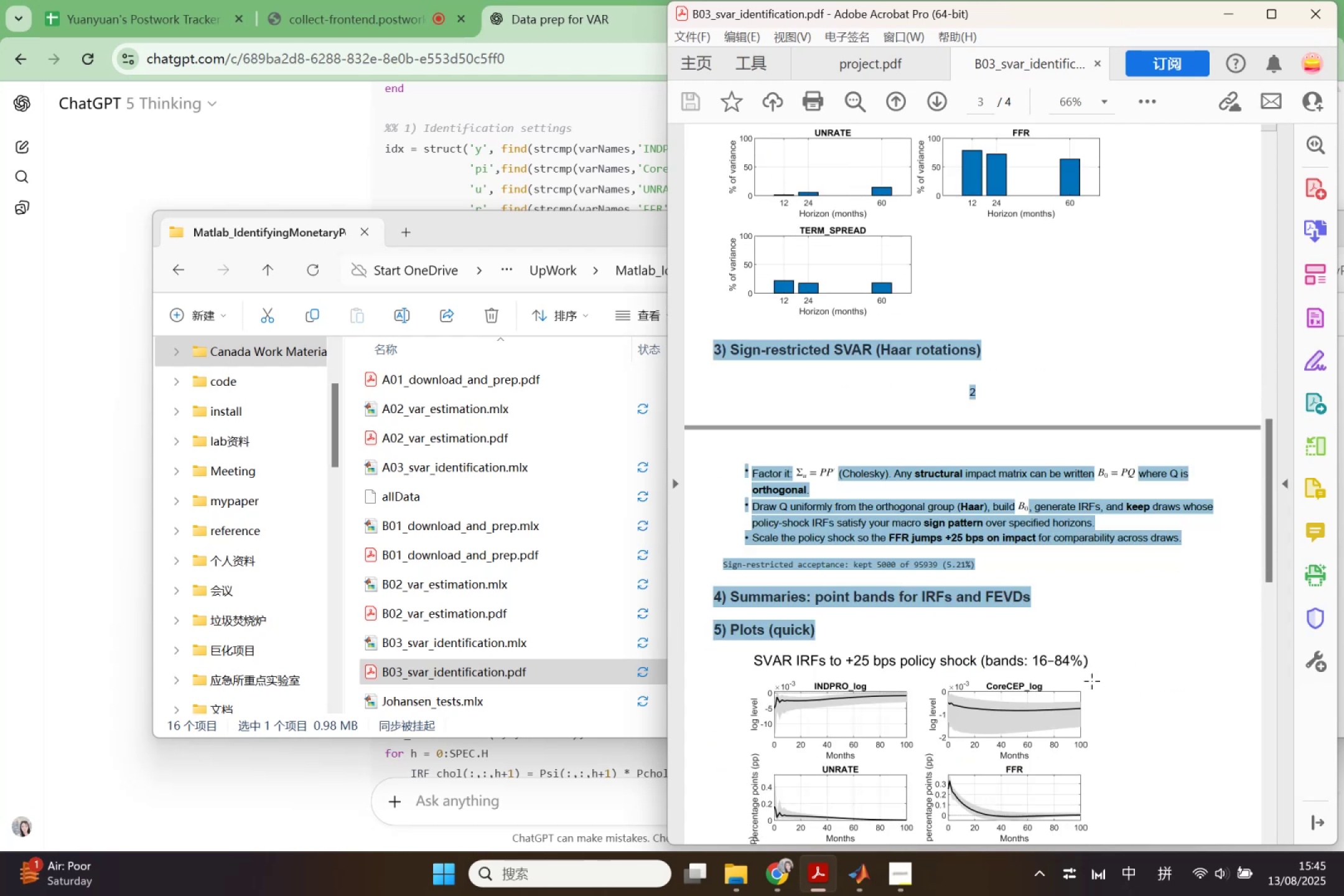 
scroll: coordinate [1093, 682], scroll_direction: down, amount: 3.0
 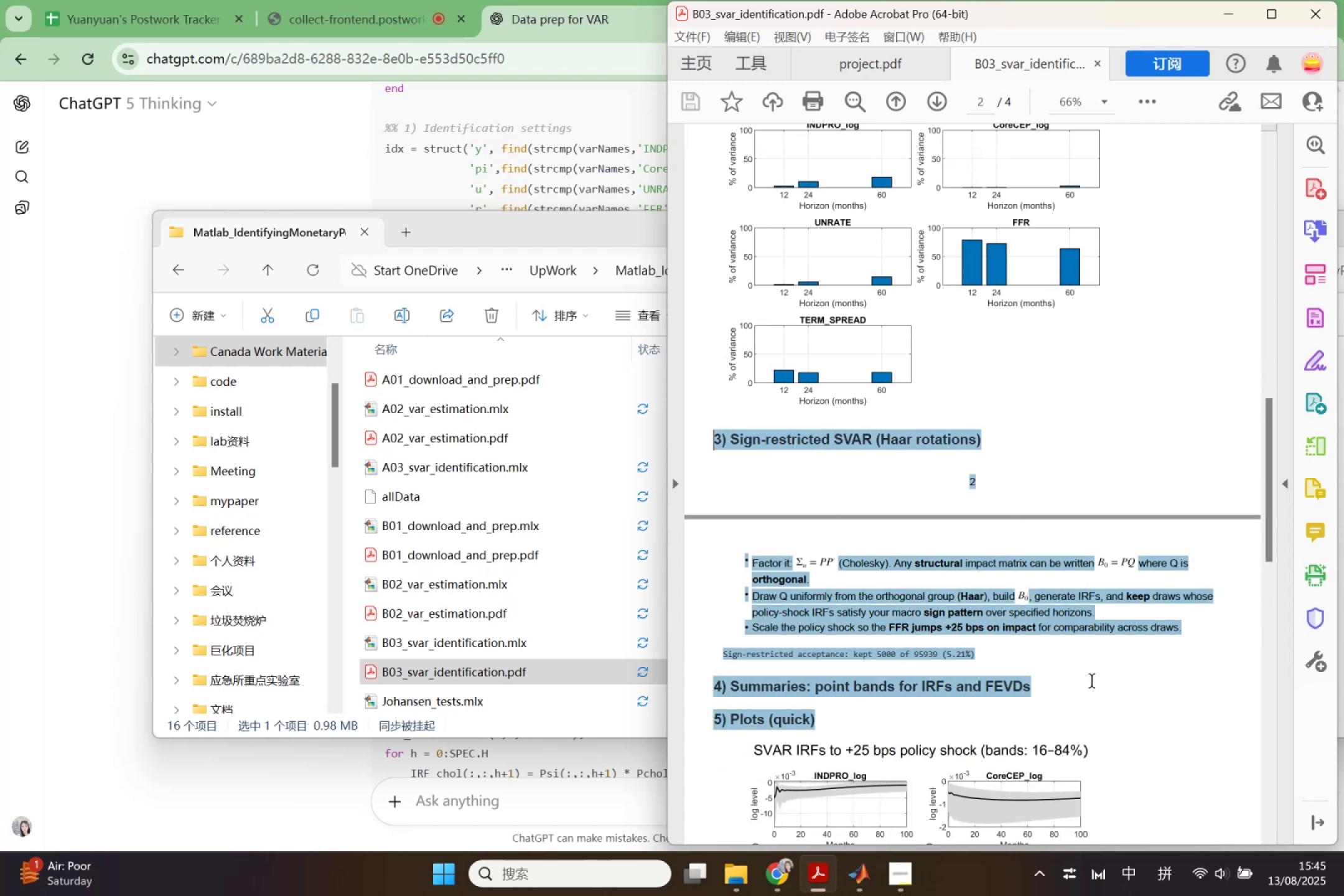 
key(Control+ControlLeft)
 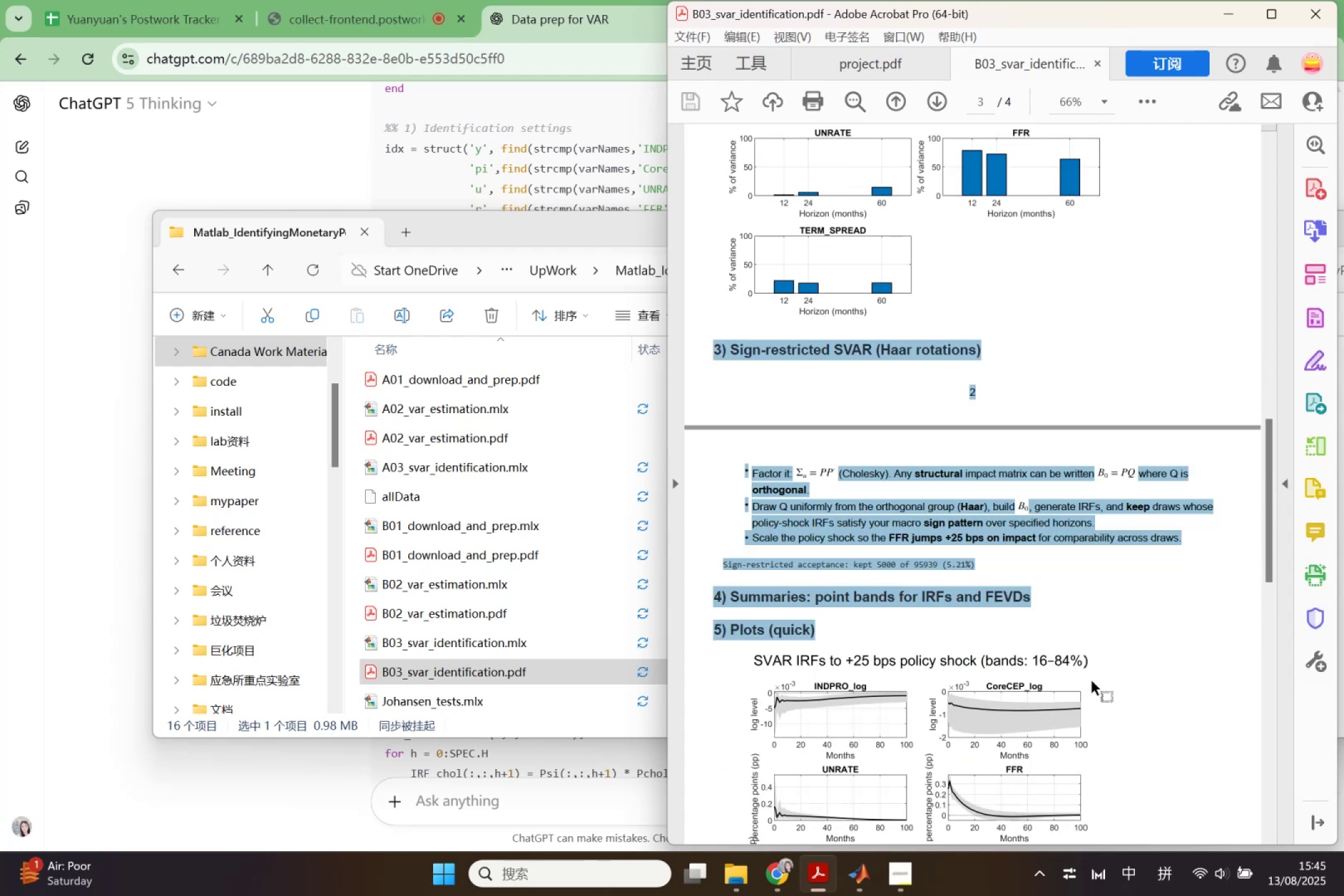 
key(Control+C)
 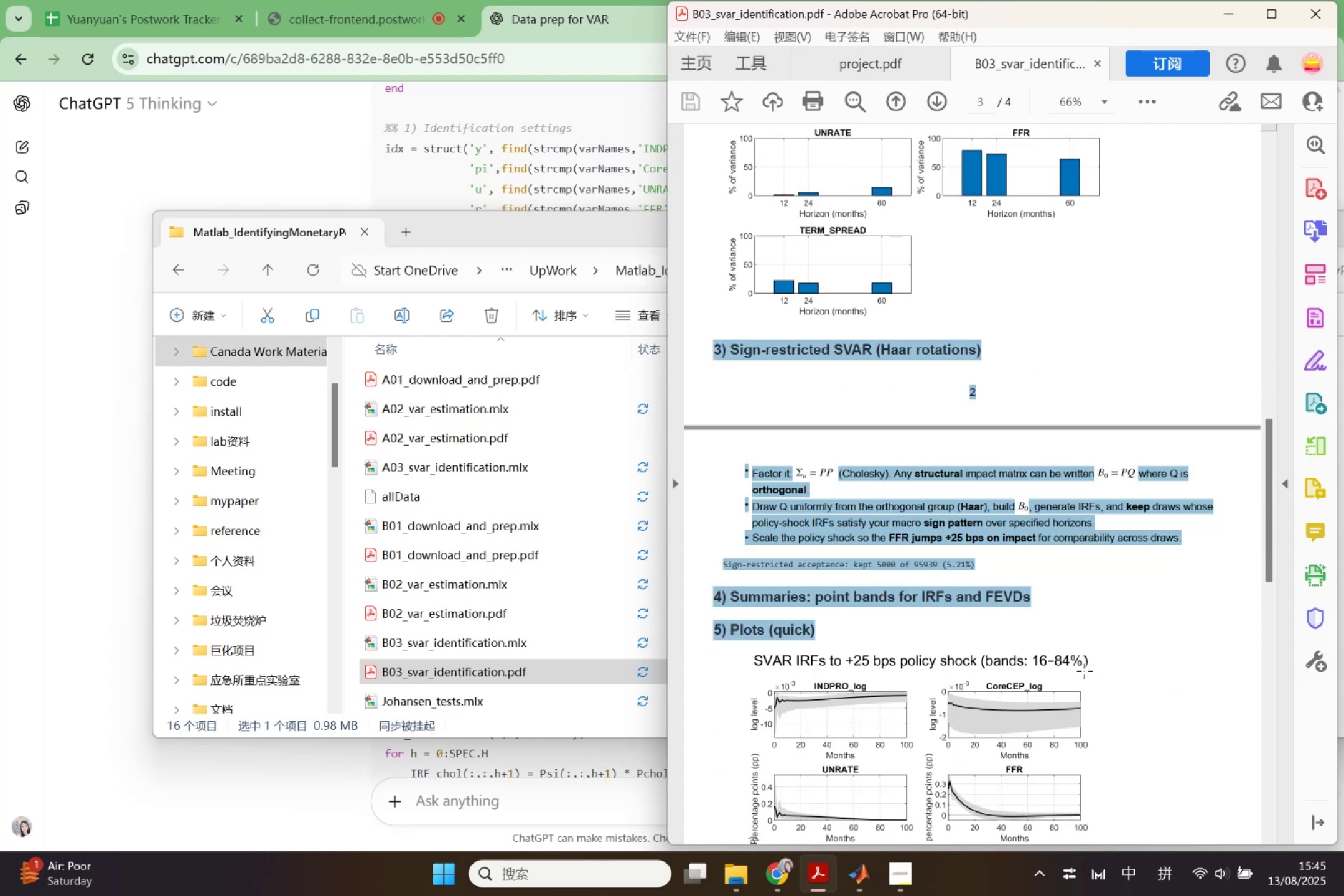 
scroll: coordinate [1024, 600], scroll_direction: down, amount: 32.0
 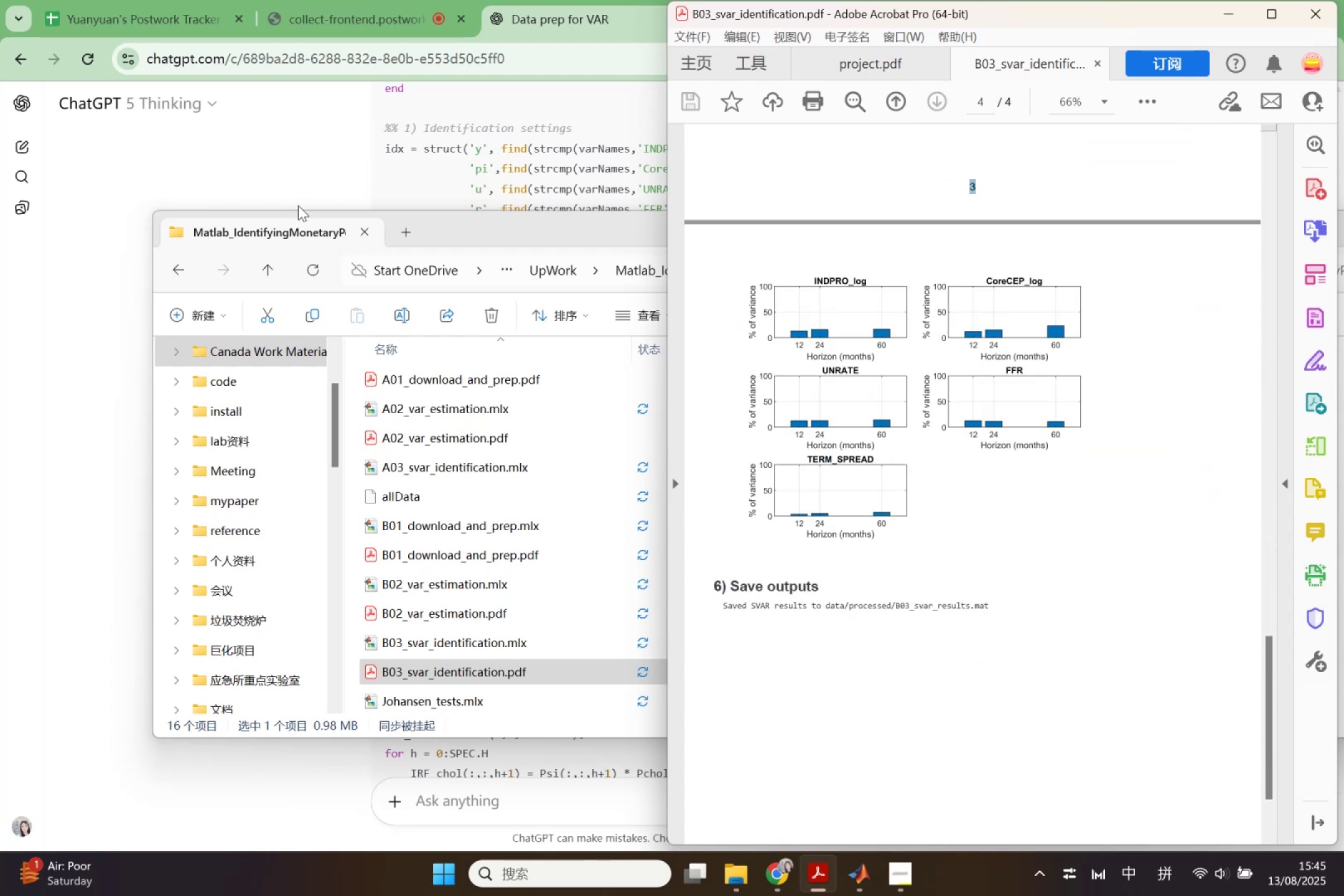 
left_click([314, 123])
 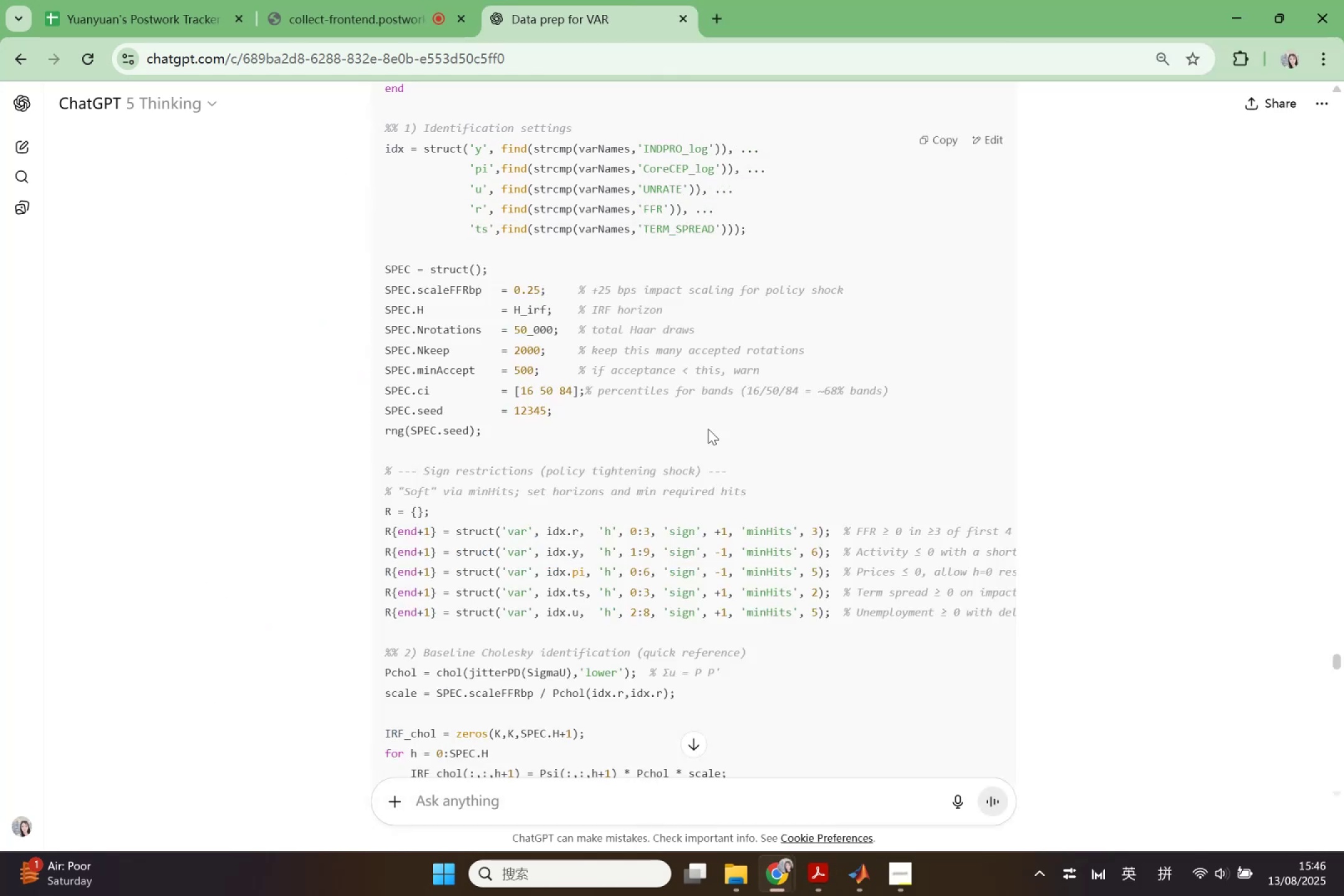 
scroll: coordinate [885, 542], scroll_direction: down, amount: 54.0
 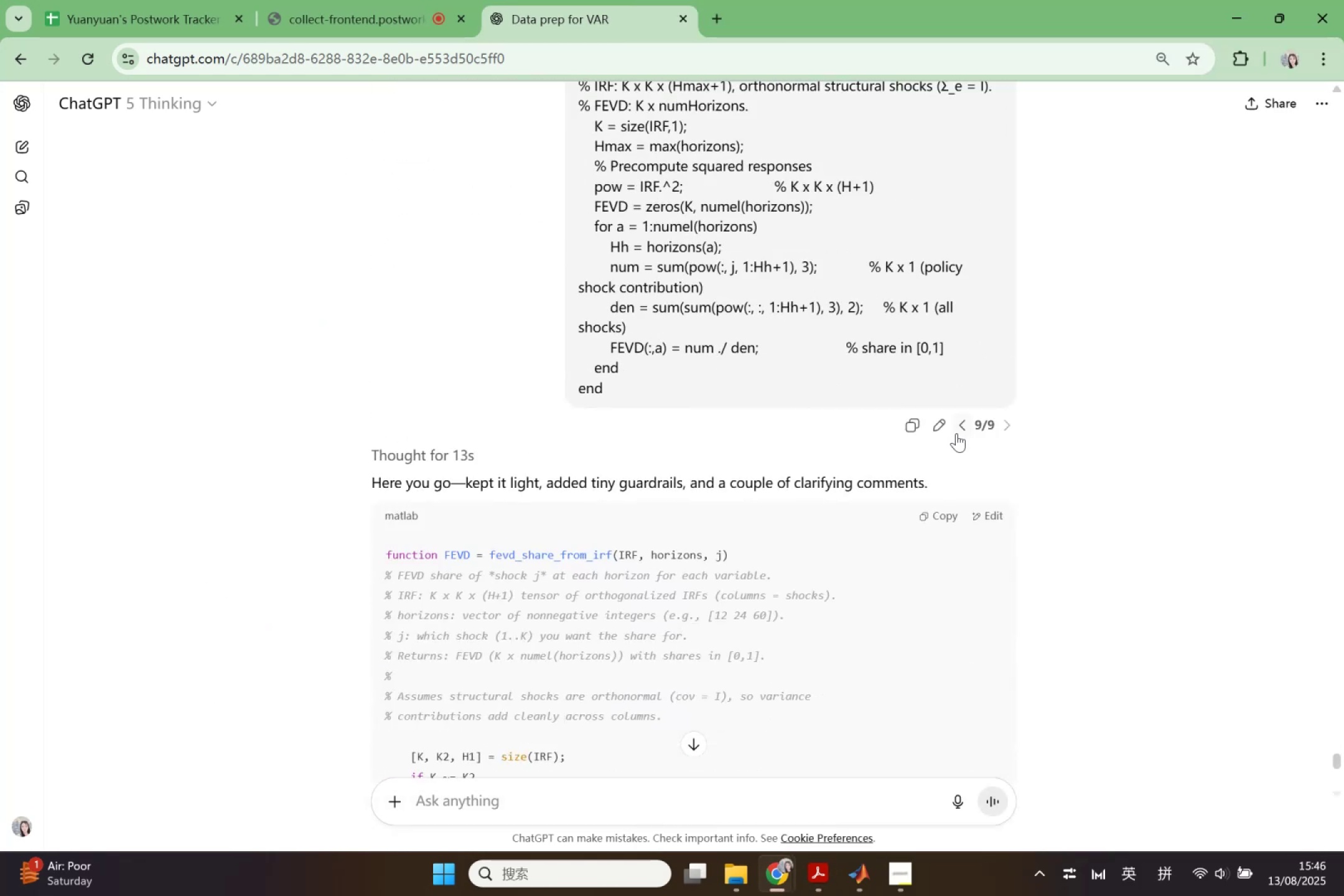 
left_click_drag(start_coordinate=[943, 427], to_coordinate=[939, 427])
 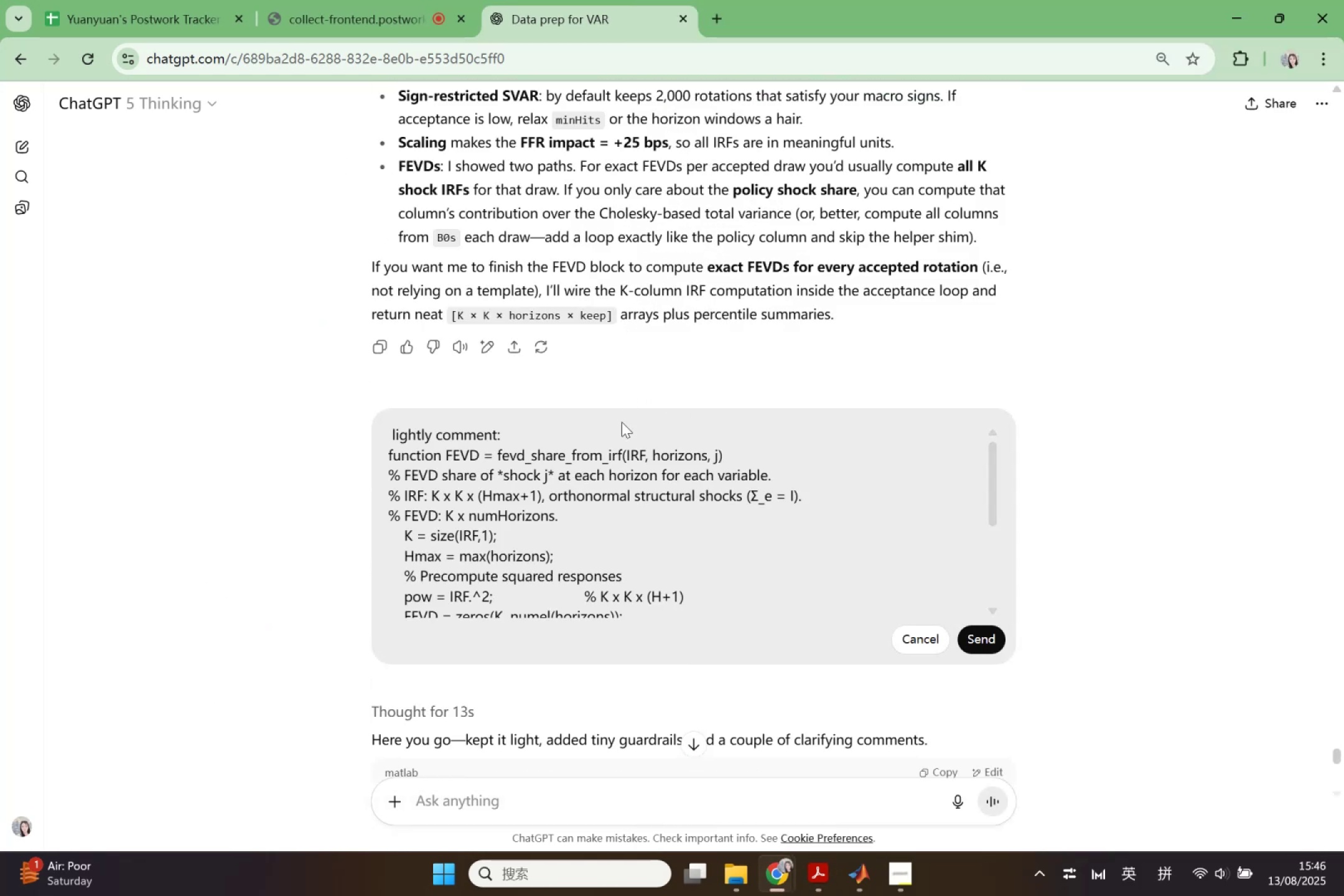 
key(Control+A)
 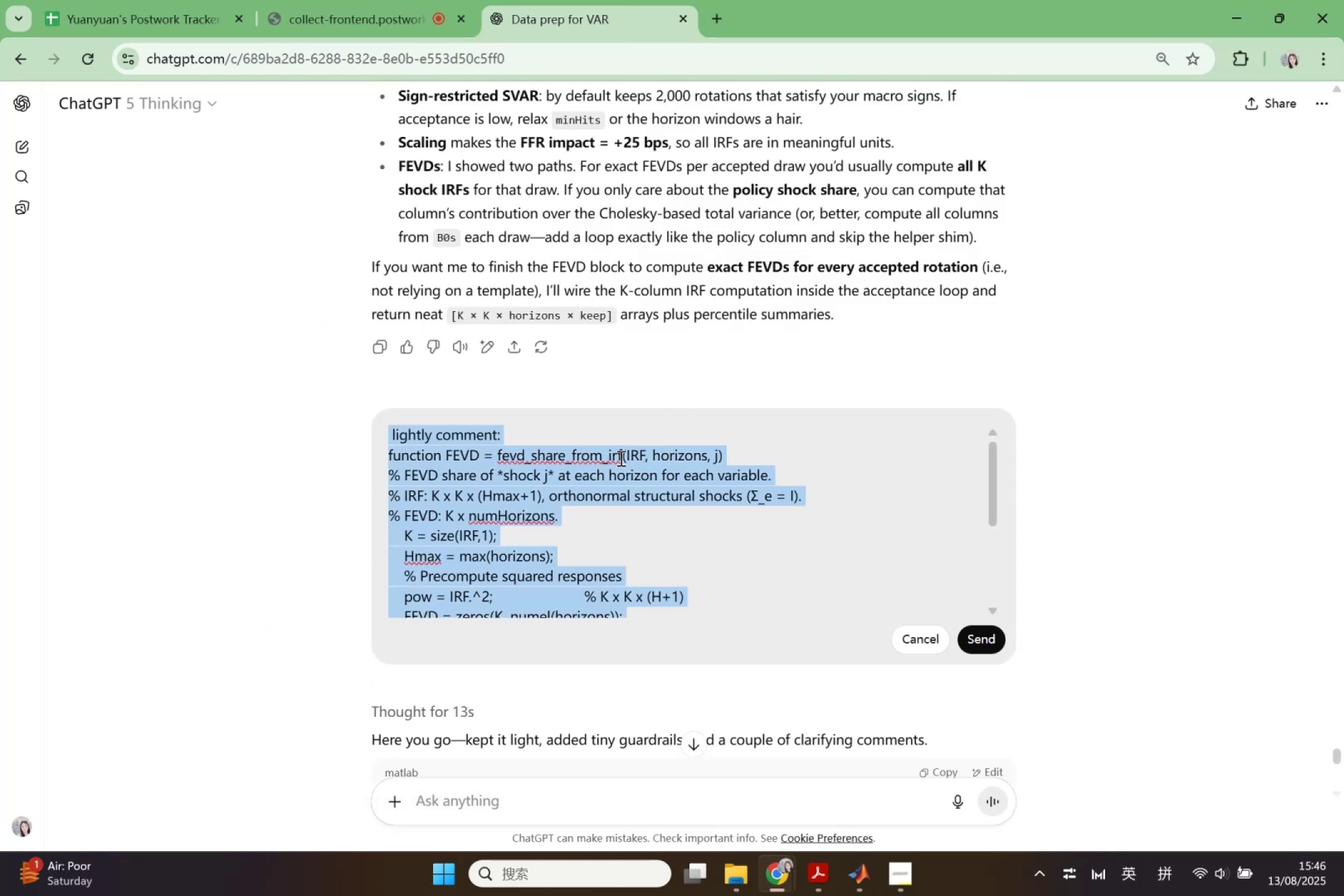 
key(Backspace)
 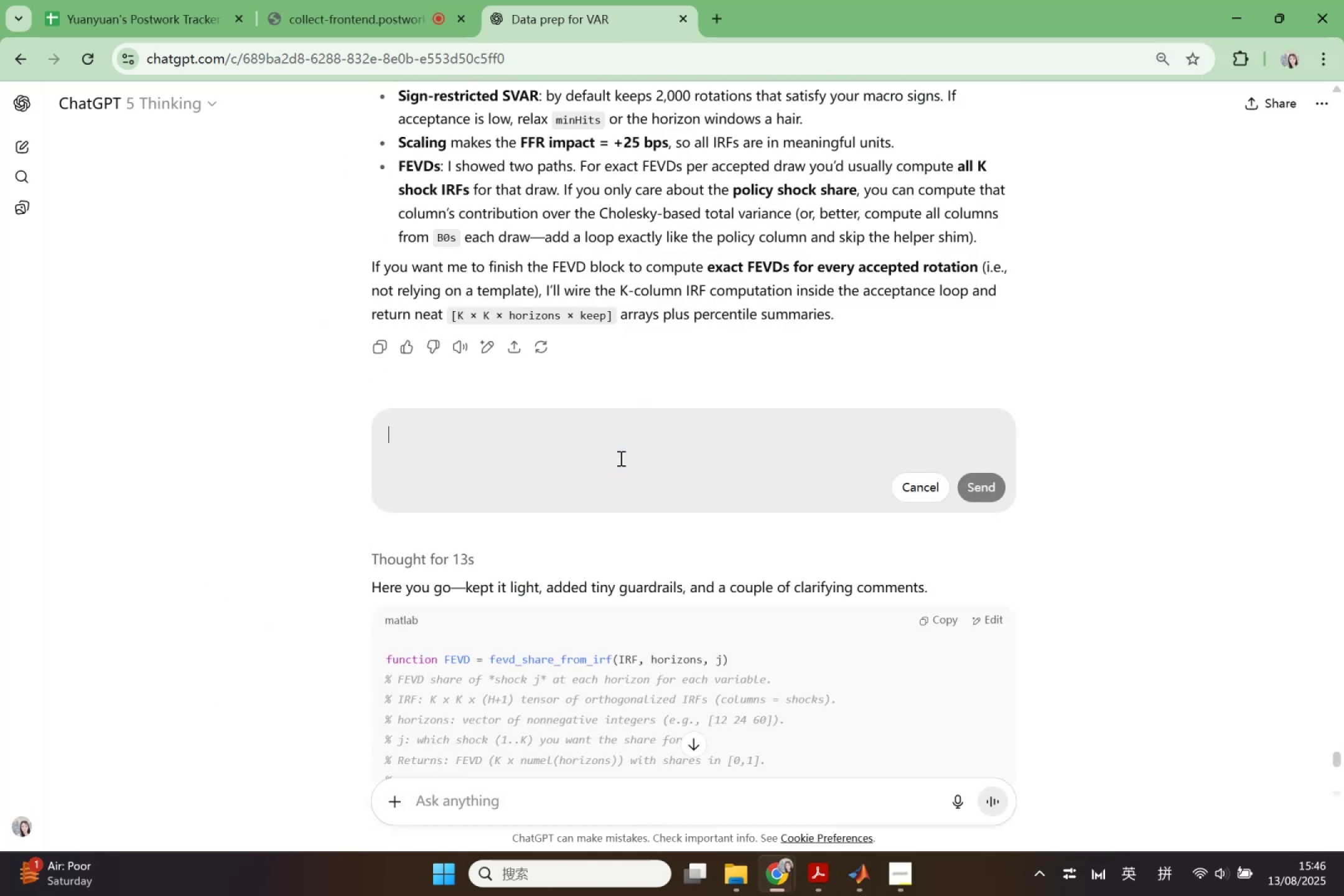 
key(Control+V)
 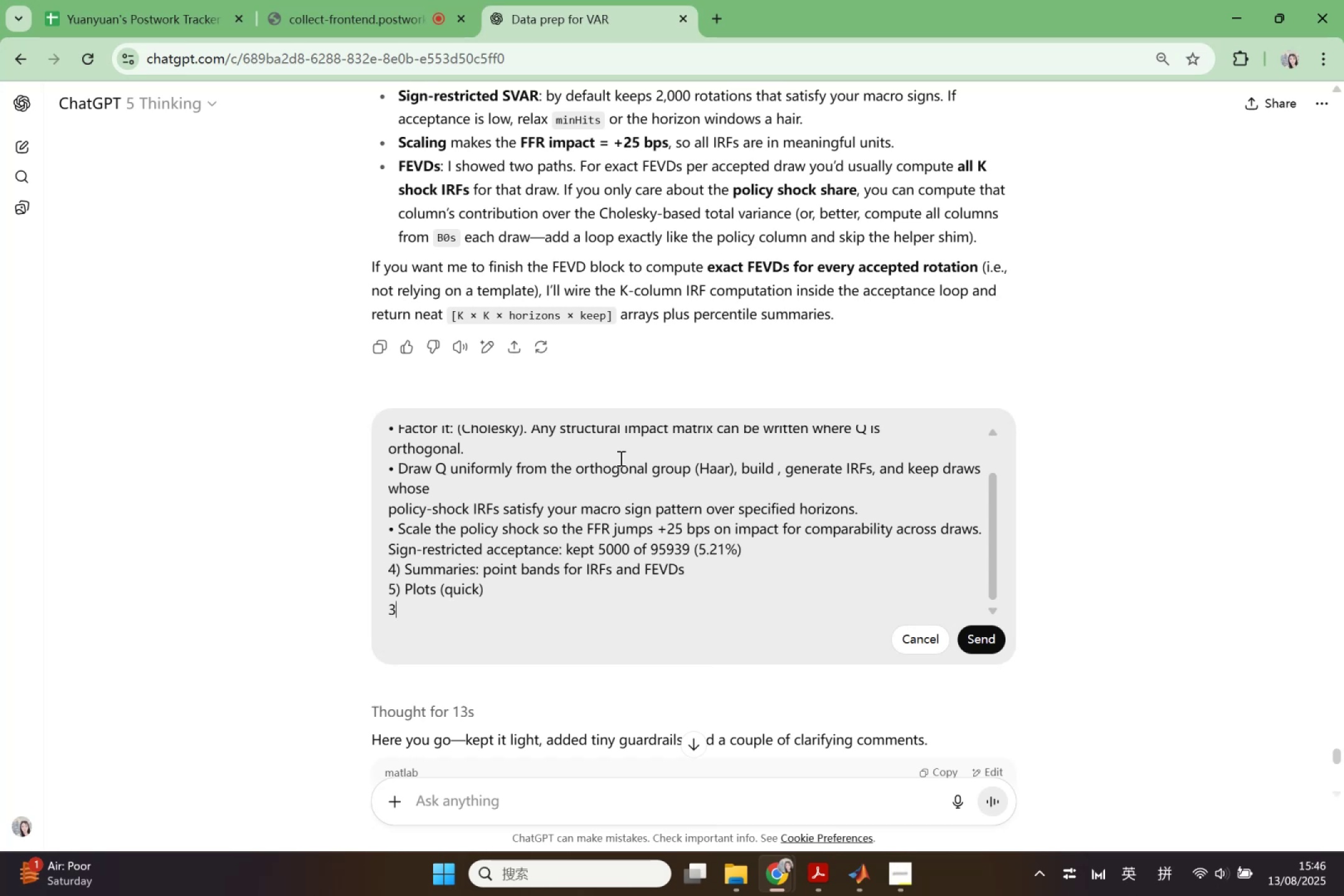 
key(Backspace)
 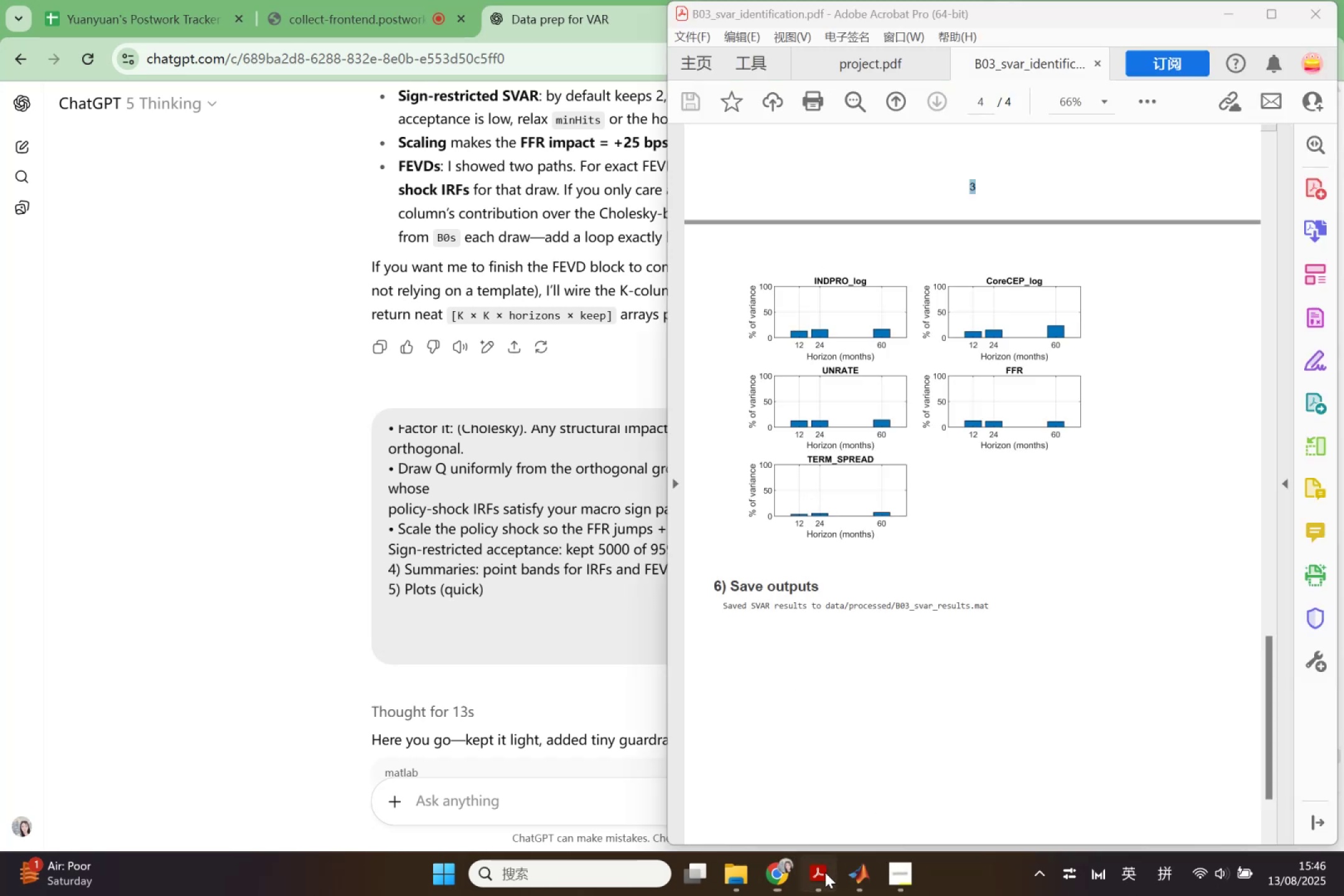 
left_click([839, 666])
 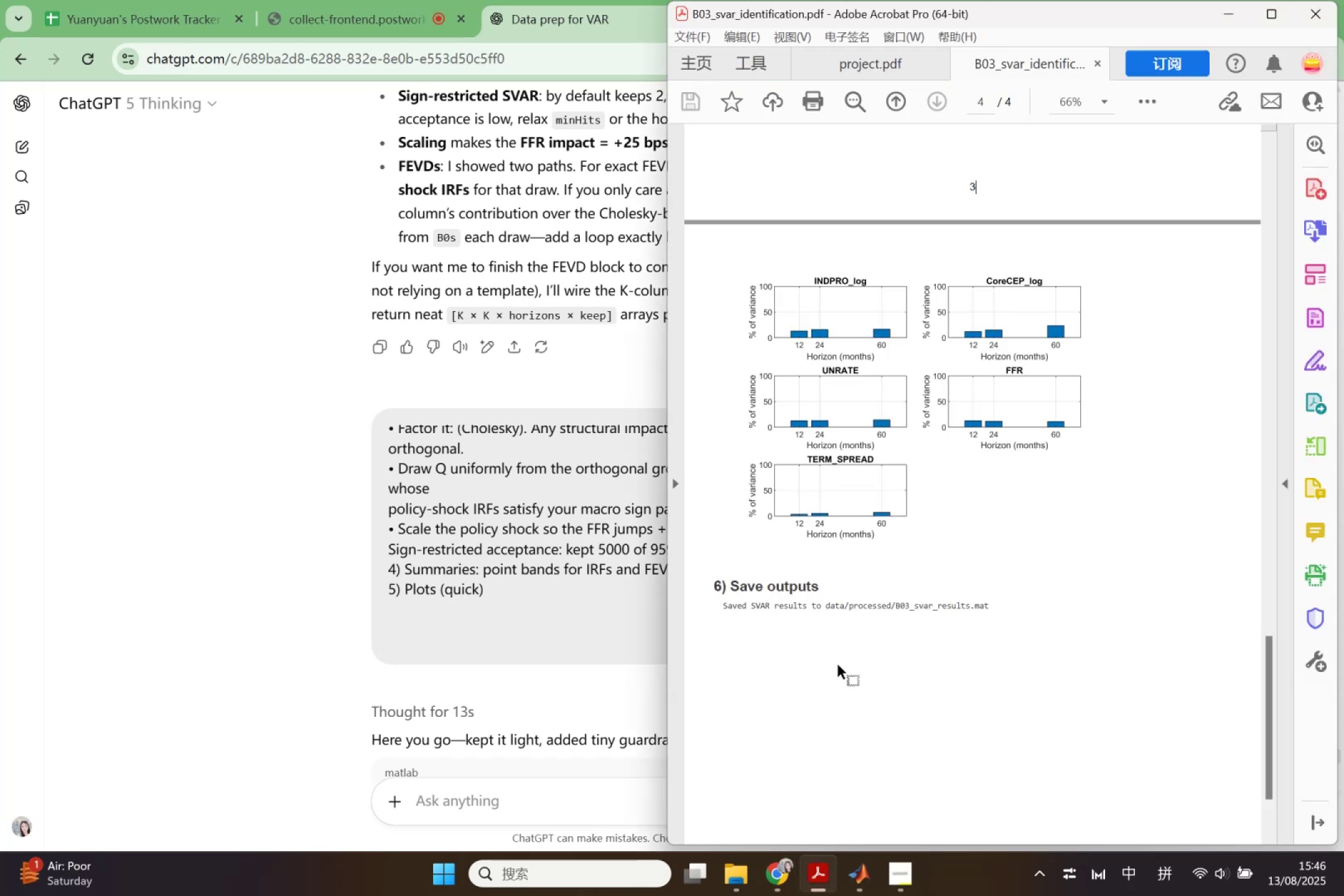 
scroll: coordinate [838, 666], scroll_direction: up, amount: 3.0
 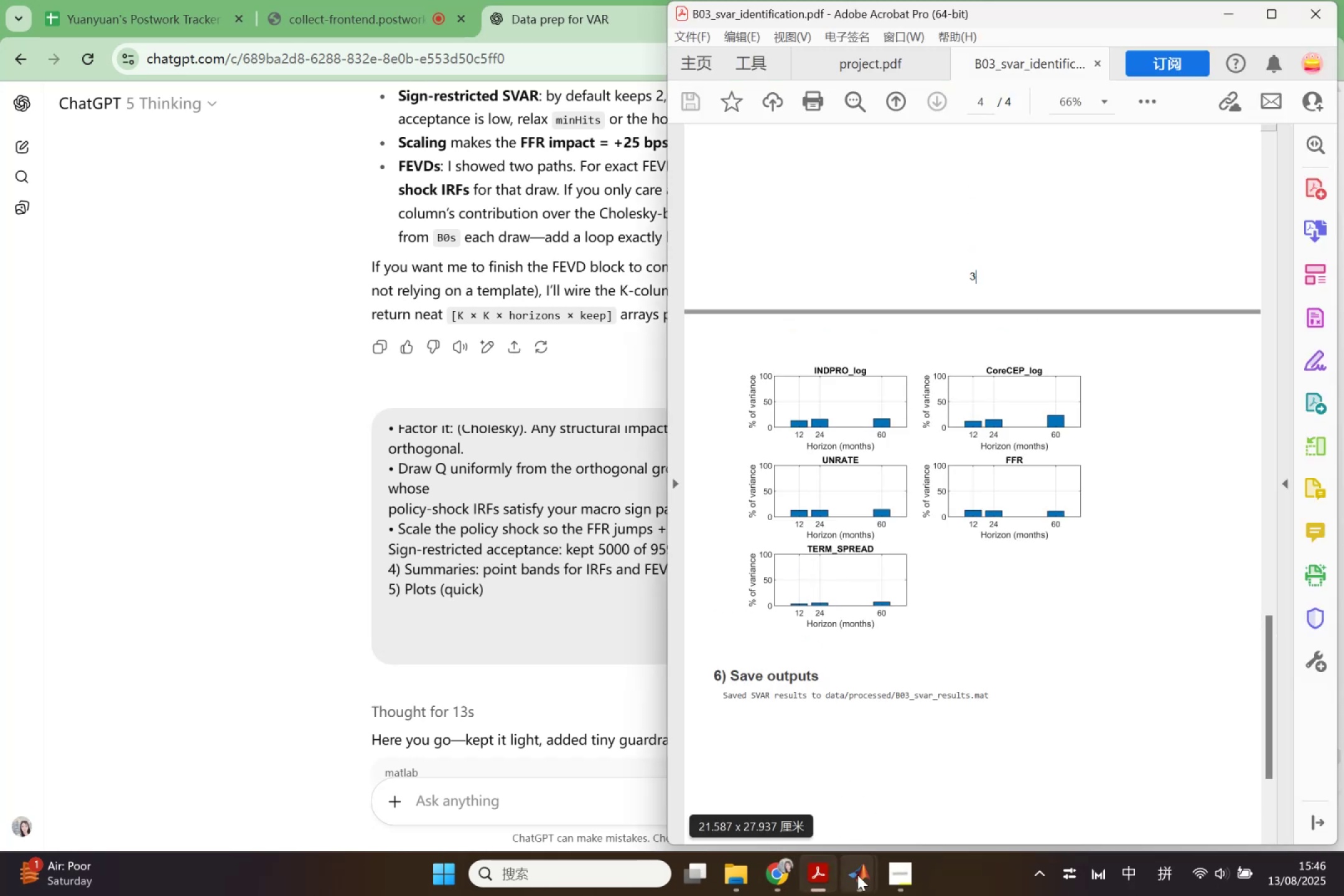 
left_click([859, 875])
 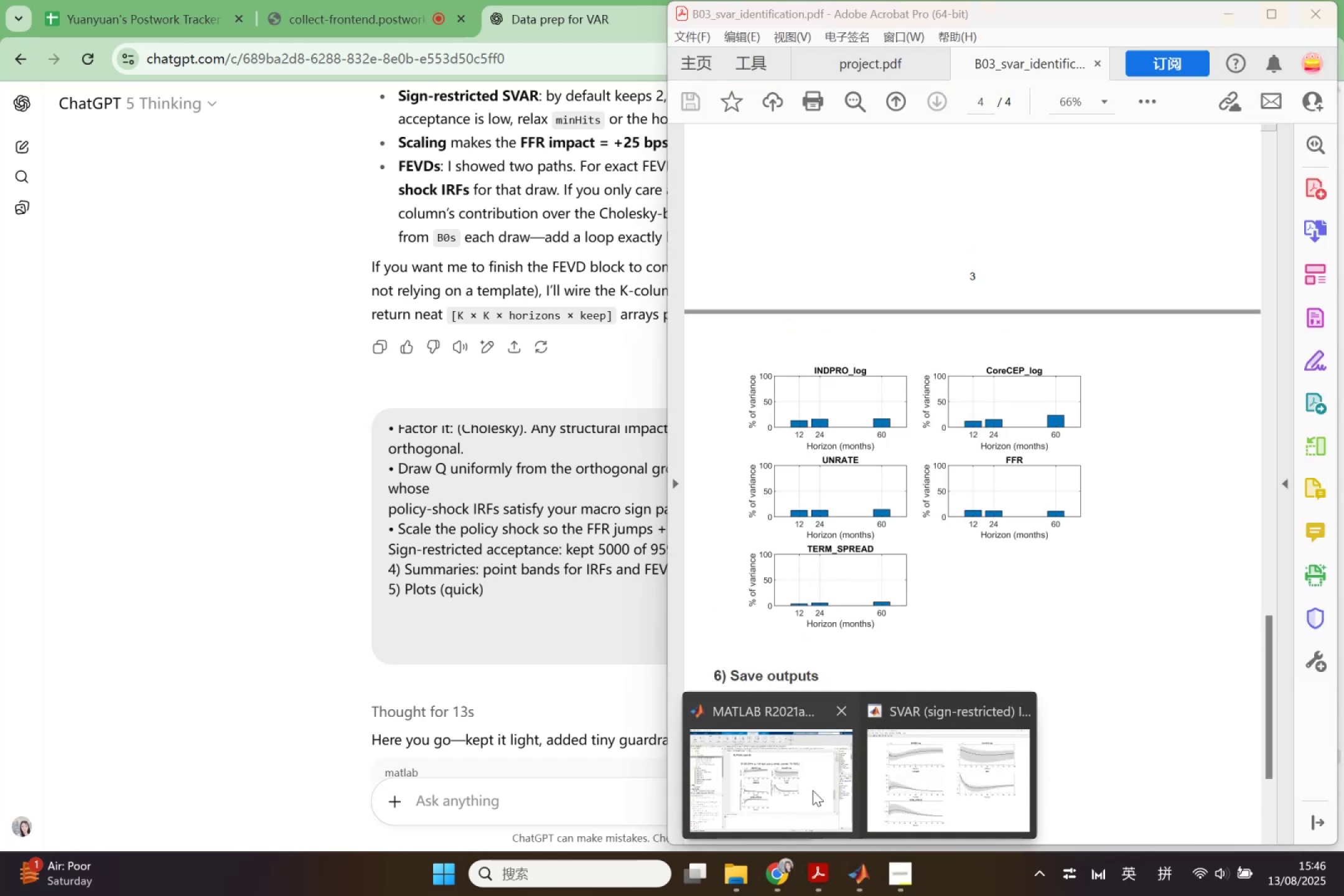 
double_click([813, 790])
 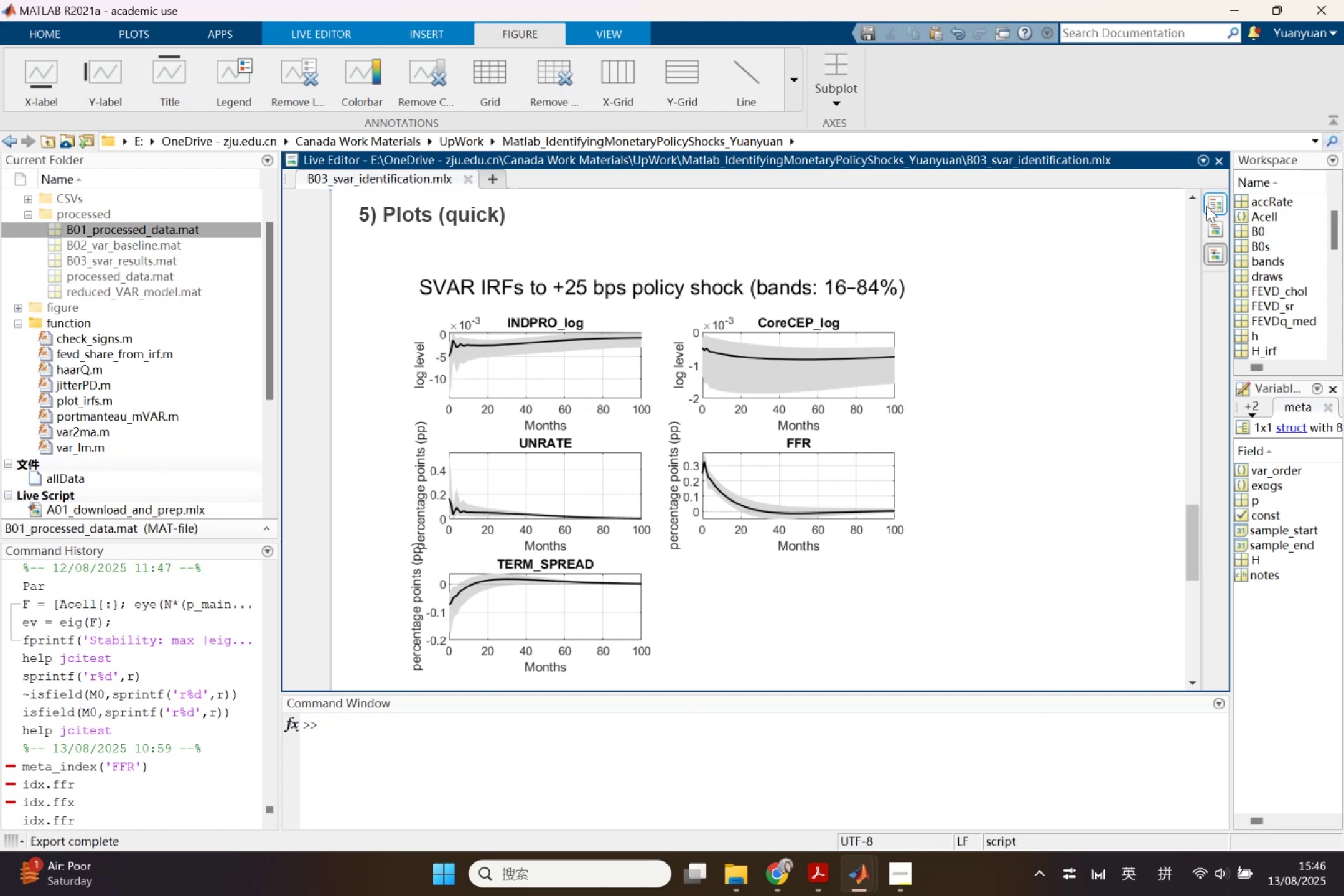 
scroll: coordinate [639, 386], scroll_direction: down, amount: 6.0
 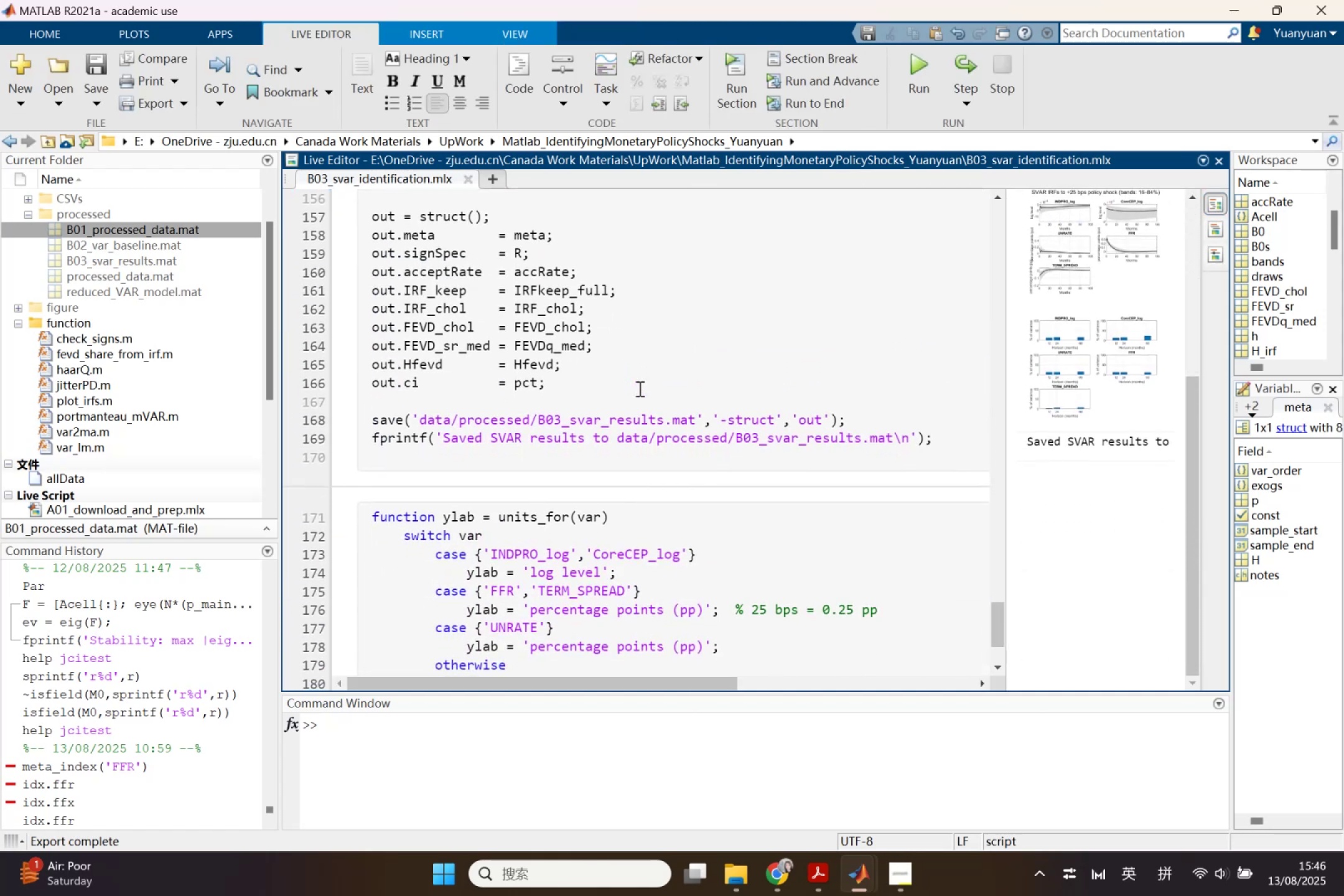 
scroll: coordinate [638, 388], scroll_direction: up, amount: 1.0
 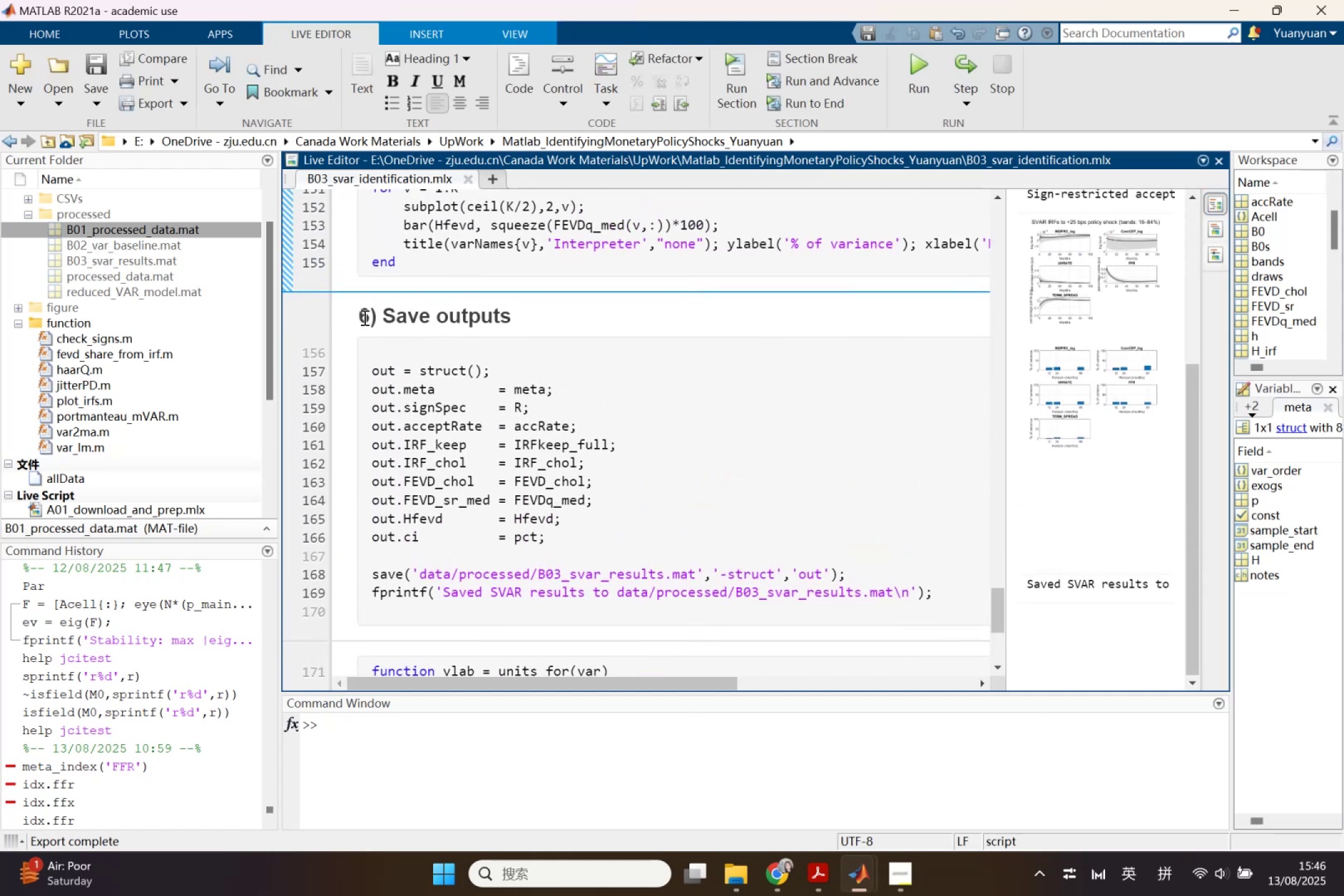 
left_click_drag(start_coordinate=[353, 317], to_coordinate=[952, 588])
 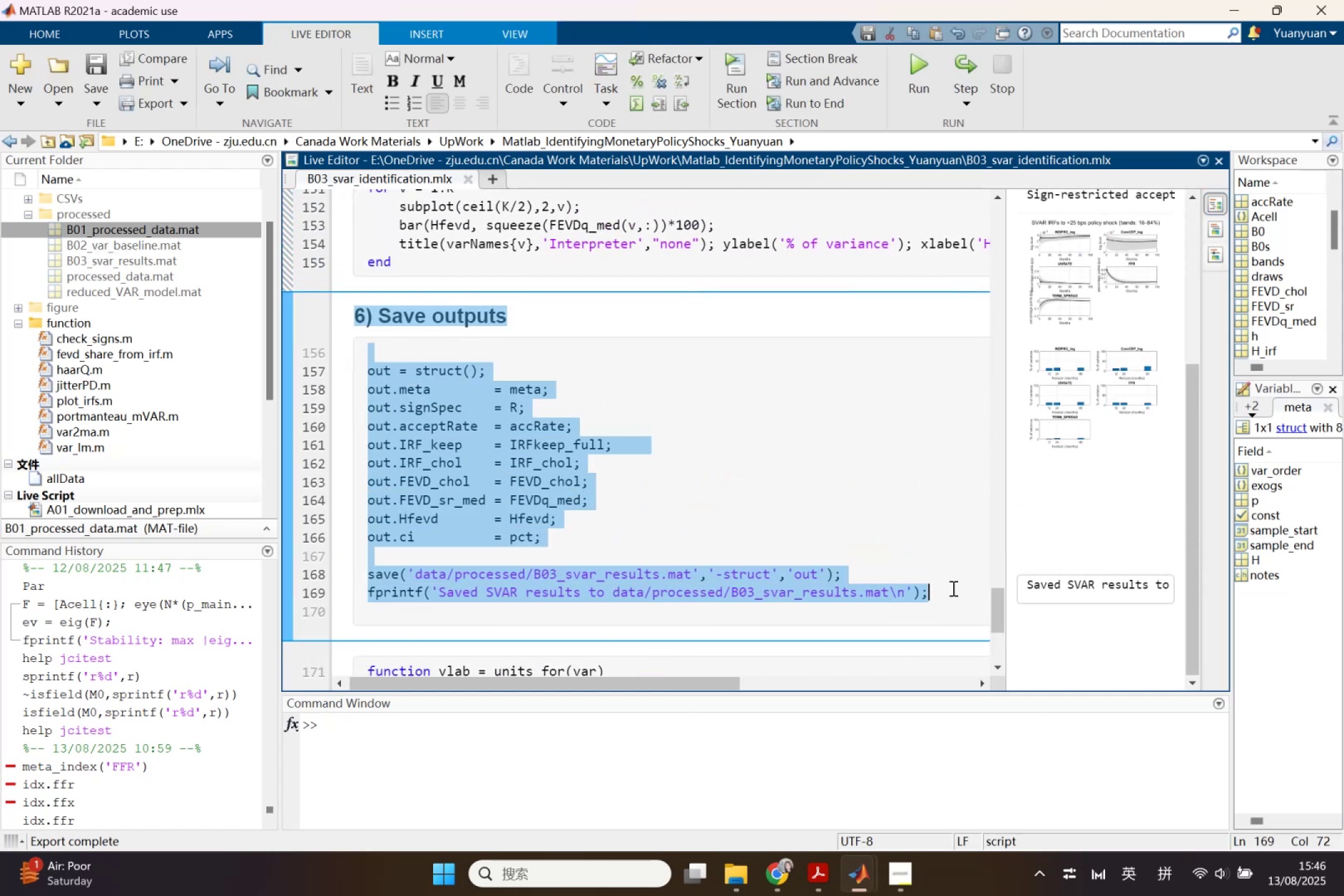 
key(Control+ControlLeft)
 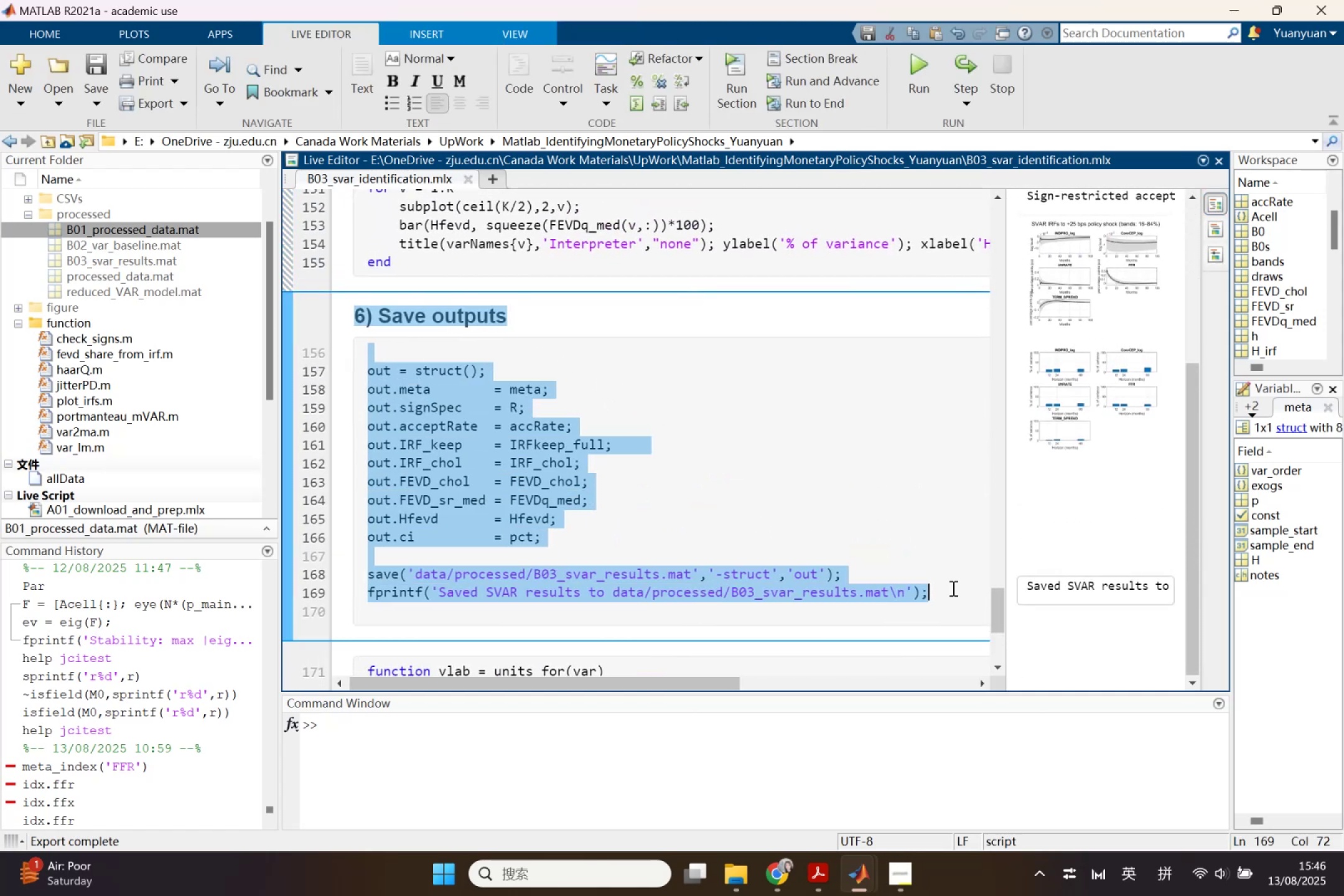 
key(Control+C)
 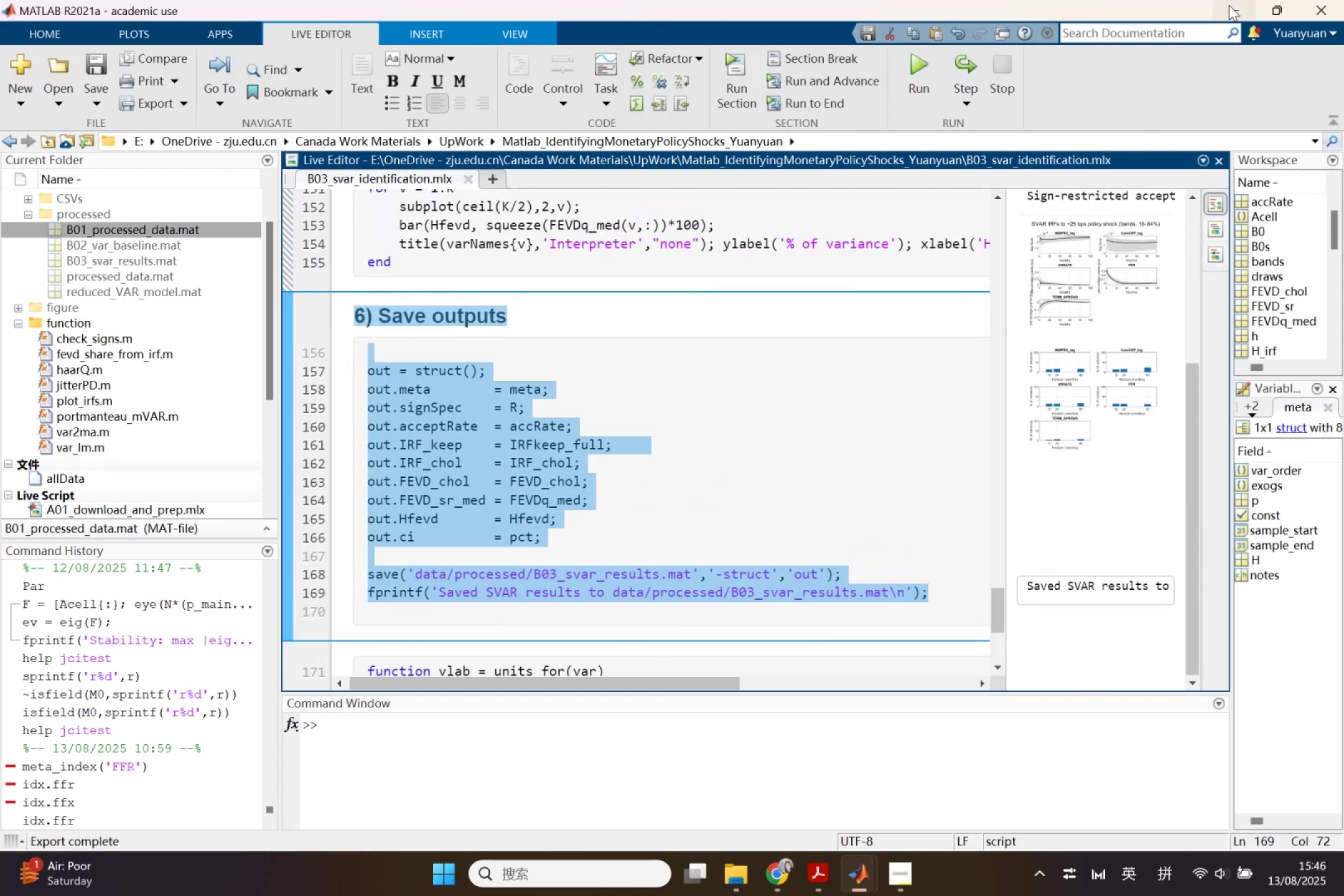 
left_click([1229, 5])
 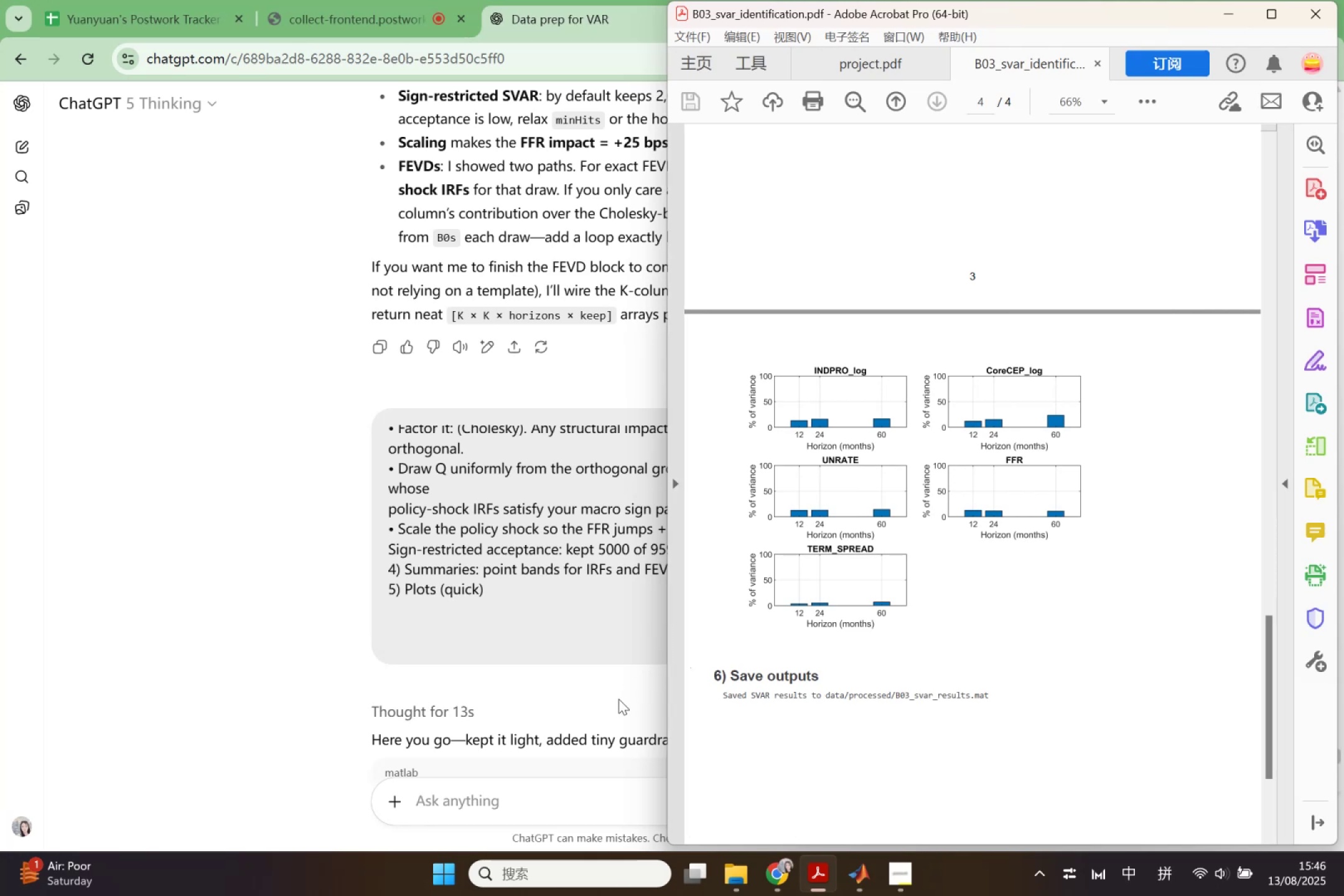 
scroll: coordinate [544, 705], scroll_direction: down, amount: 4.0
 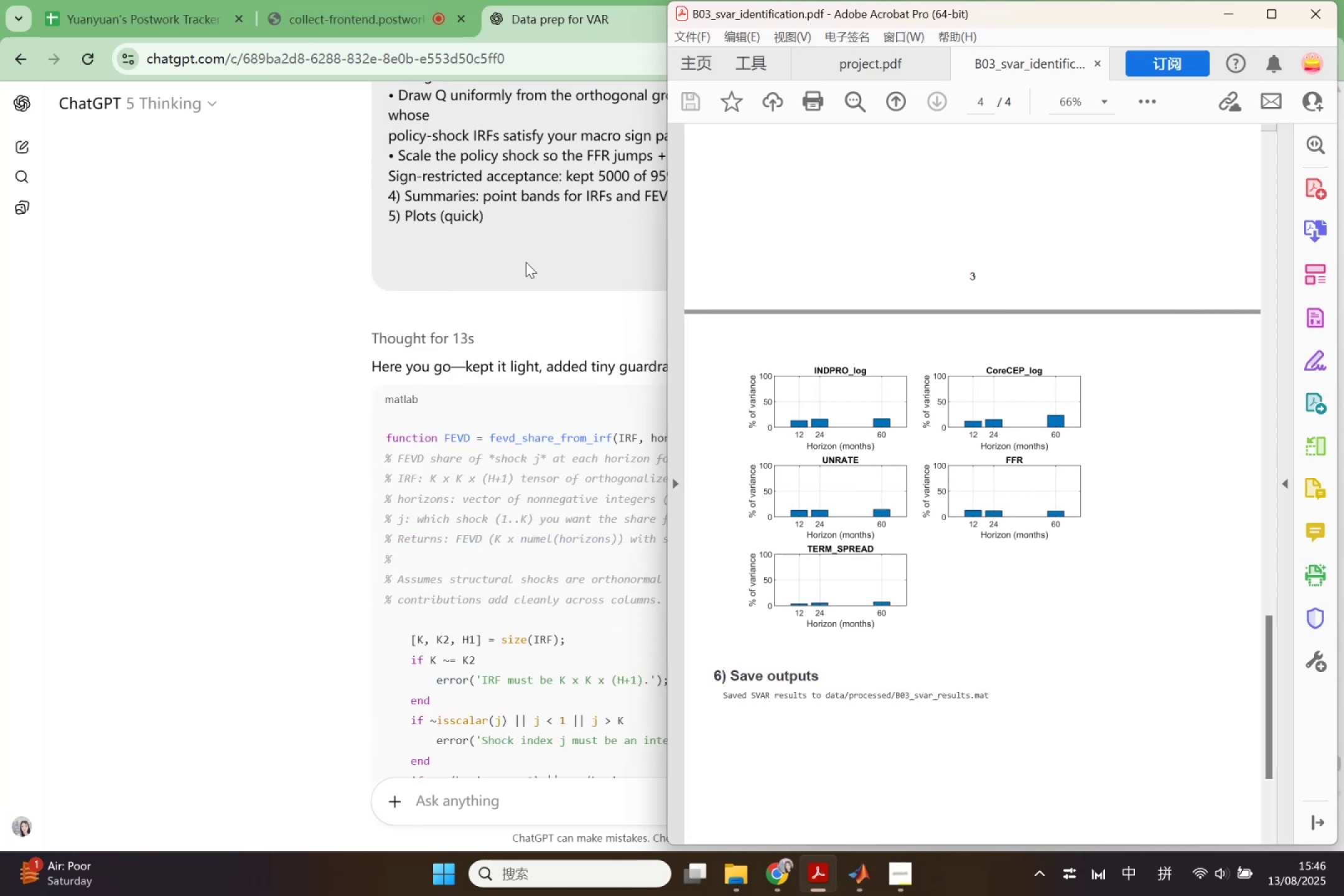 
left_click([522, 221])
 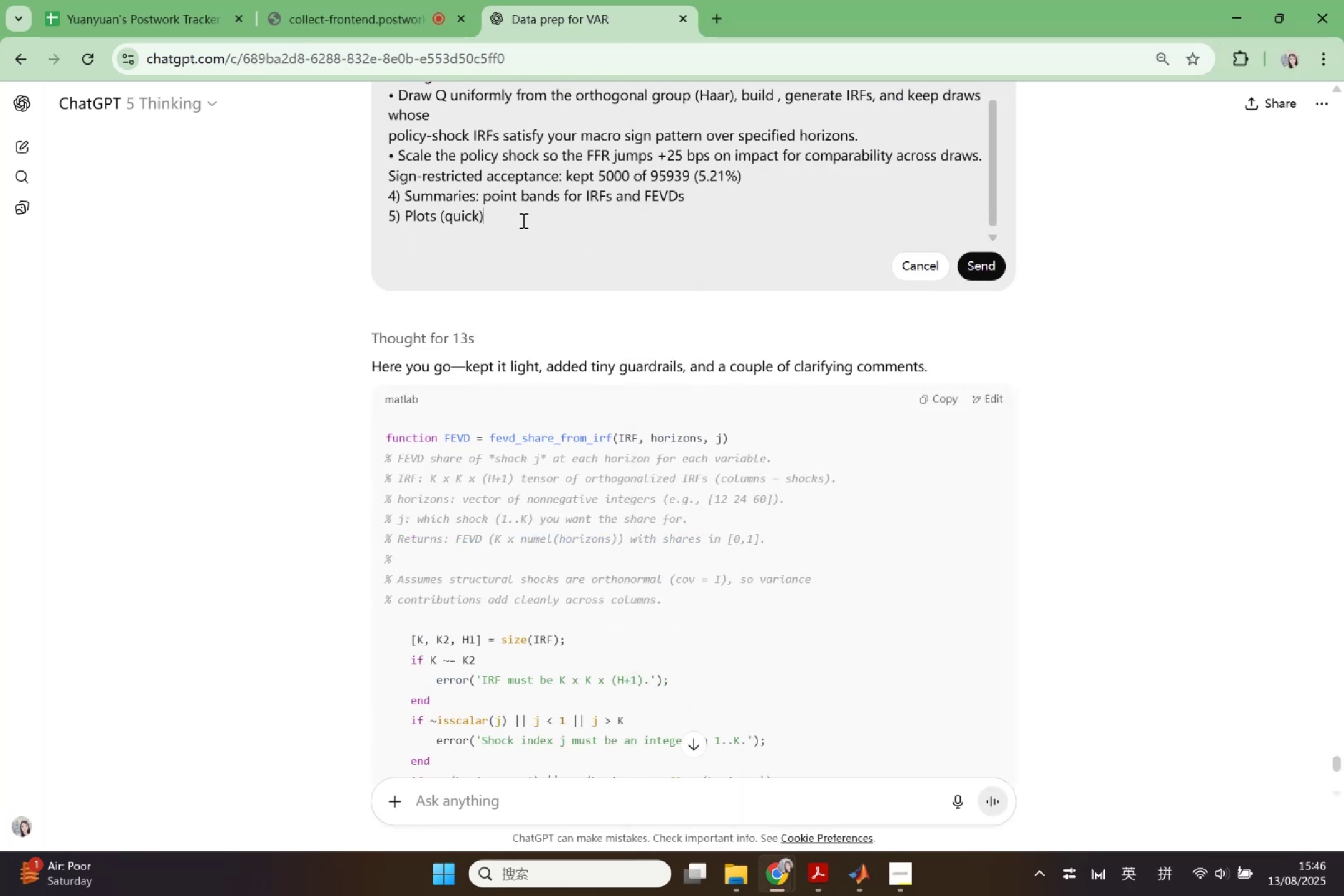 
key(Shift+Enter)
 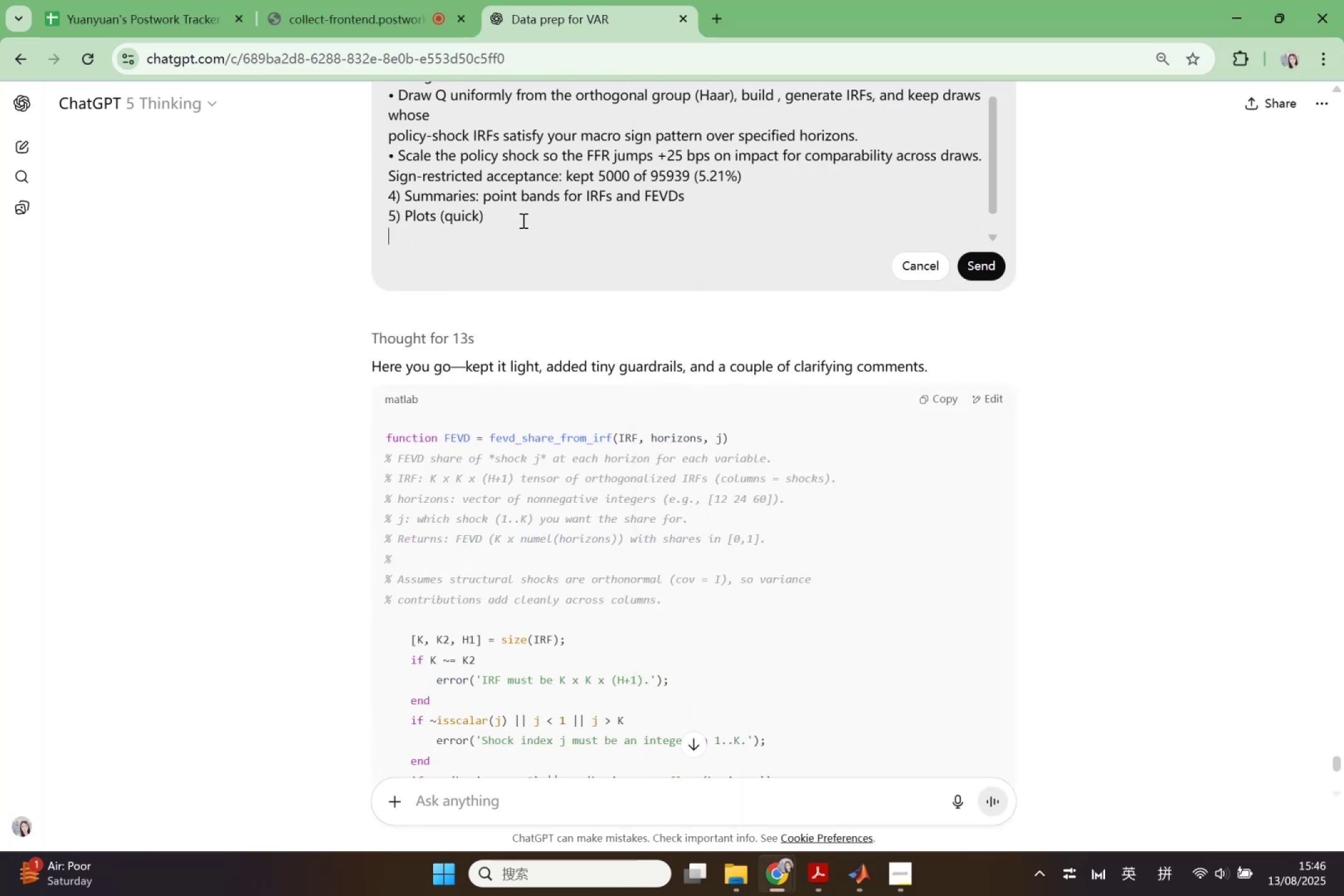 
key(Control+V)
 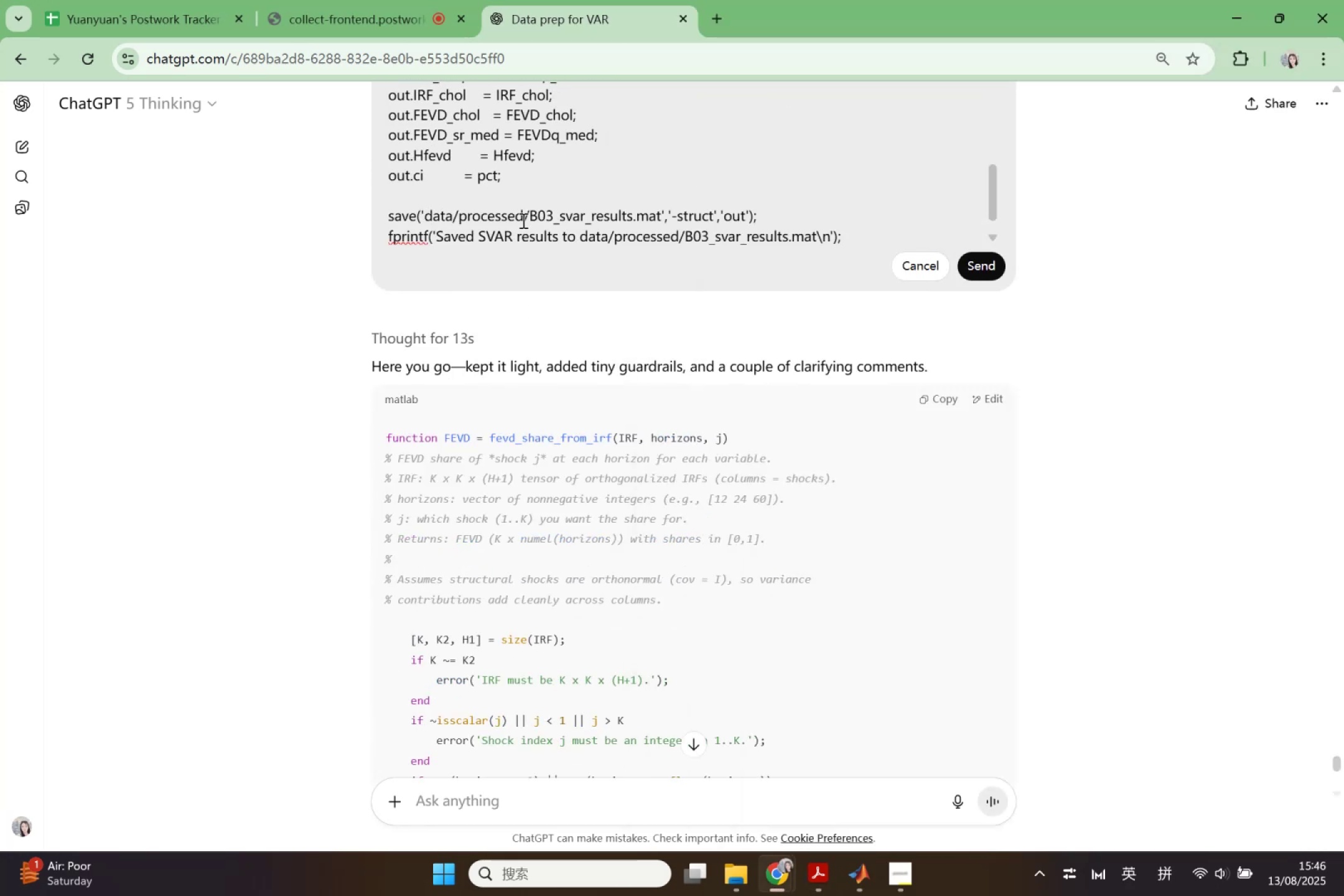 
scroll: coordinate [522, 220], scroll_direction: up, amount: 2.0
 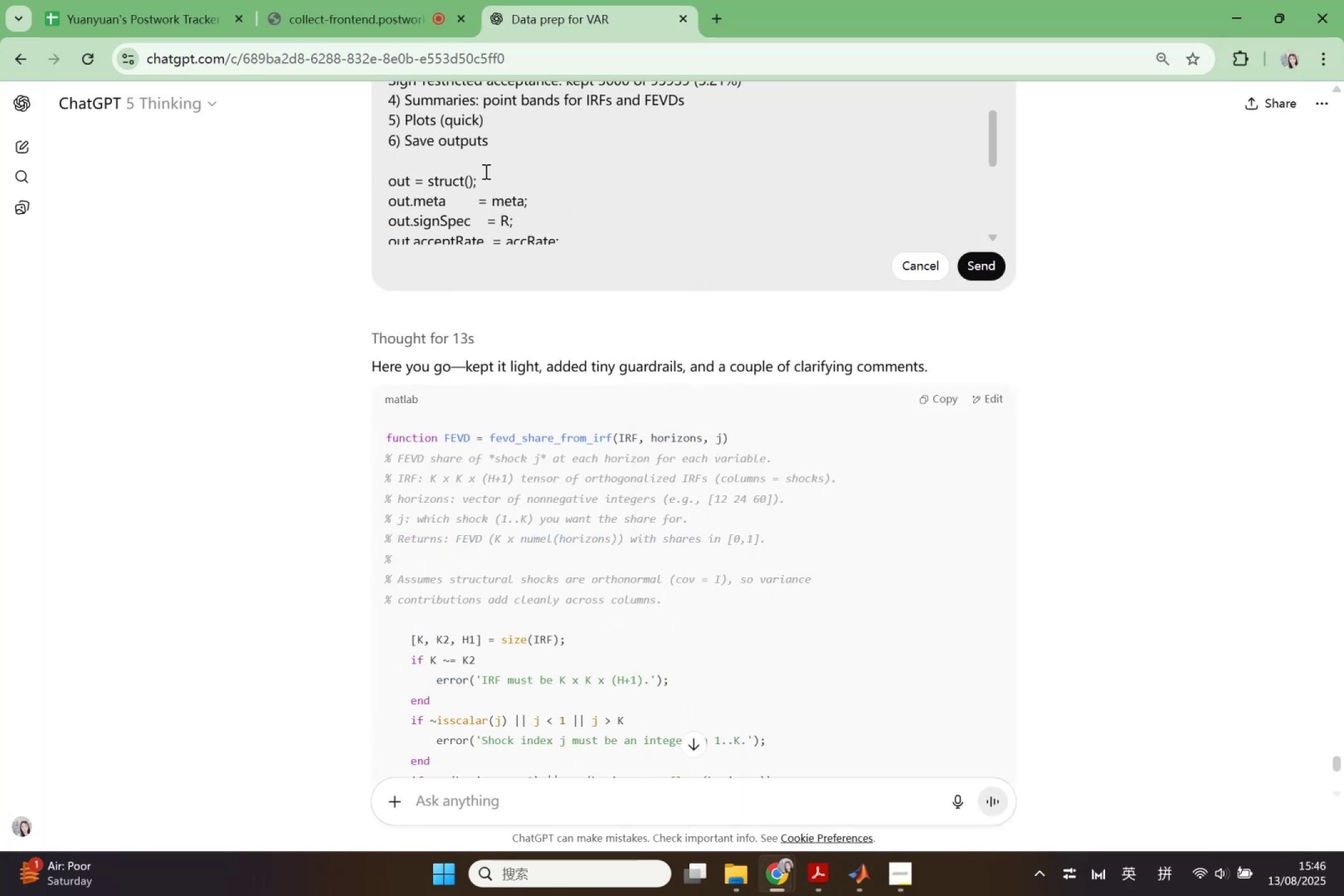 
scroll: coordinate [513, 177], scroll_direction: down, amount: 4.0
 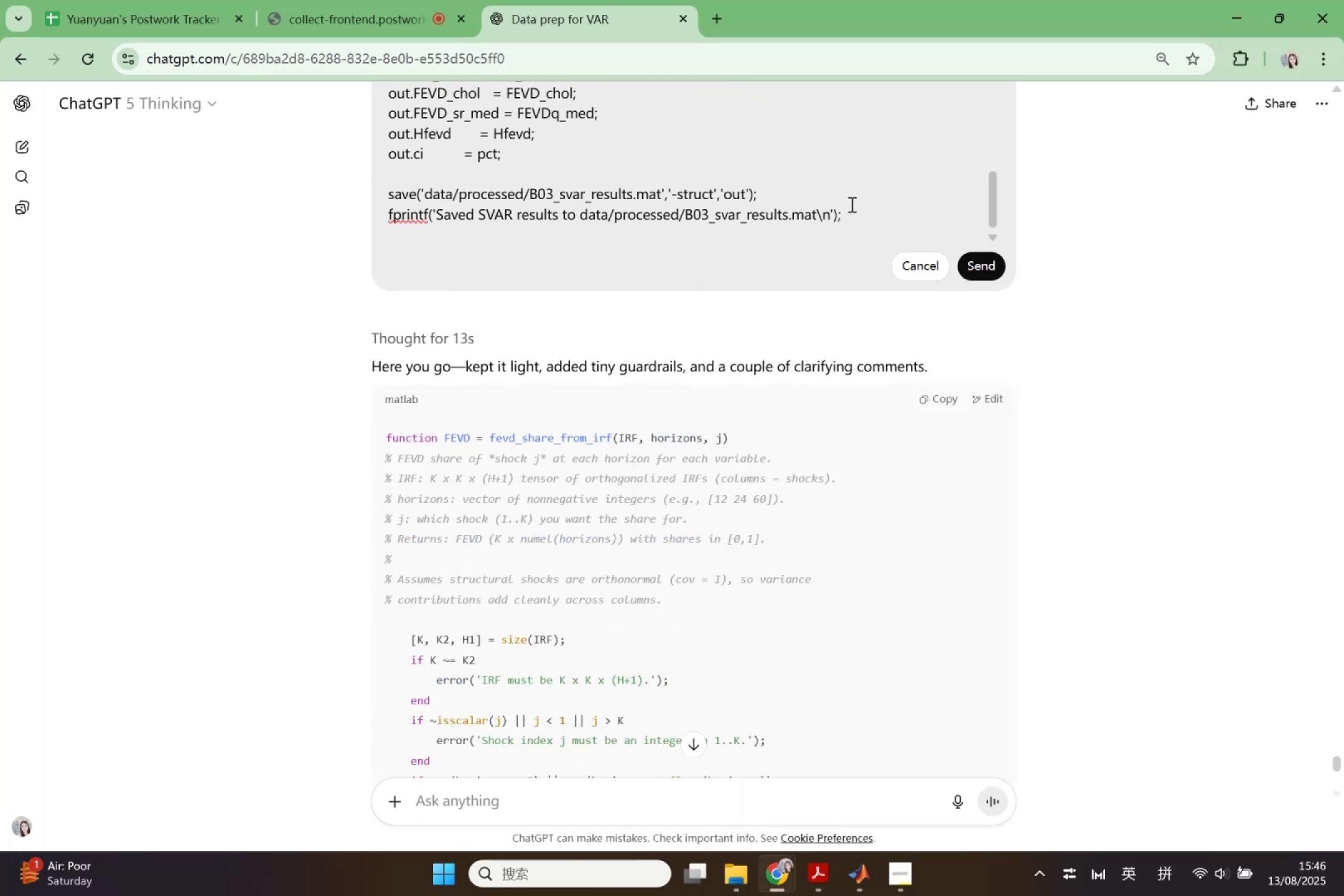 
left_click([856, 212])
 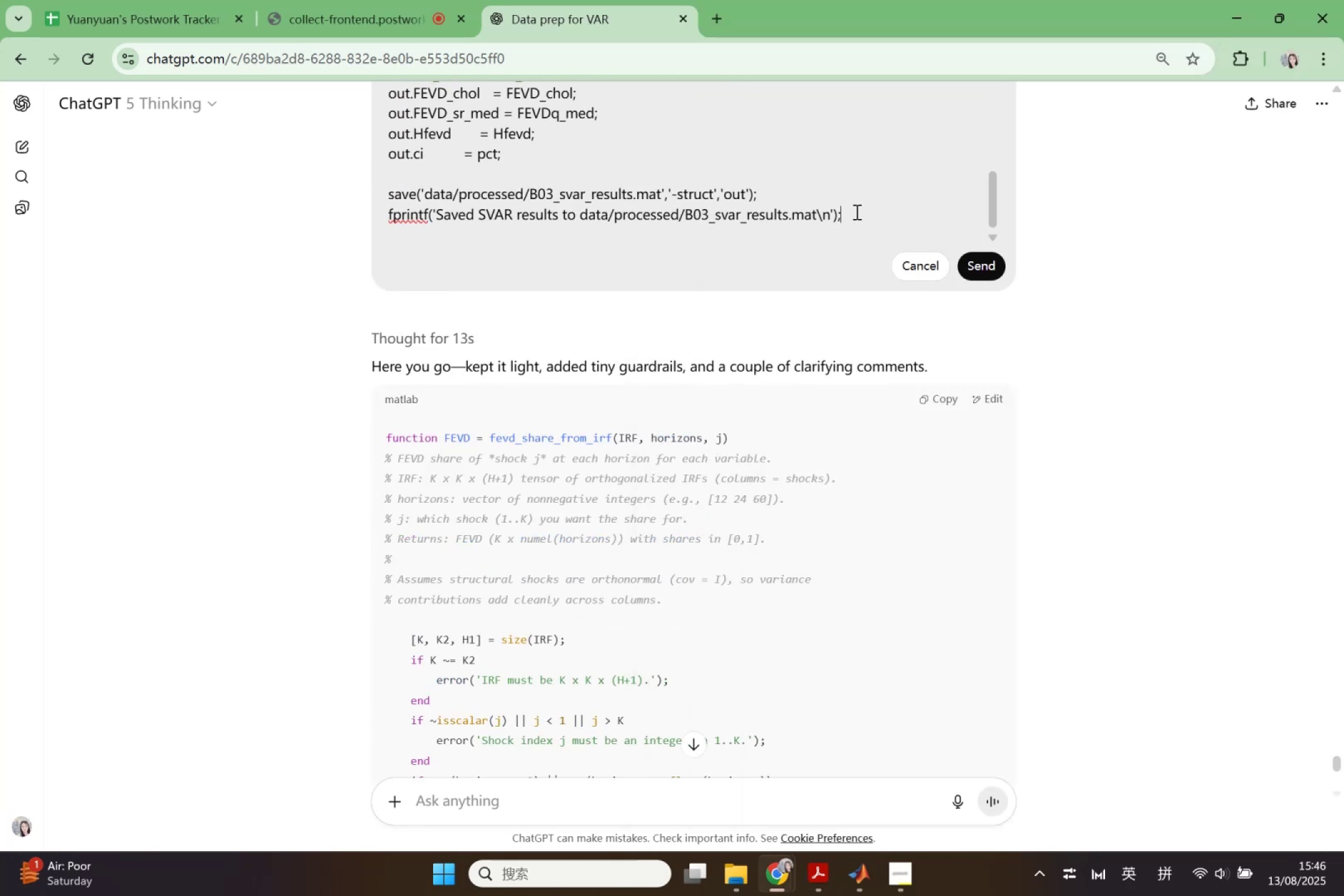 
key(Shift+Enter)
 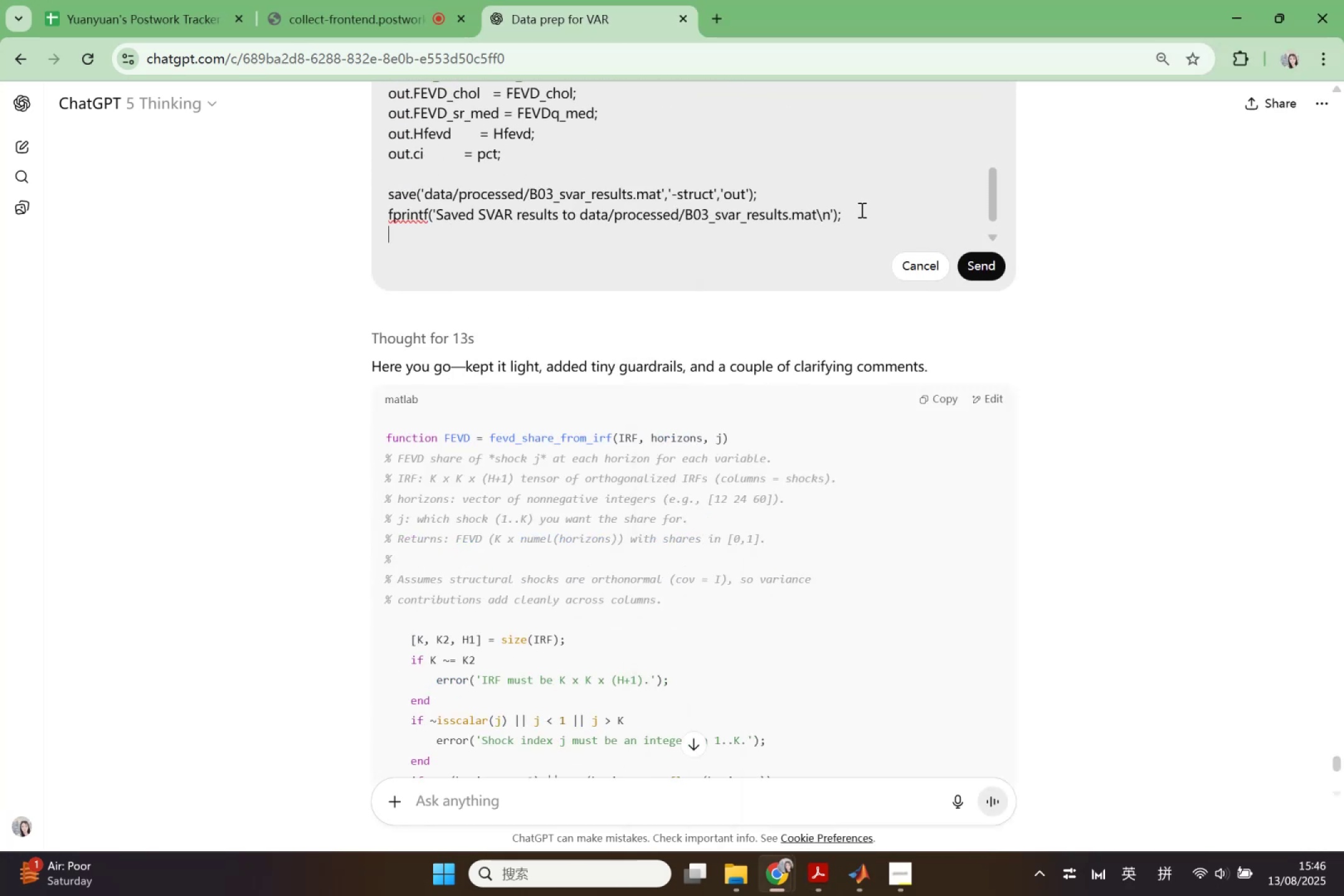 
key(Shift+Enter)
 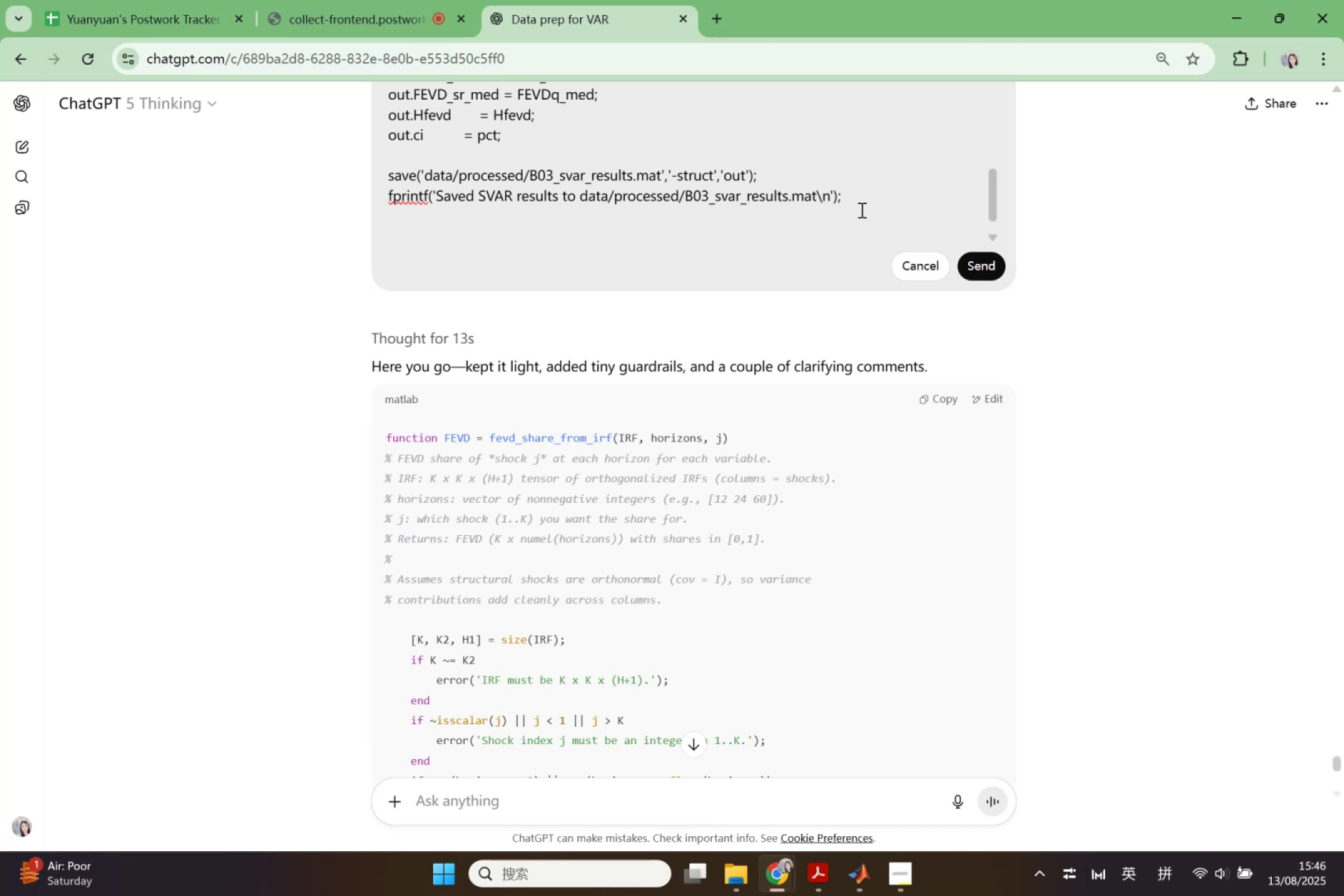 
type(here is the enf)
key(Backspace)
type(d of 02_)
 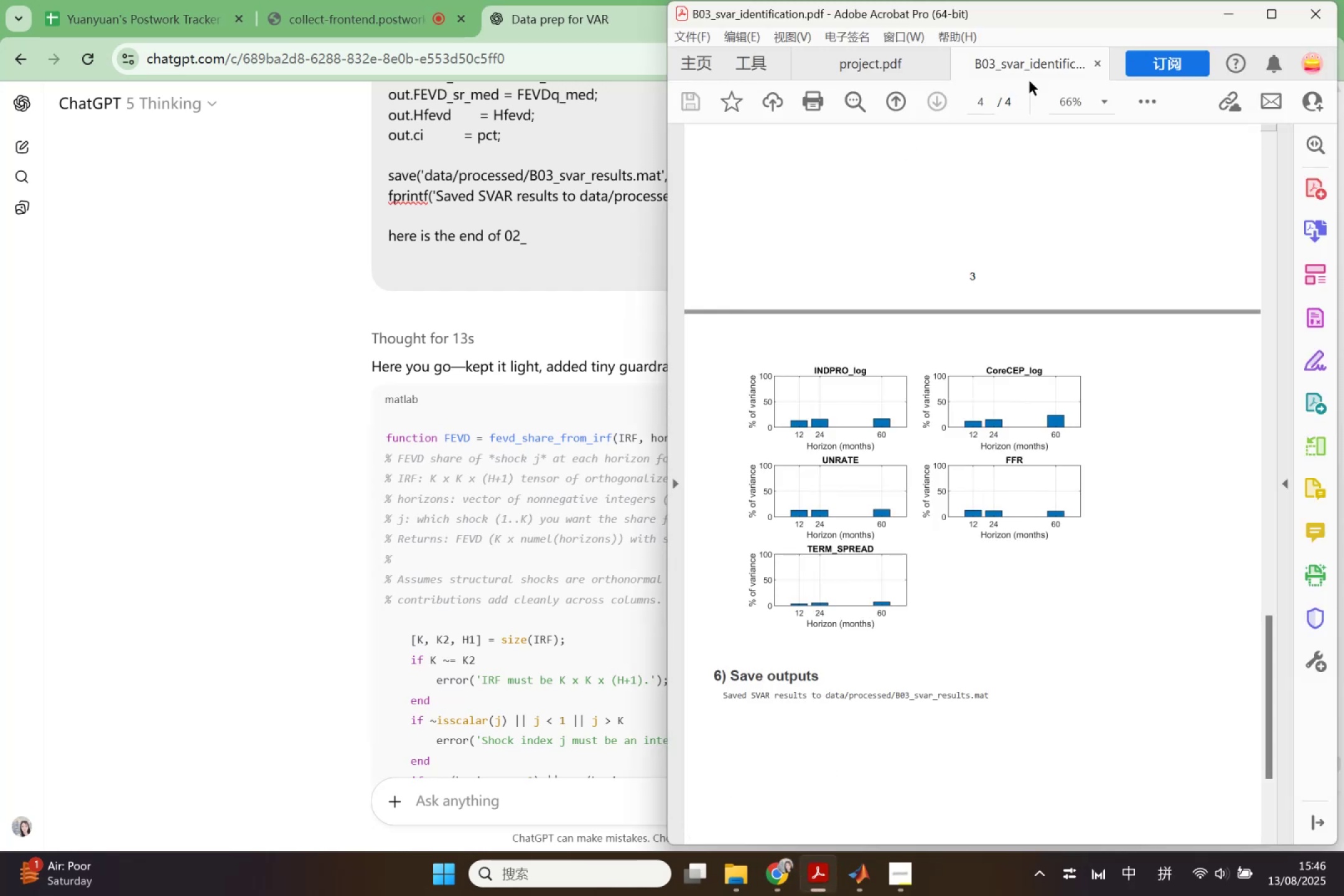 
left_click([1099, 66])
 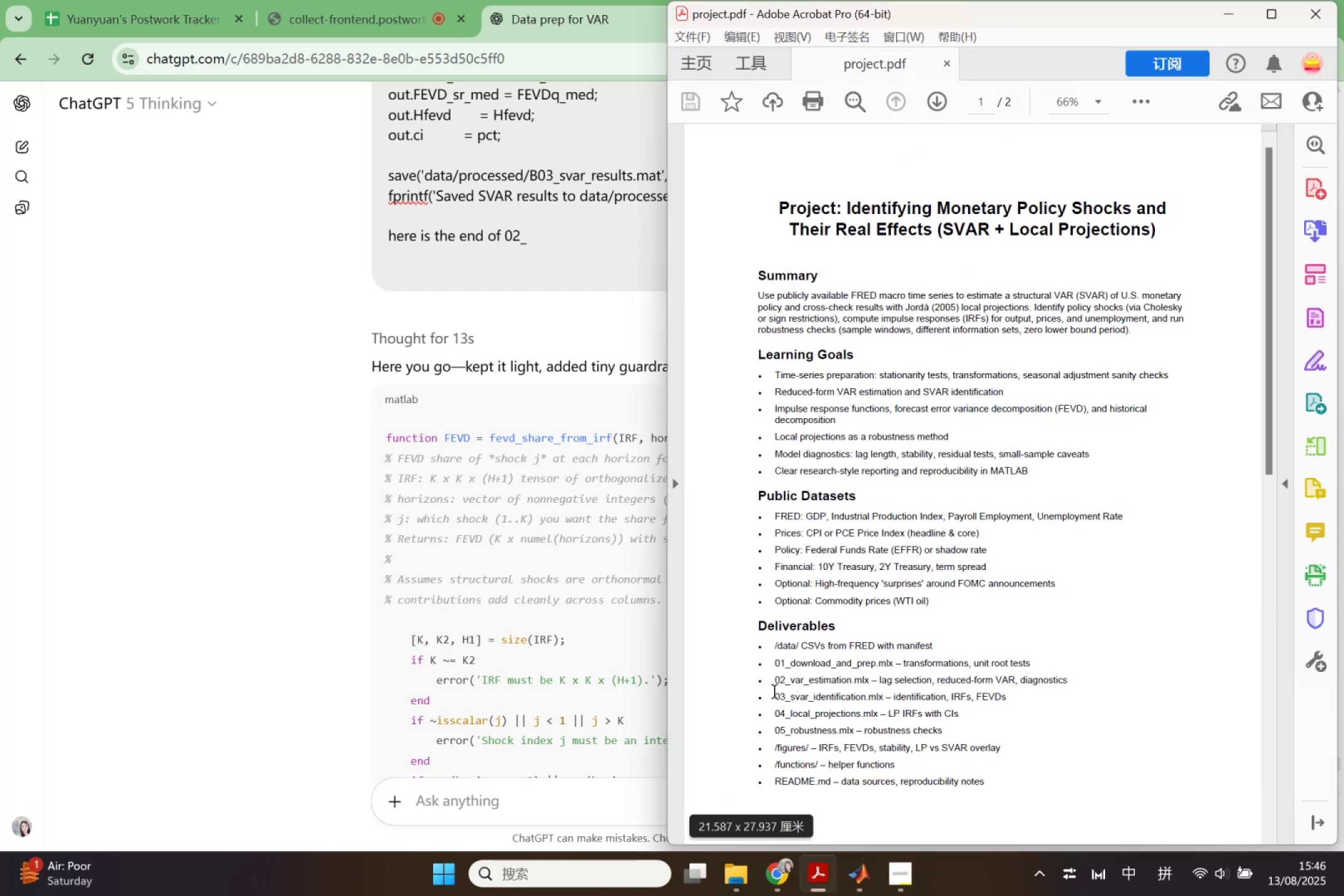 
left_click_drag(start_coordinate=[775, 696], to_coordinate=[942, 734])
 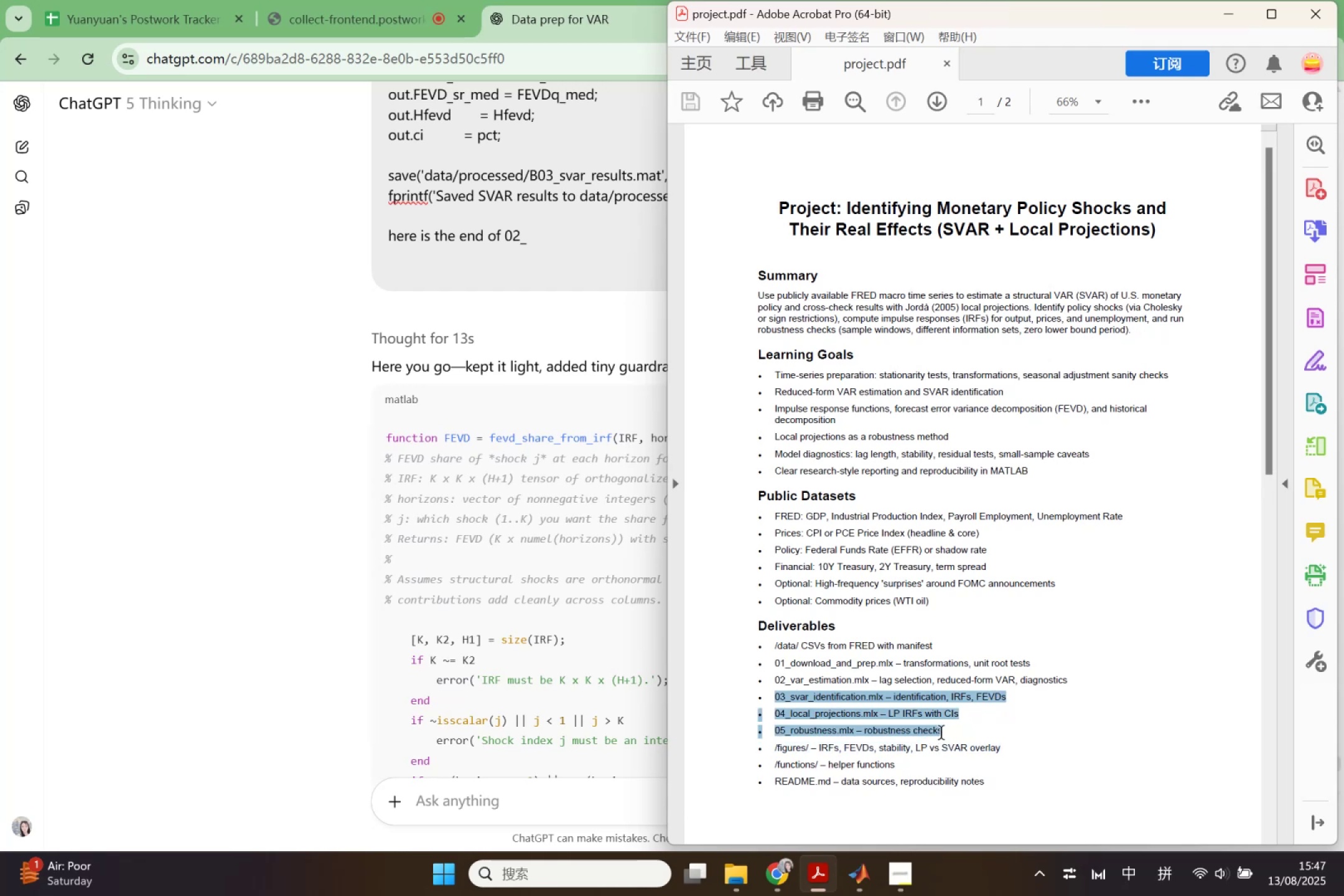 
key(Control+C)
 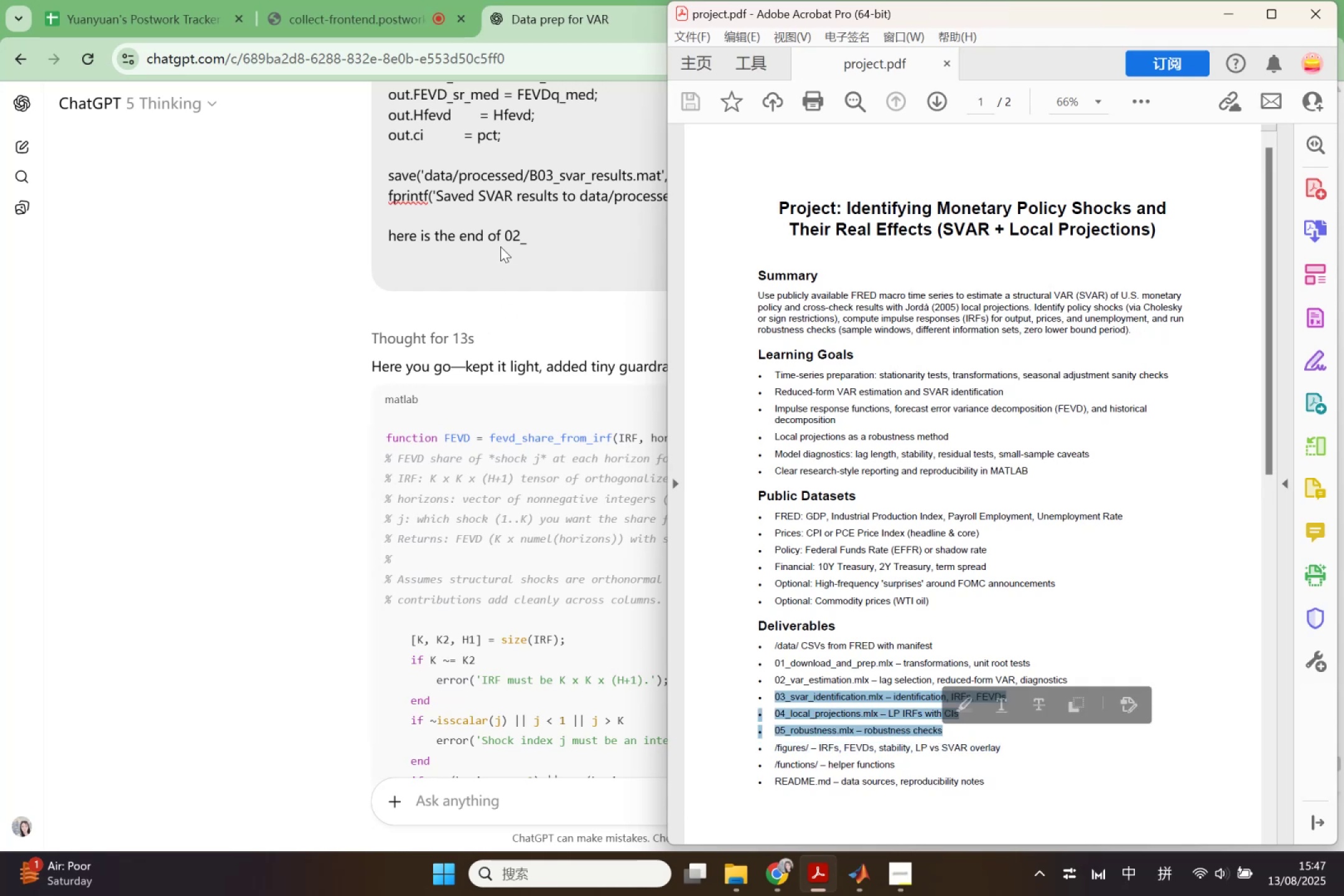 
left_click([502, 236])
 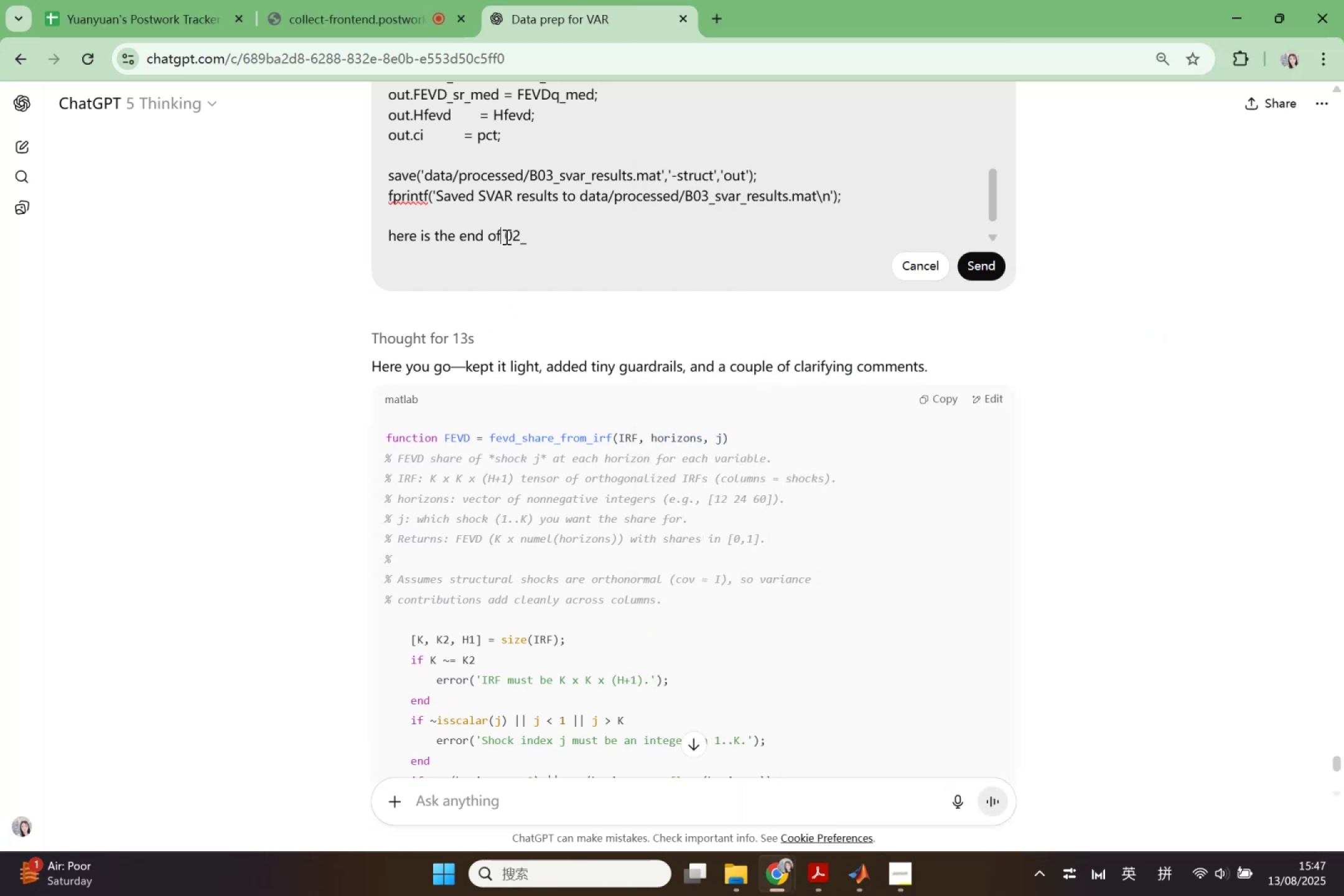 
left_click_drag(start_coordinate=[505, 236], to_coordinate=[521, 237])
 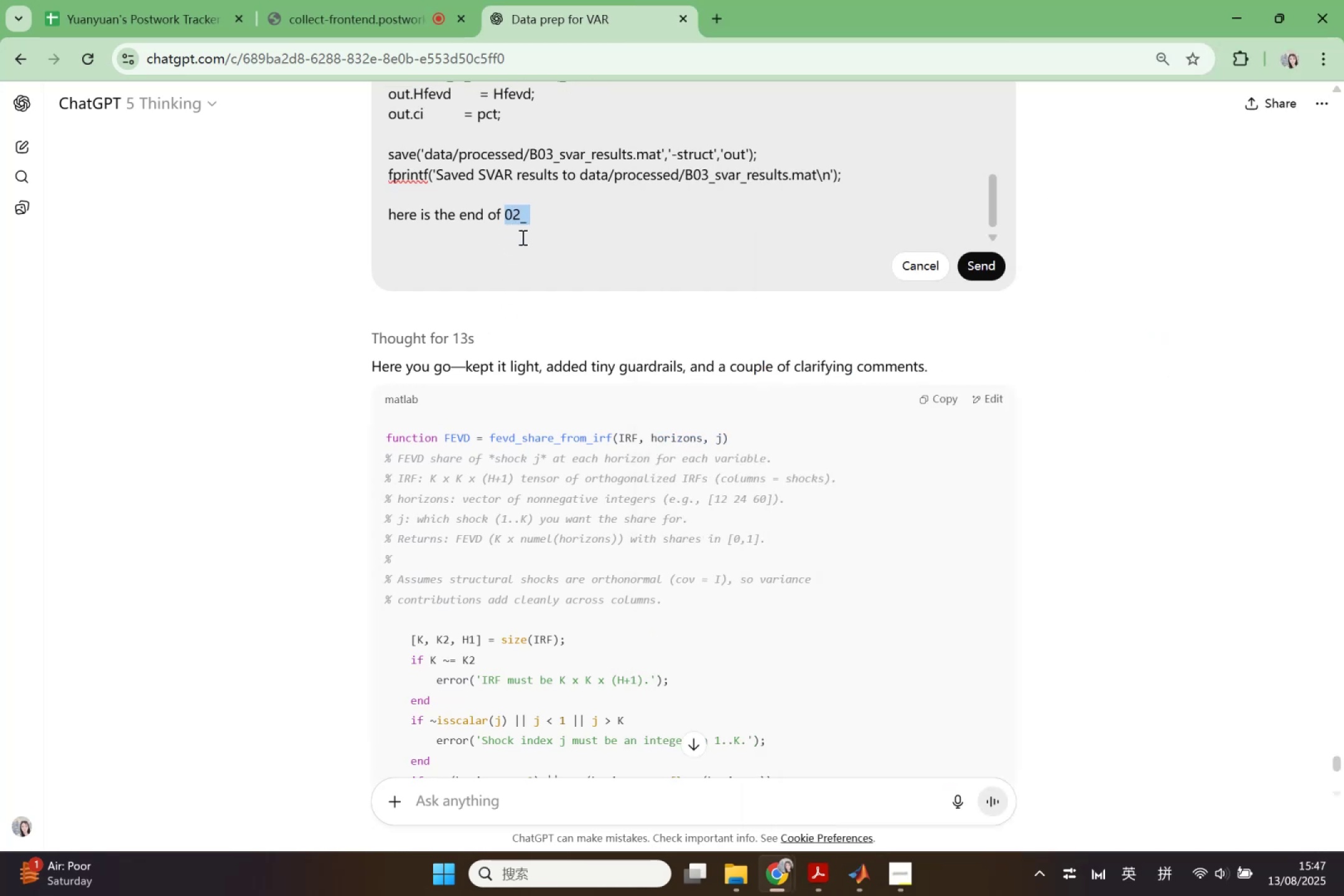 
key(Control+ControlLeft)
 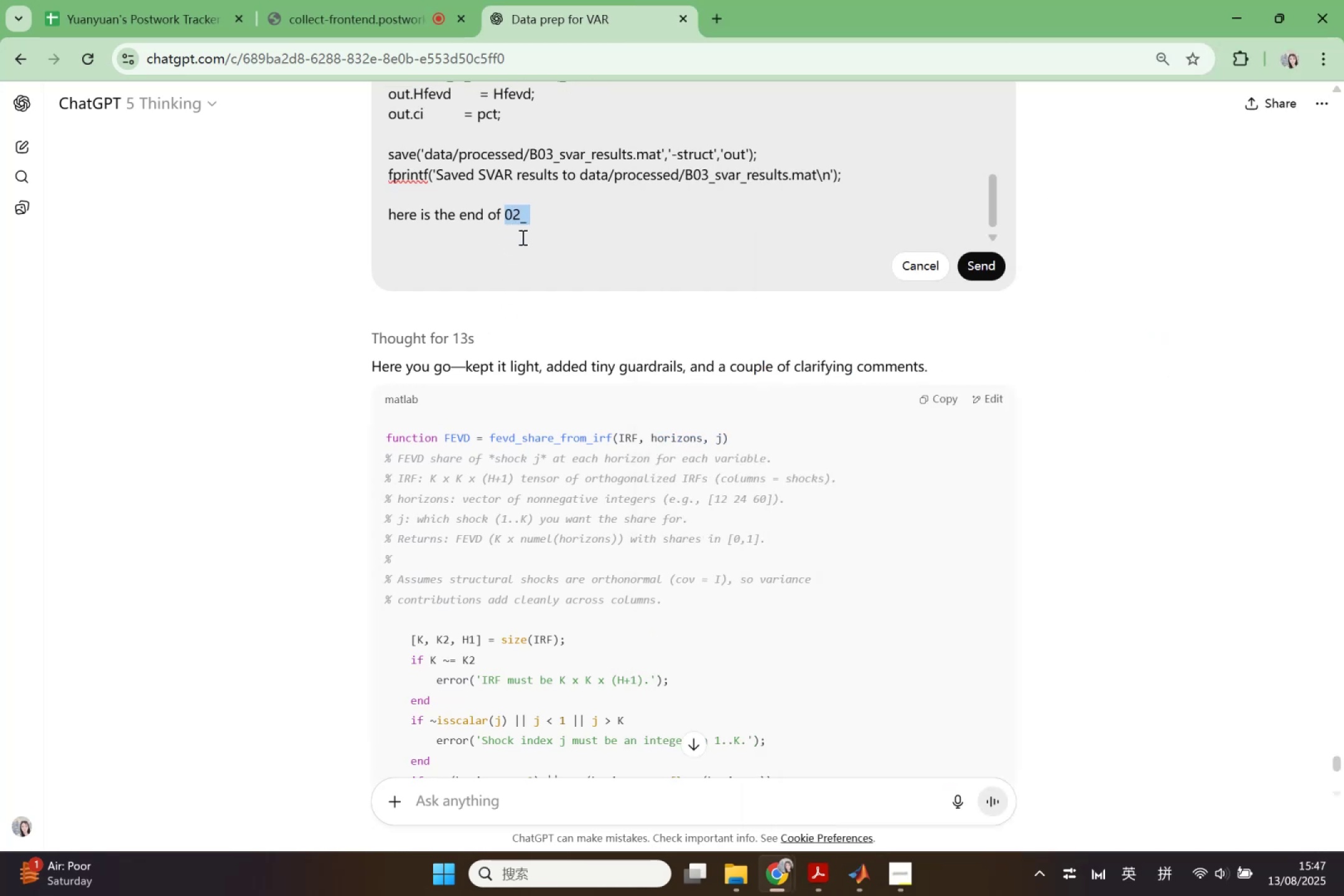 
key(Control+V)
 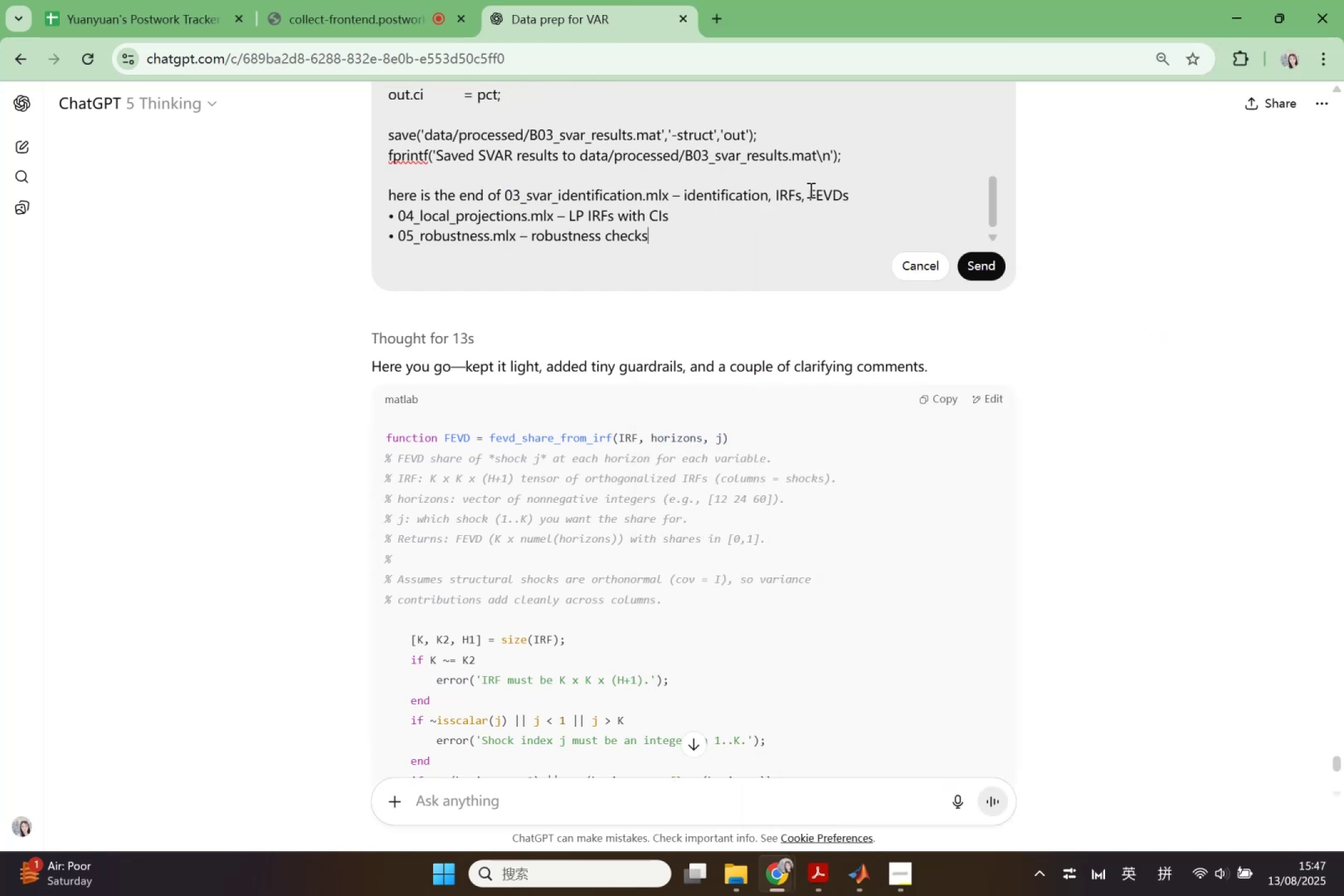 
left_click([859, 195])
 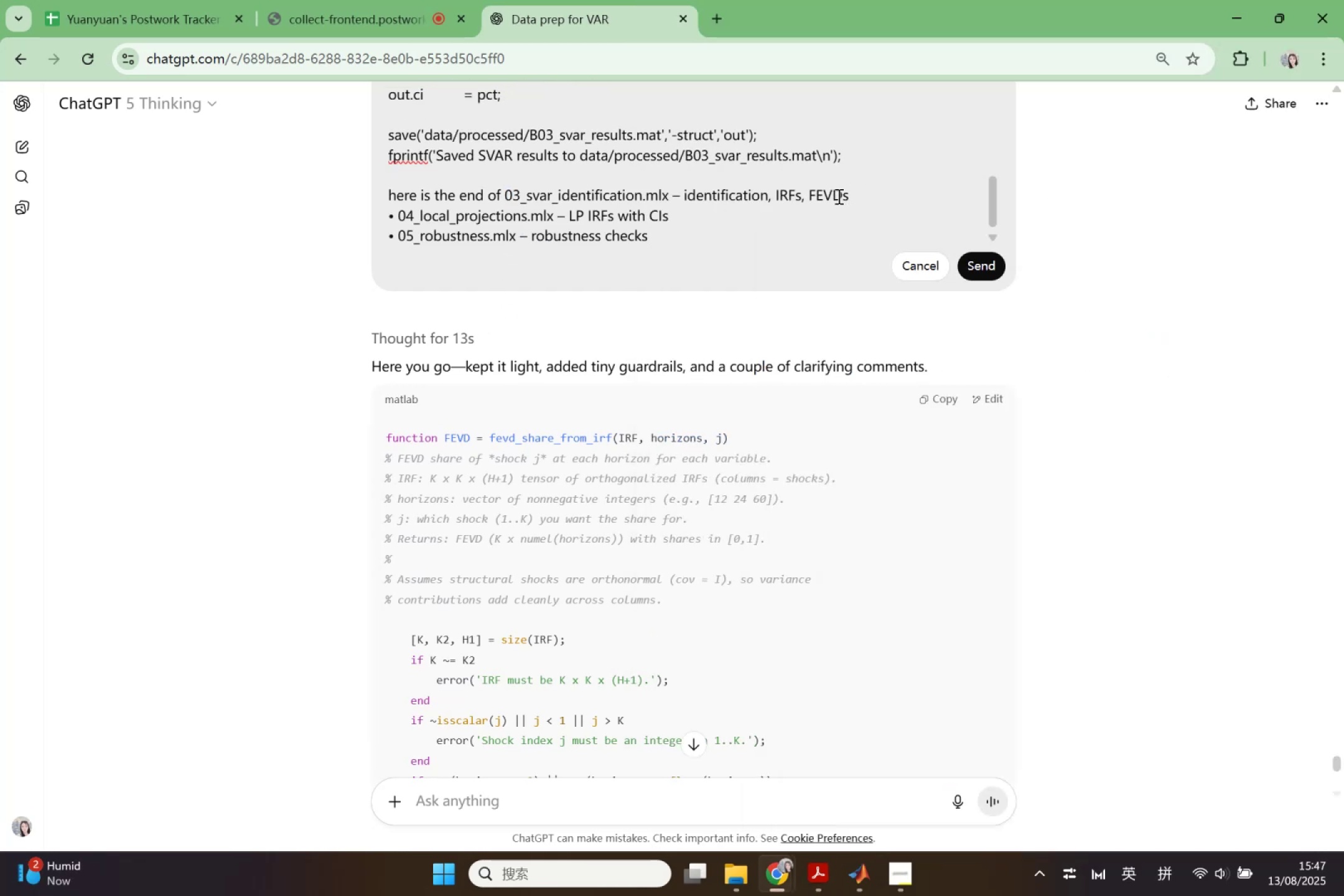 
key(Shift+Enter)
 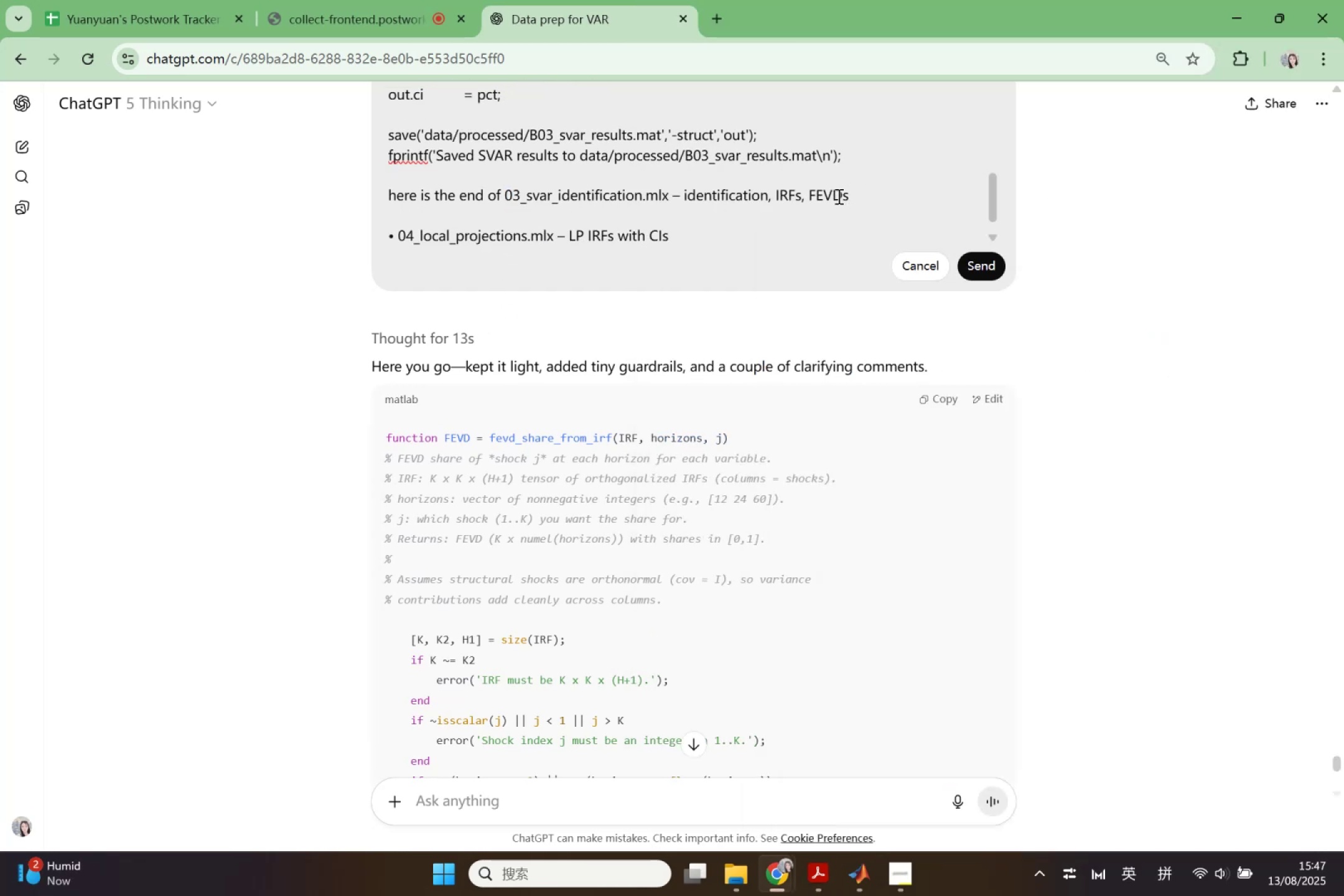 
type(let us move on to )
 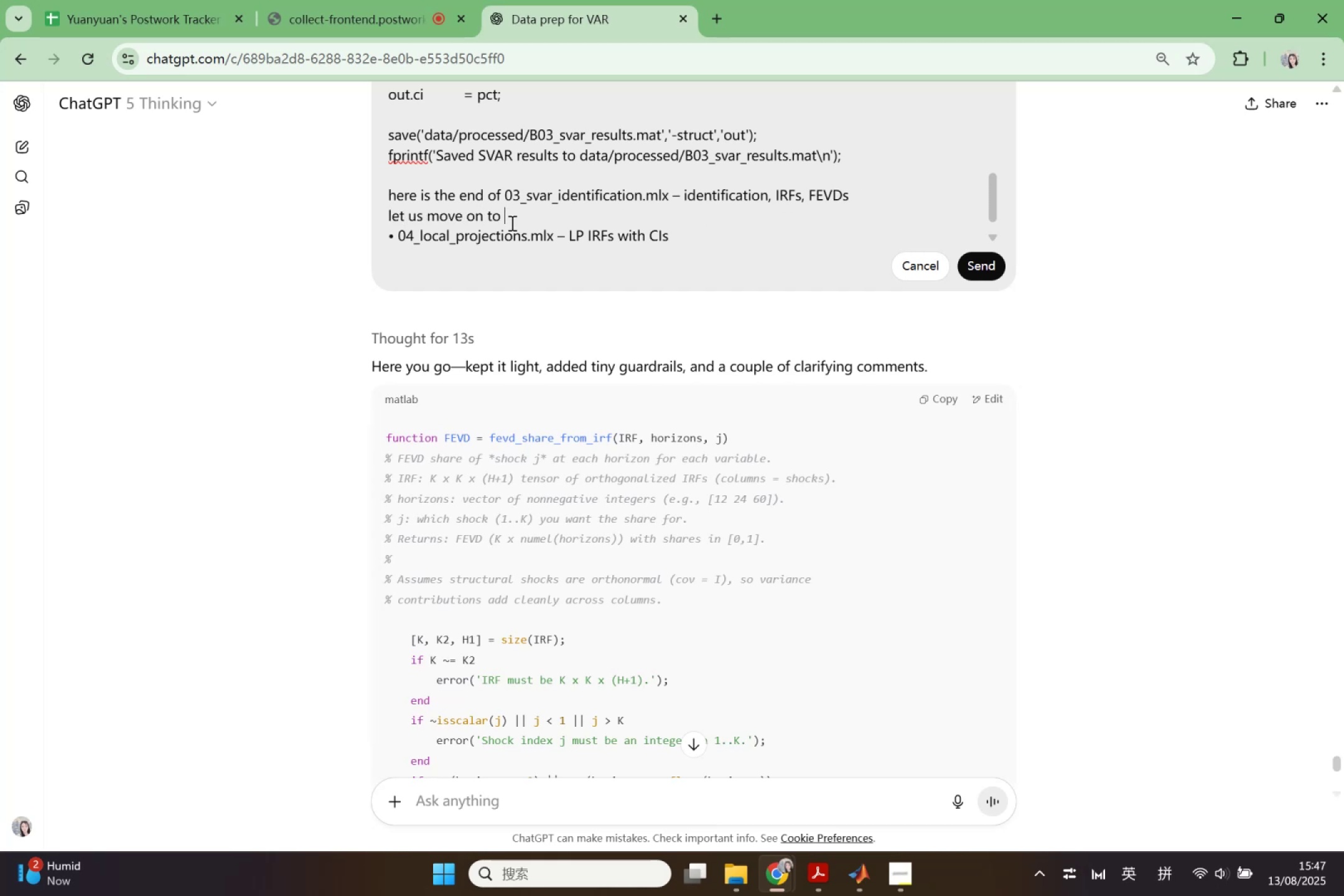 
left_click_drag(start_coordinate=[396, 238], to_coordinate=[511, 196])
 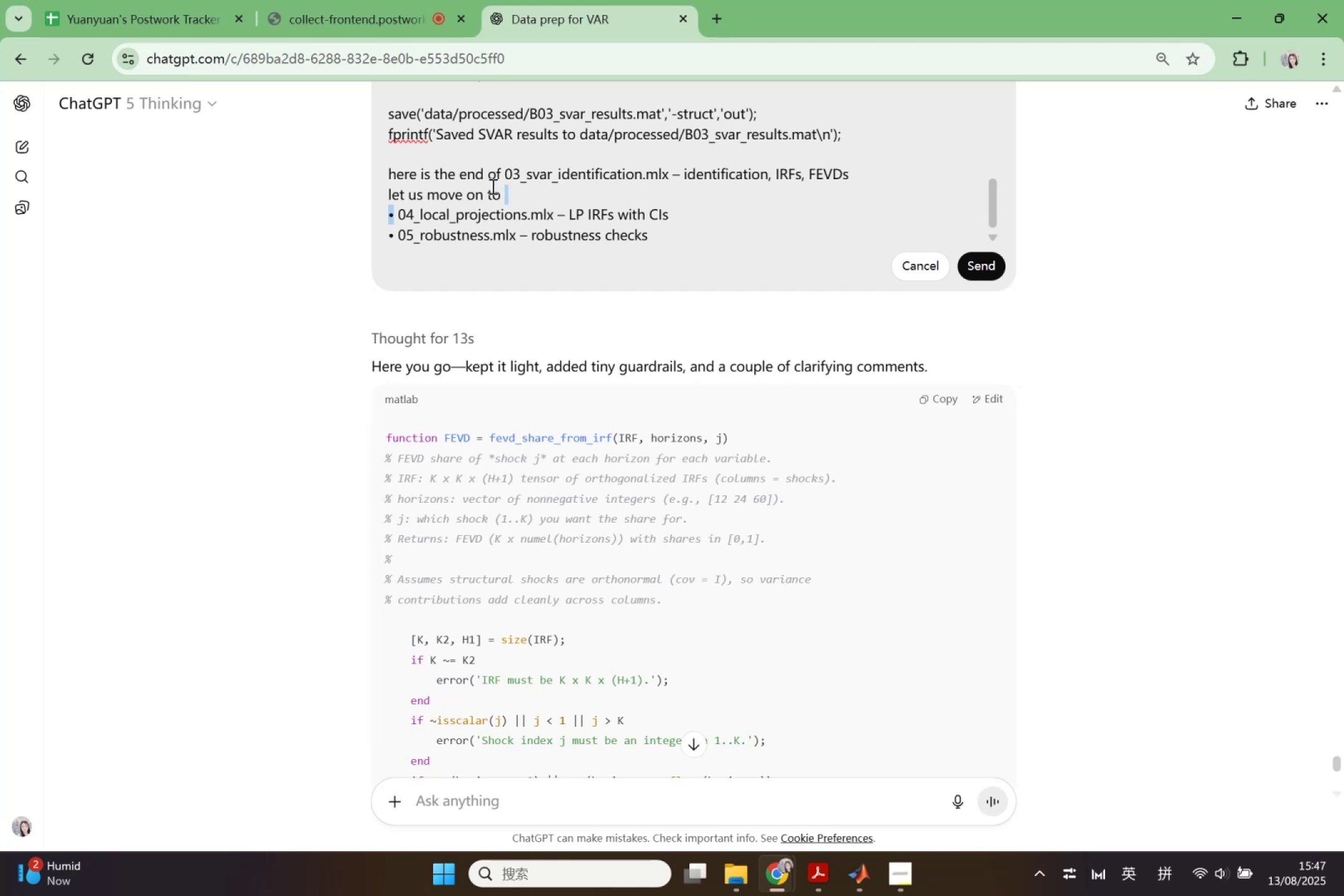 
key(Backspace)
 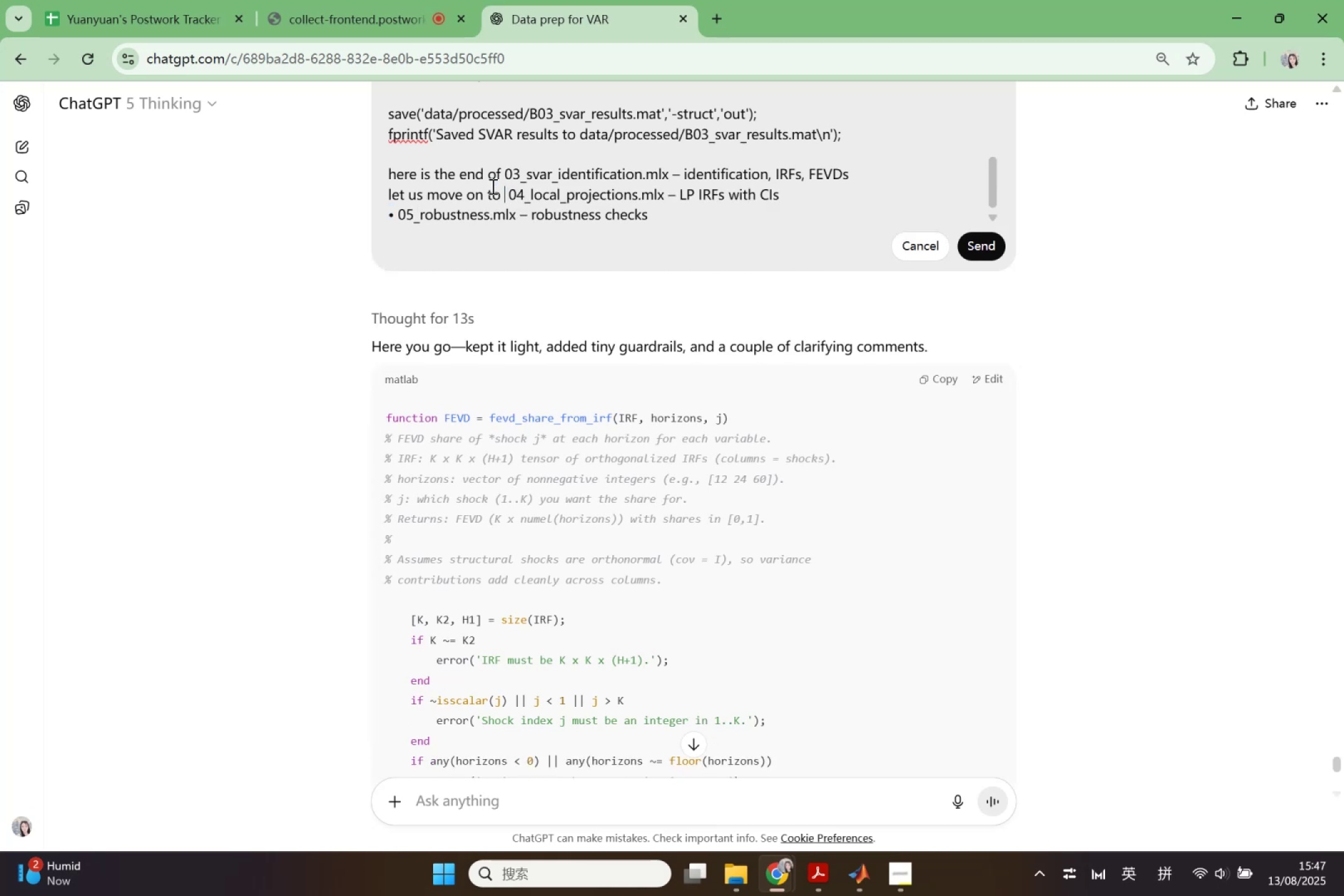 
key(Delete)
 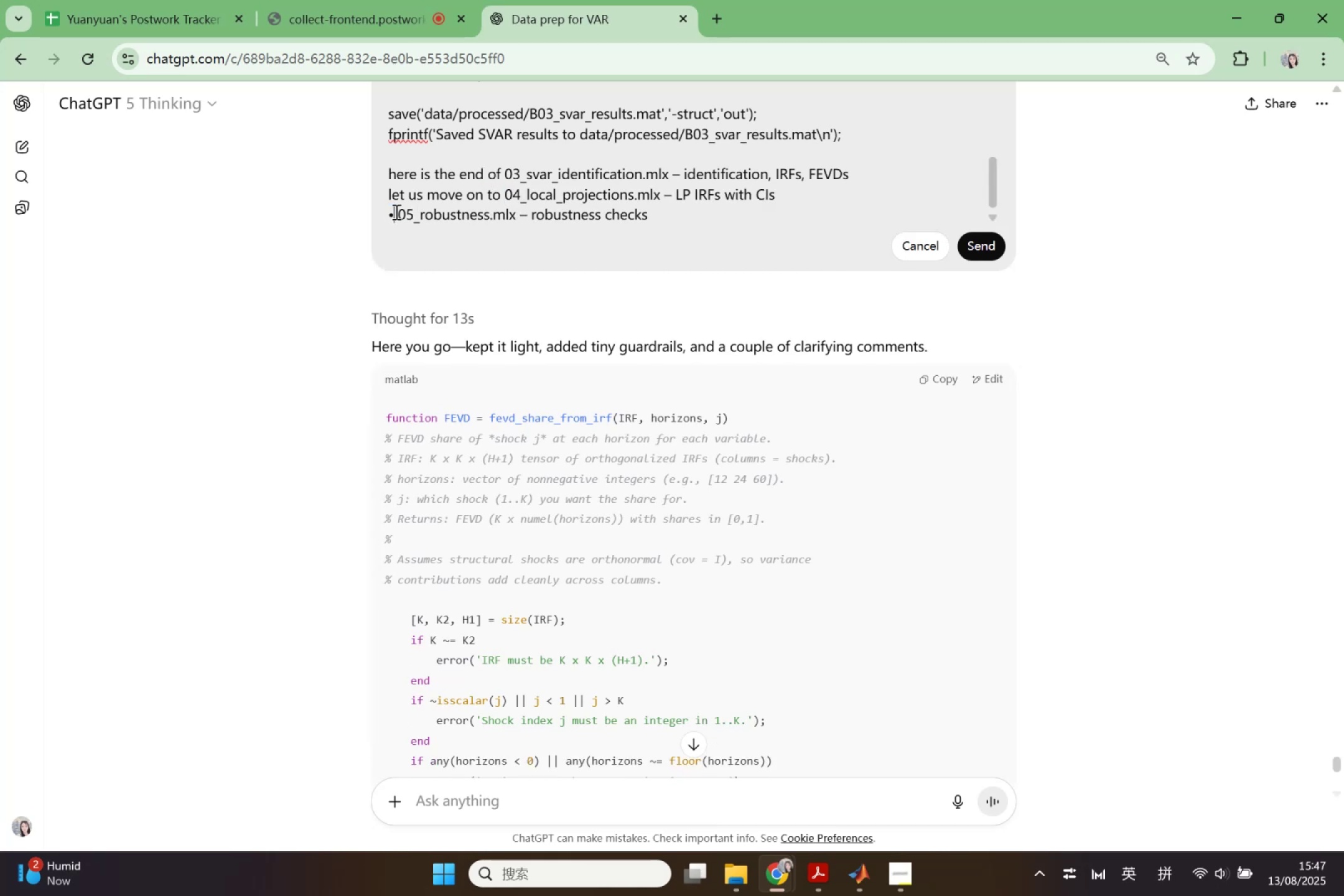 
left_click_drag(start_coordinate=[390, 213], to_coordinate=[676, 217])
 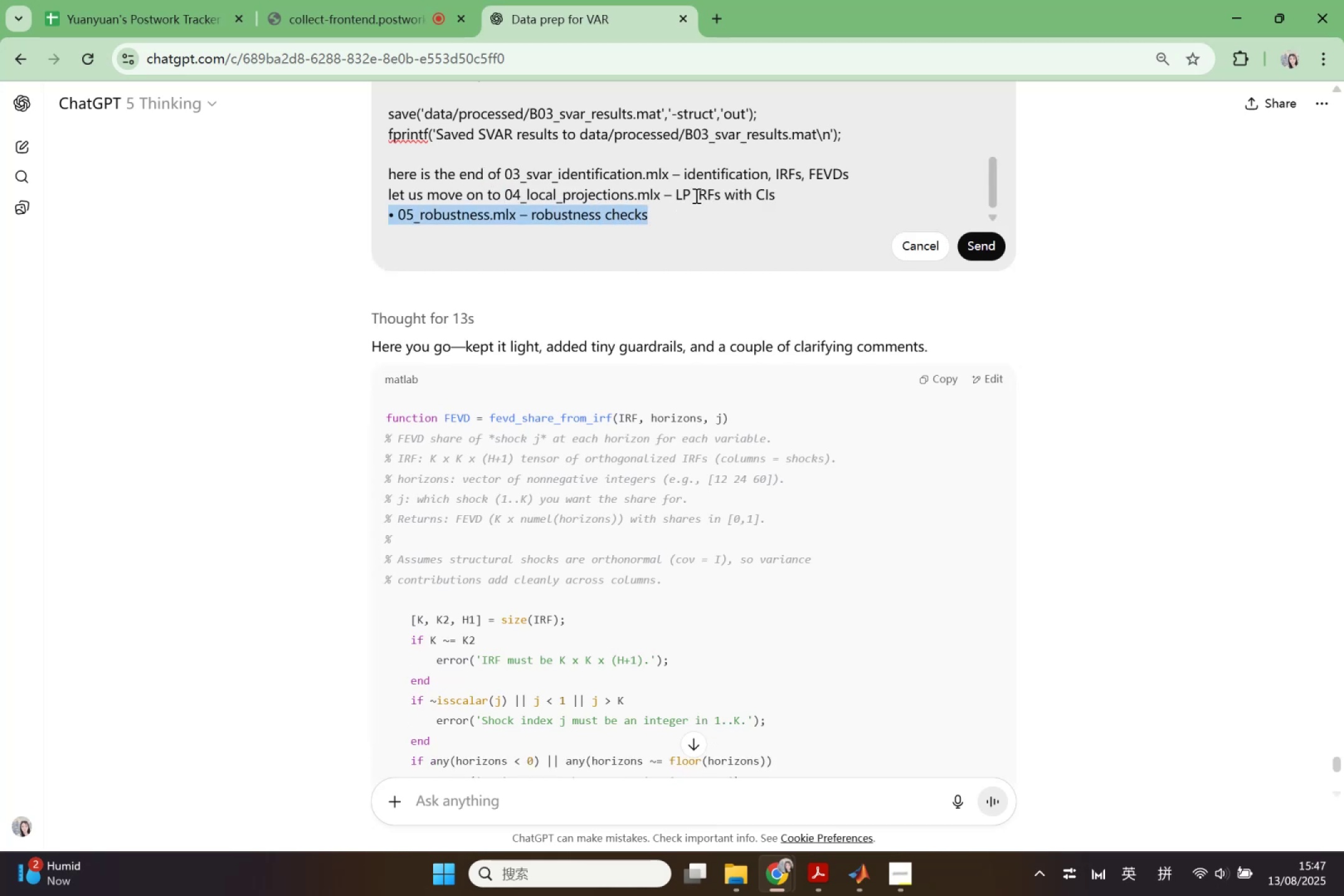 
key(Backspace)
type(Help me to organise the )
 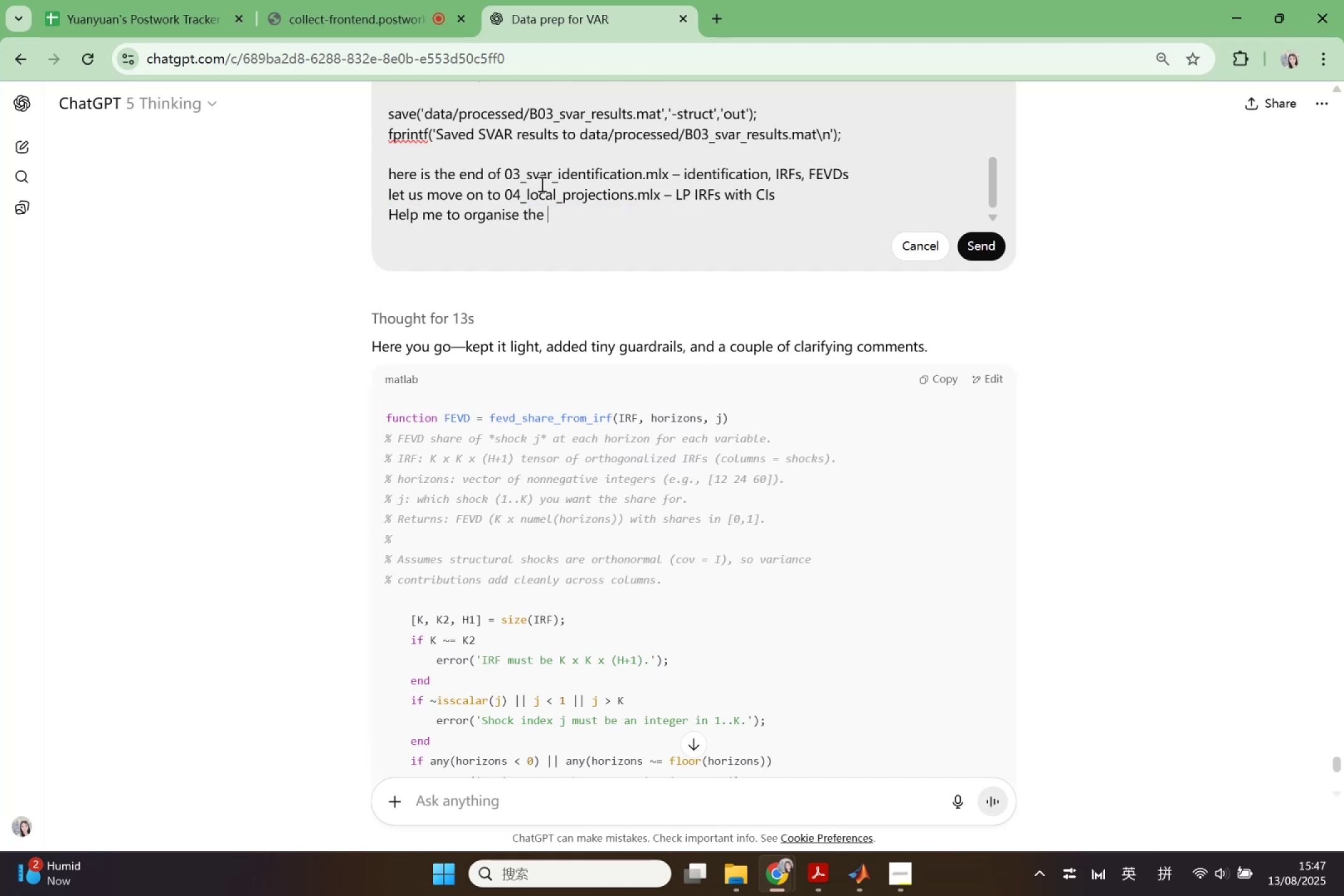 
left_click_drag(start_coordinate=[502, 194], to_coordinate=[778, 197])
 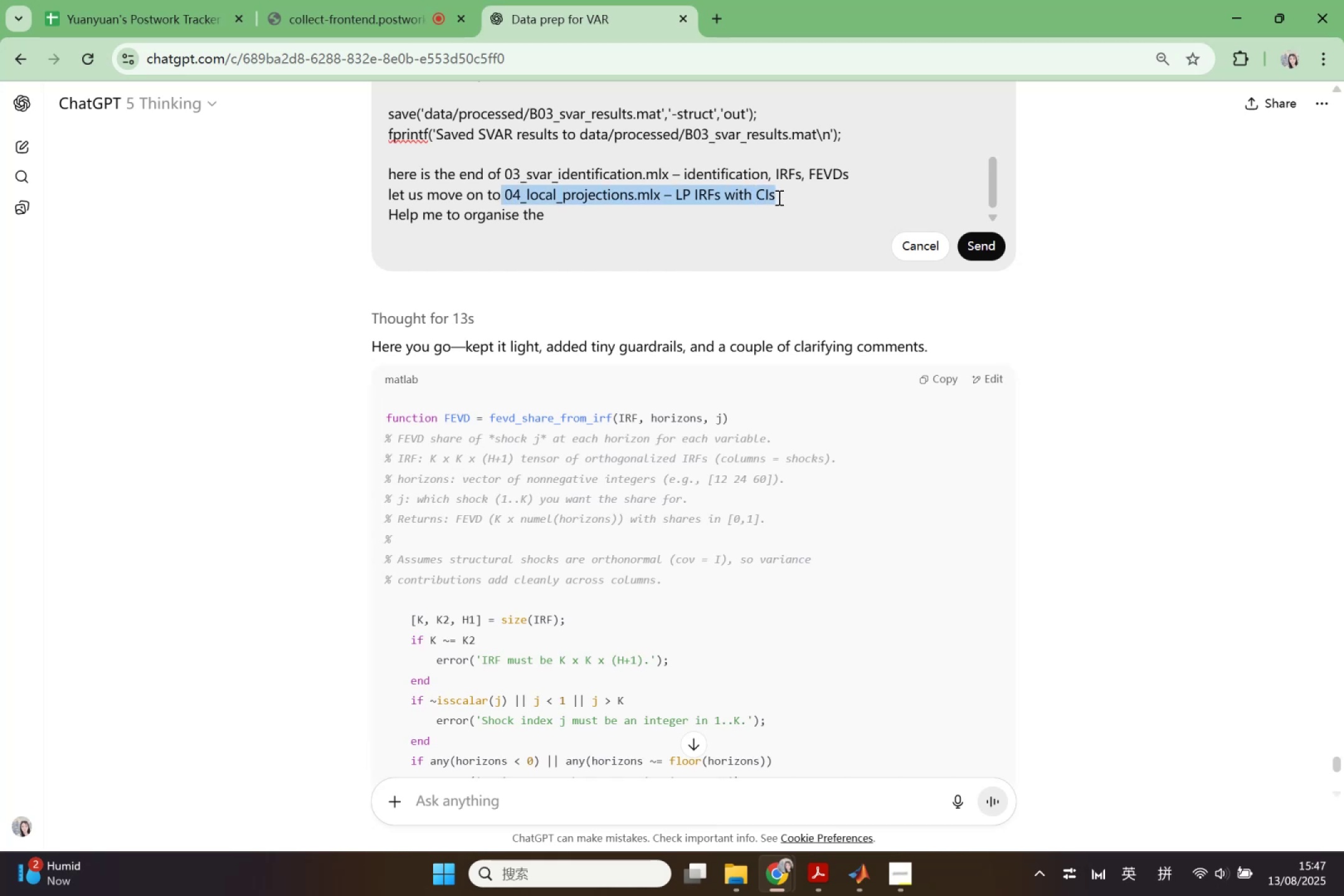 
key(Control+ControlLeft)
 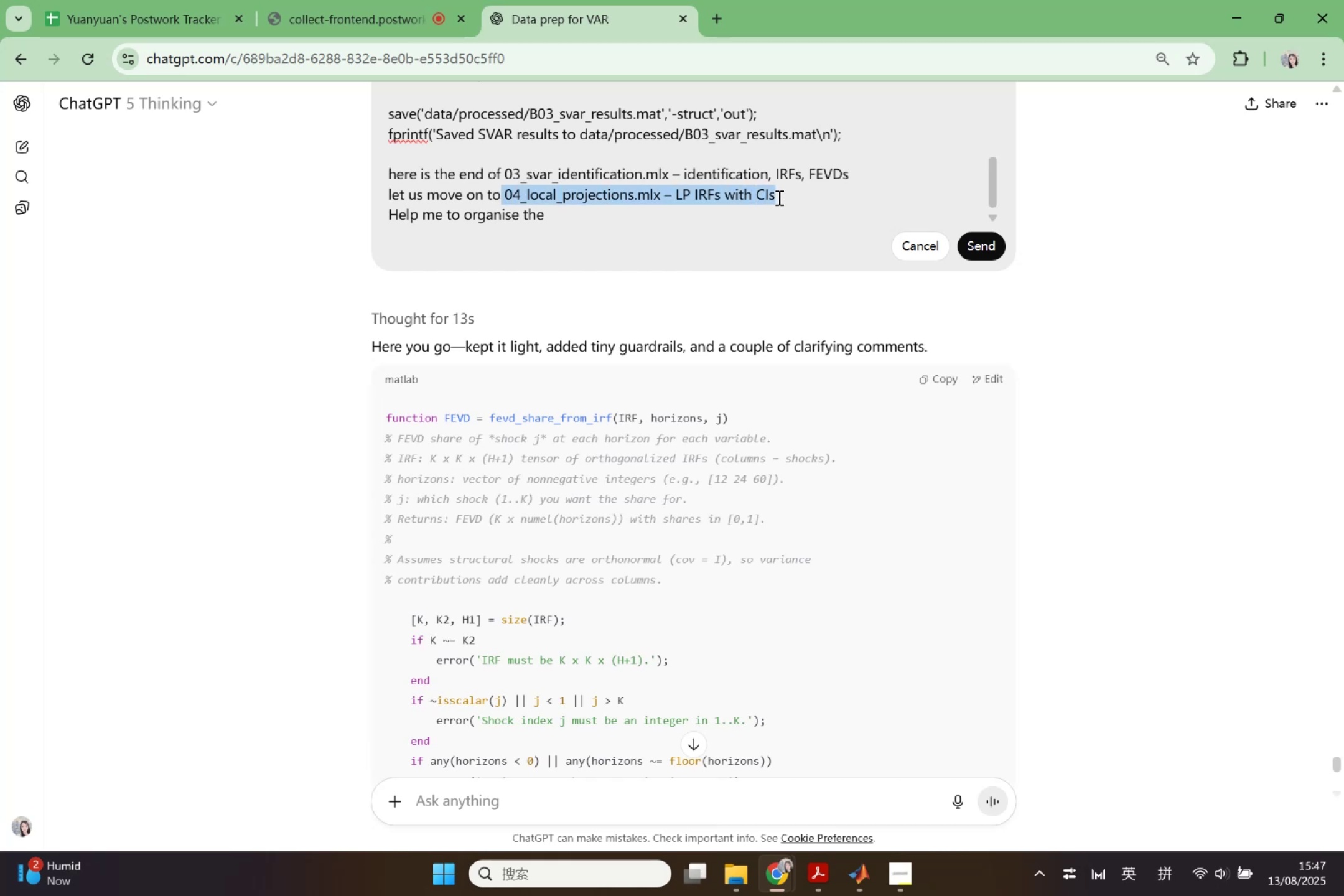 
key(Control+C)
 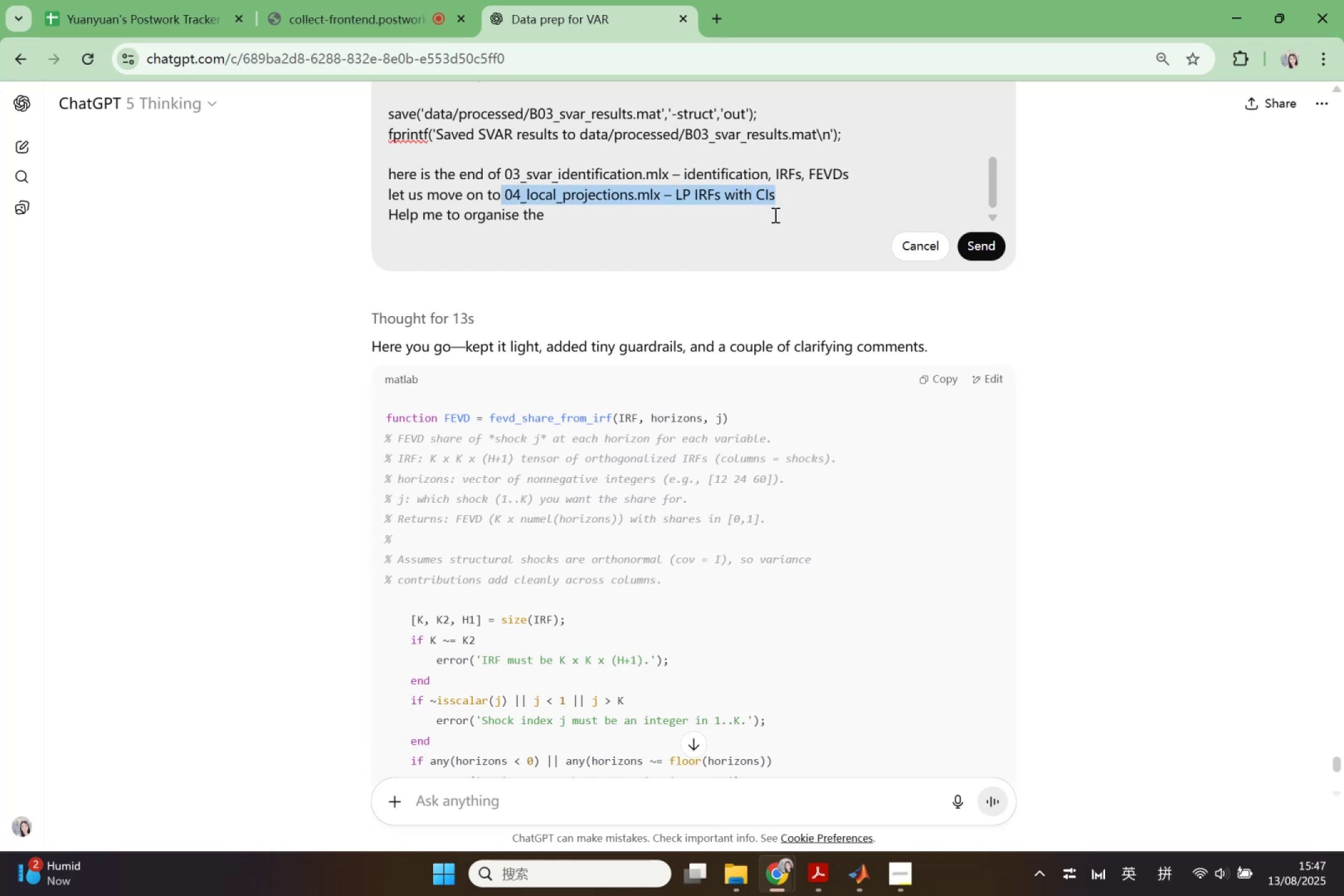 
left_click([774, 215])
 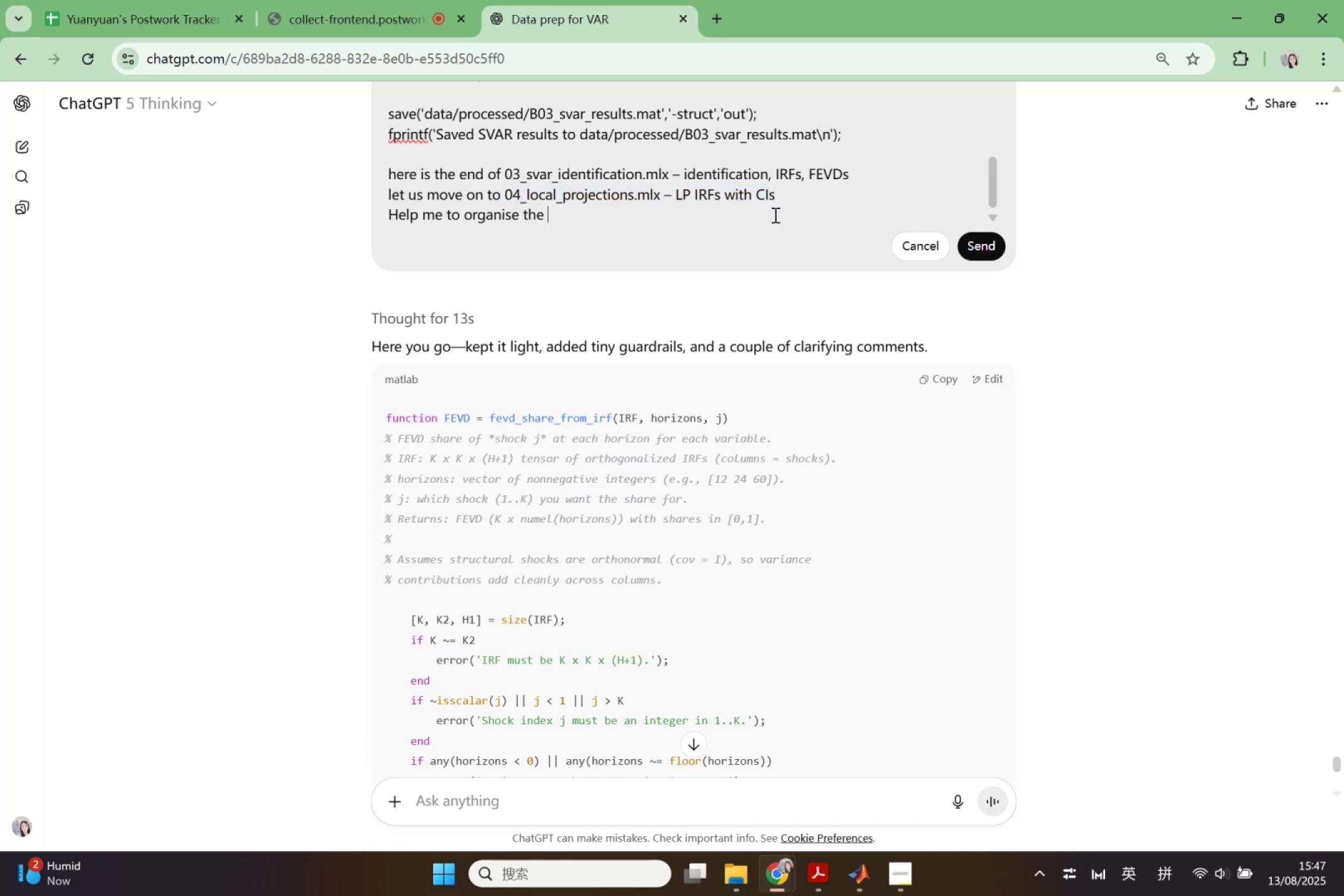 
key(Control+V)
 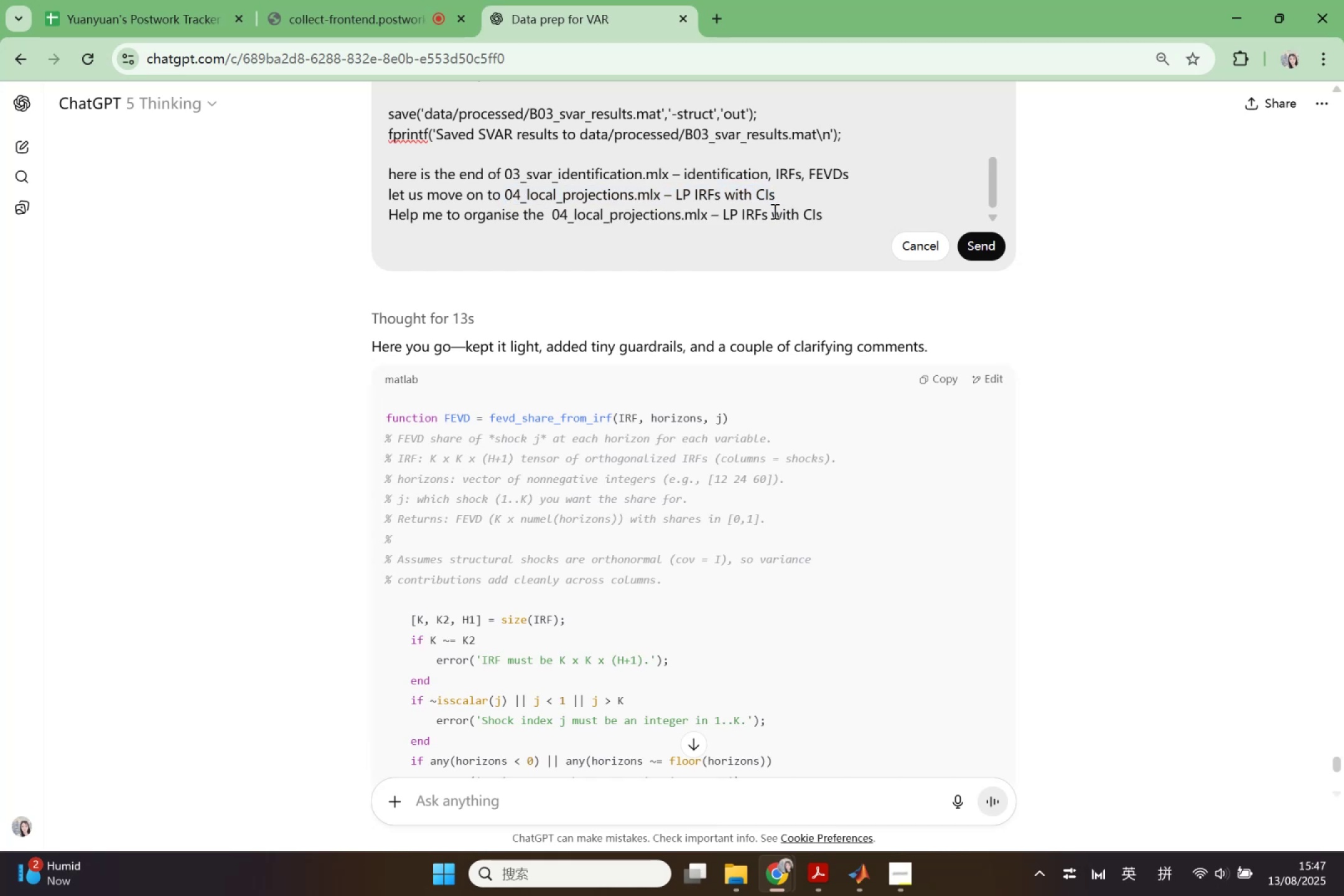 
key(Shift+Enter)
 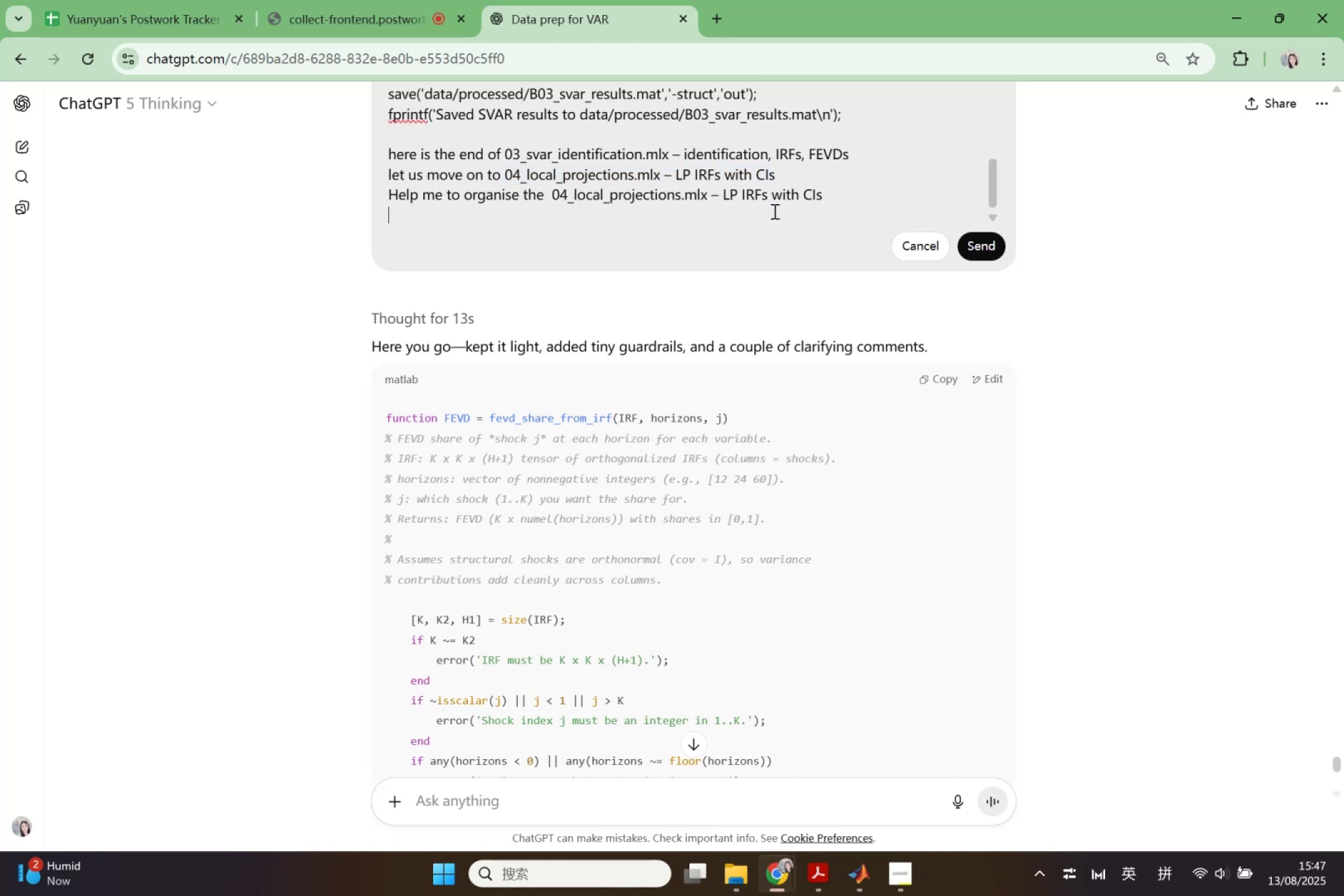 
key(Shift+Enter)
 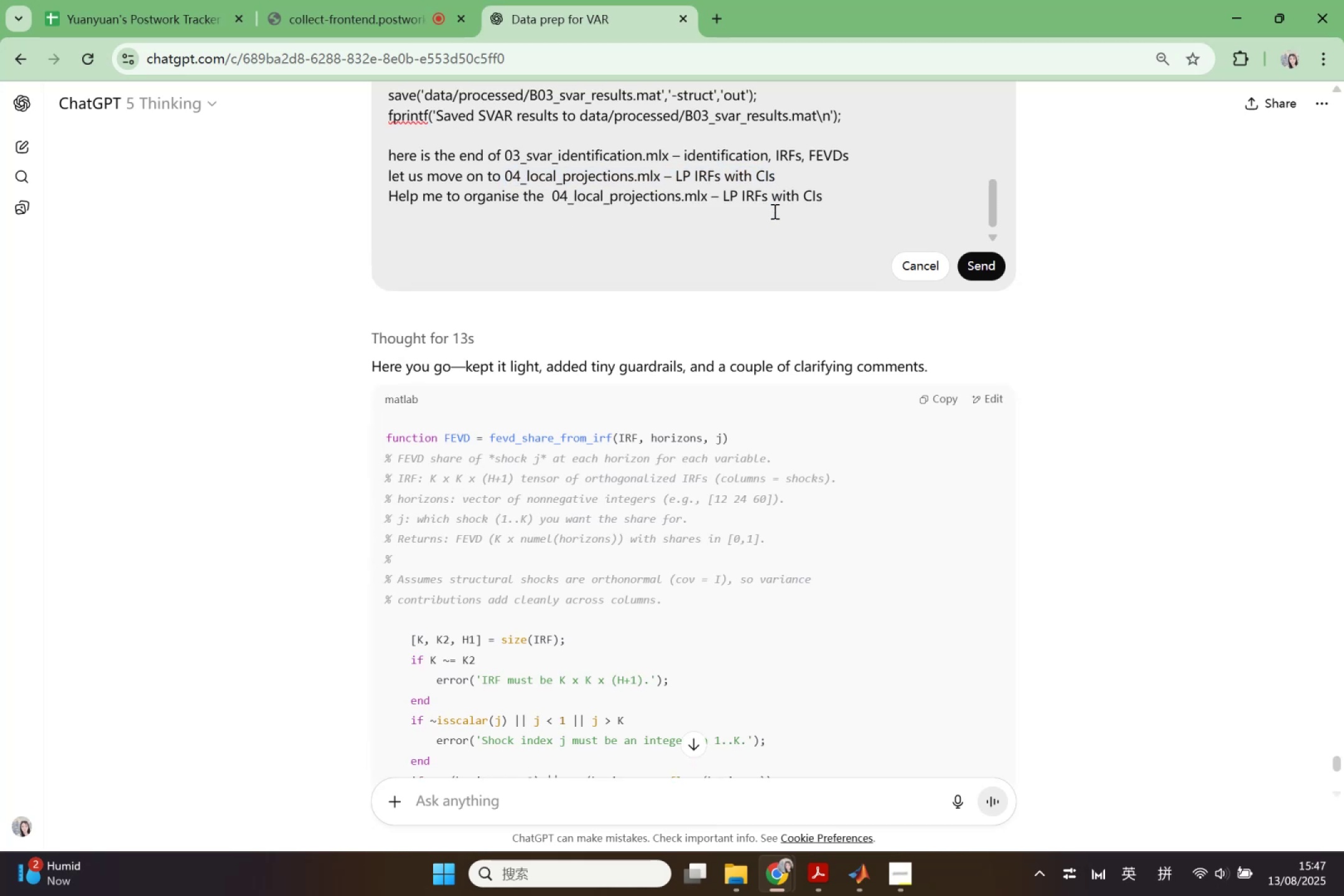 
type(())
 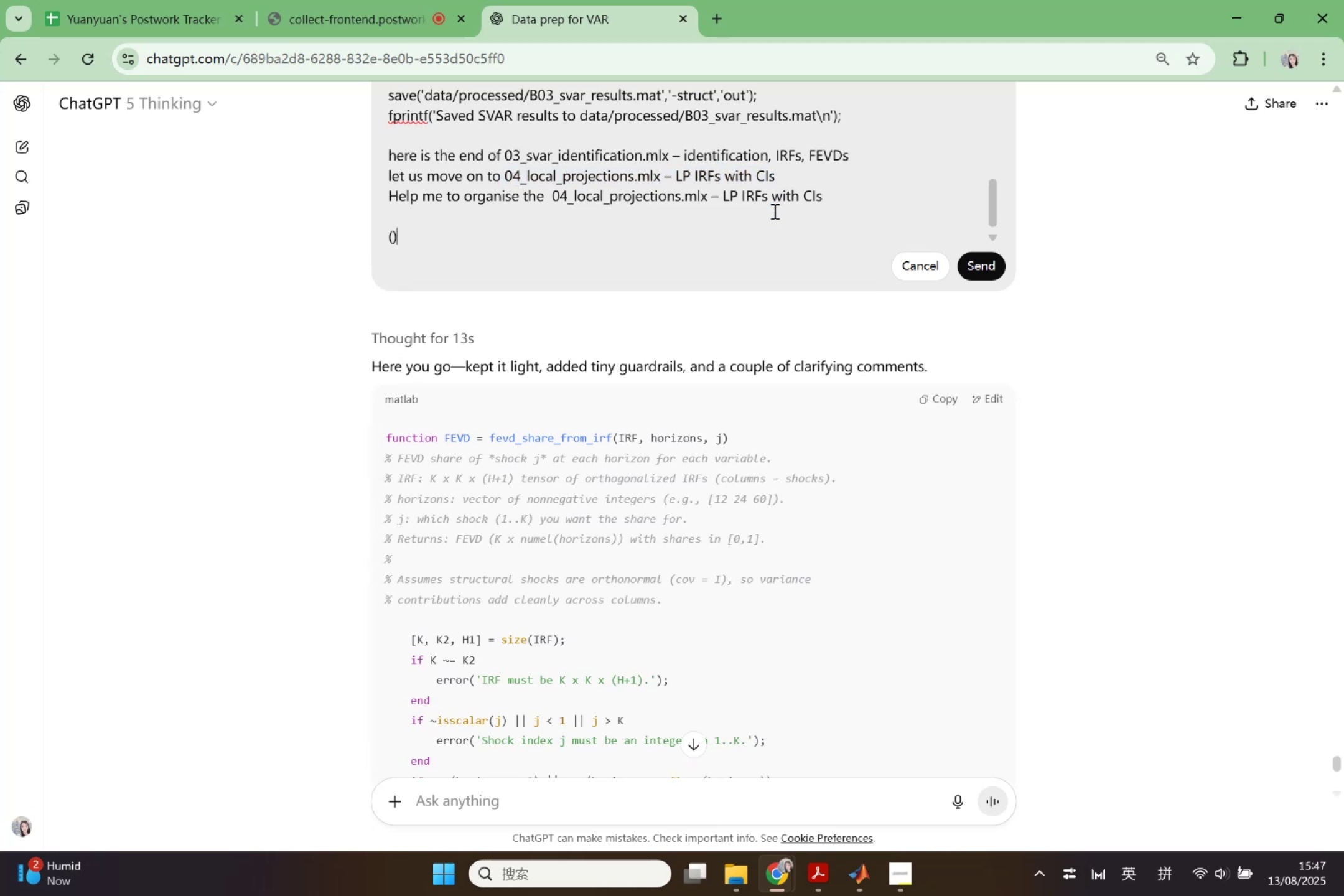 
key(ArrowLeft)
 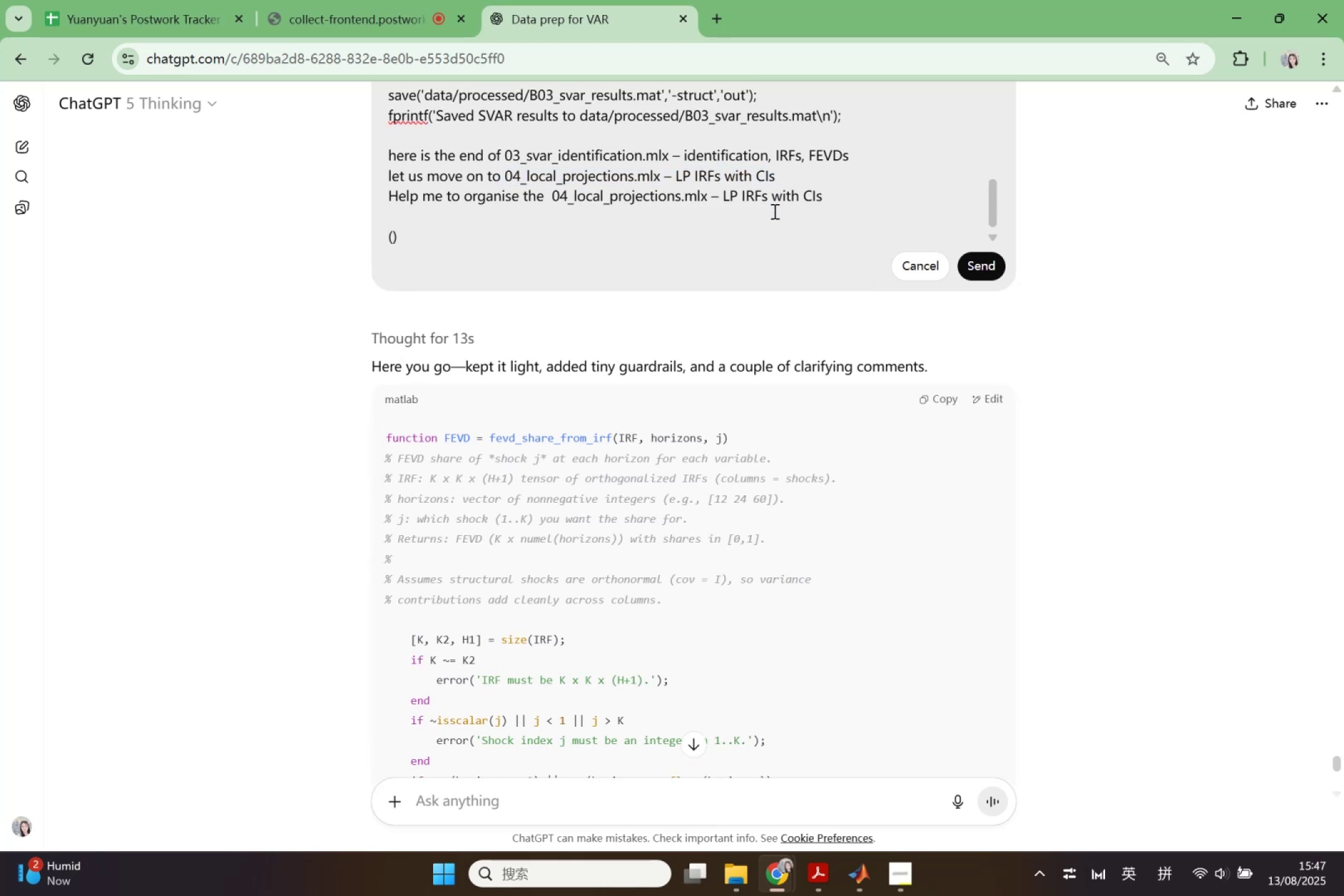 
type(fowl)
key(Backspace)
key(Backspace)
key(Backspace)
type(ow)
key(Backspace)
type(llowing will be )
 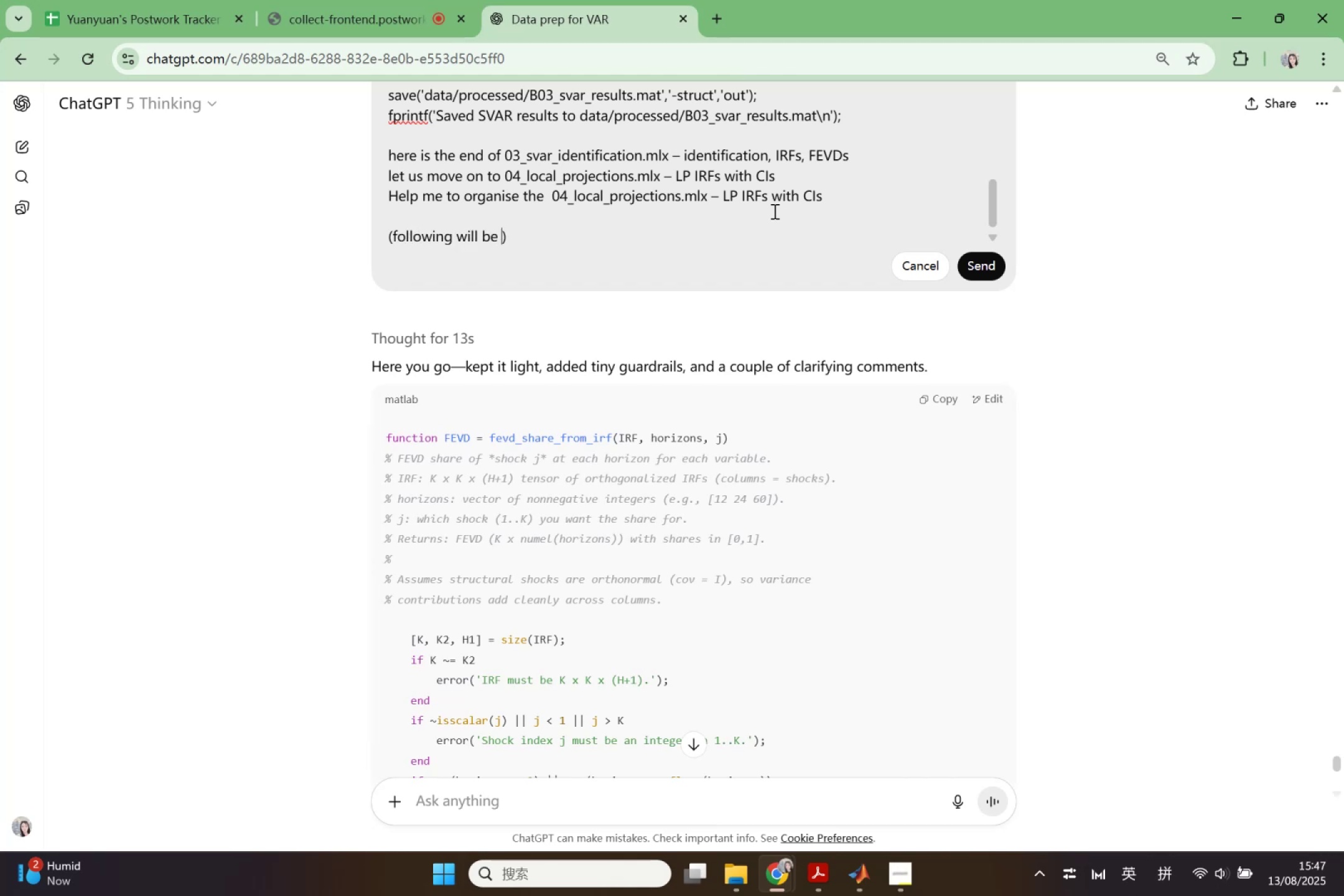 
hold_key(key=ArrowLeft, duration=1.15)
 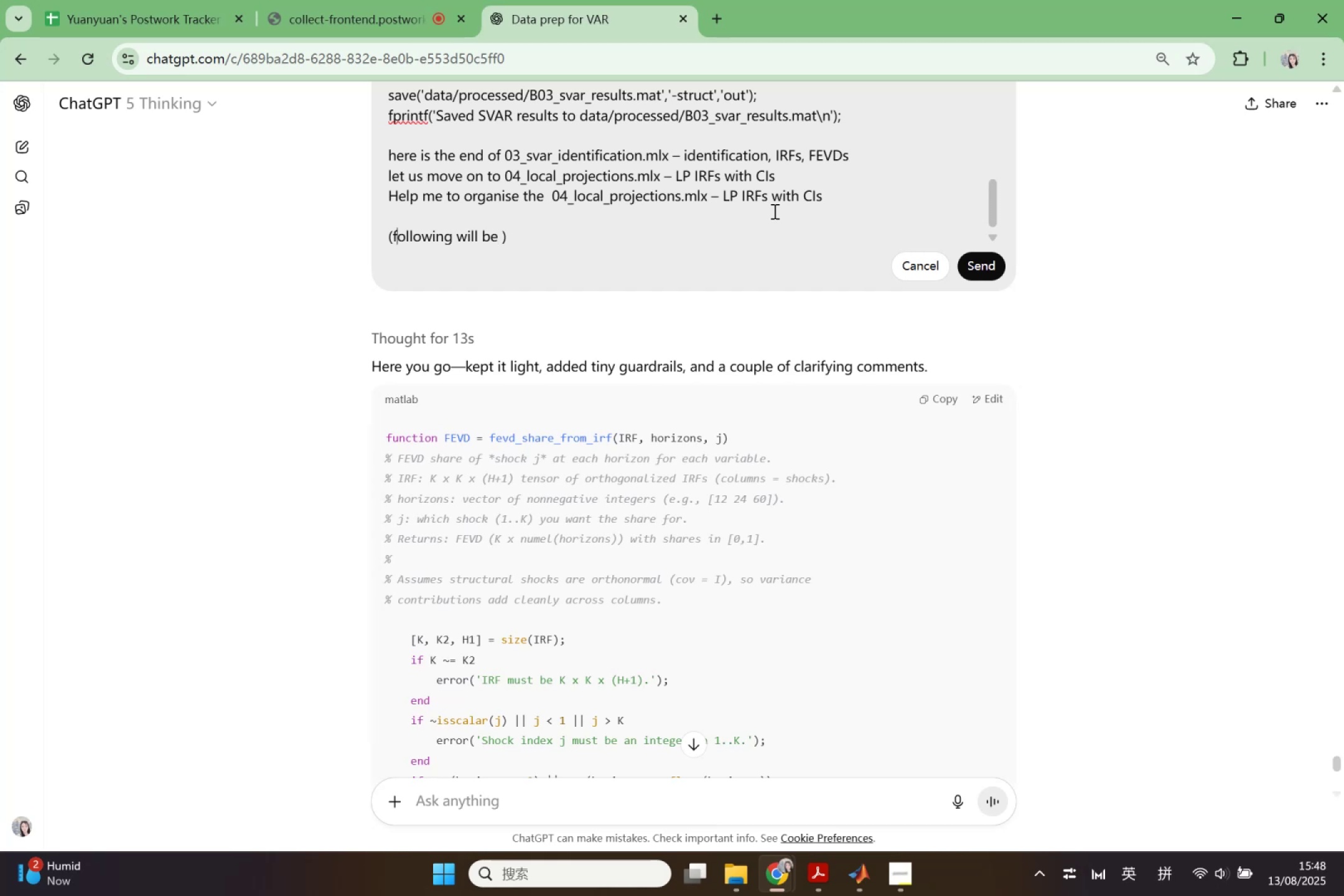 
key(ArrowLeft)
 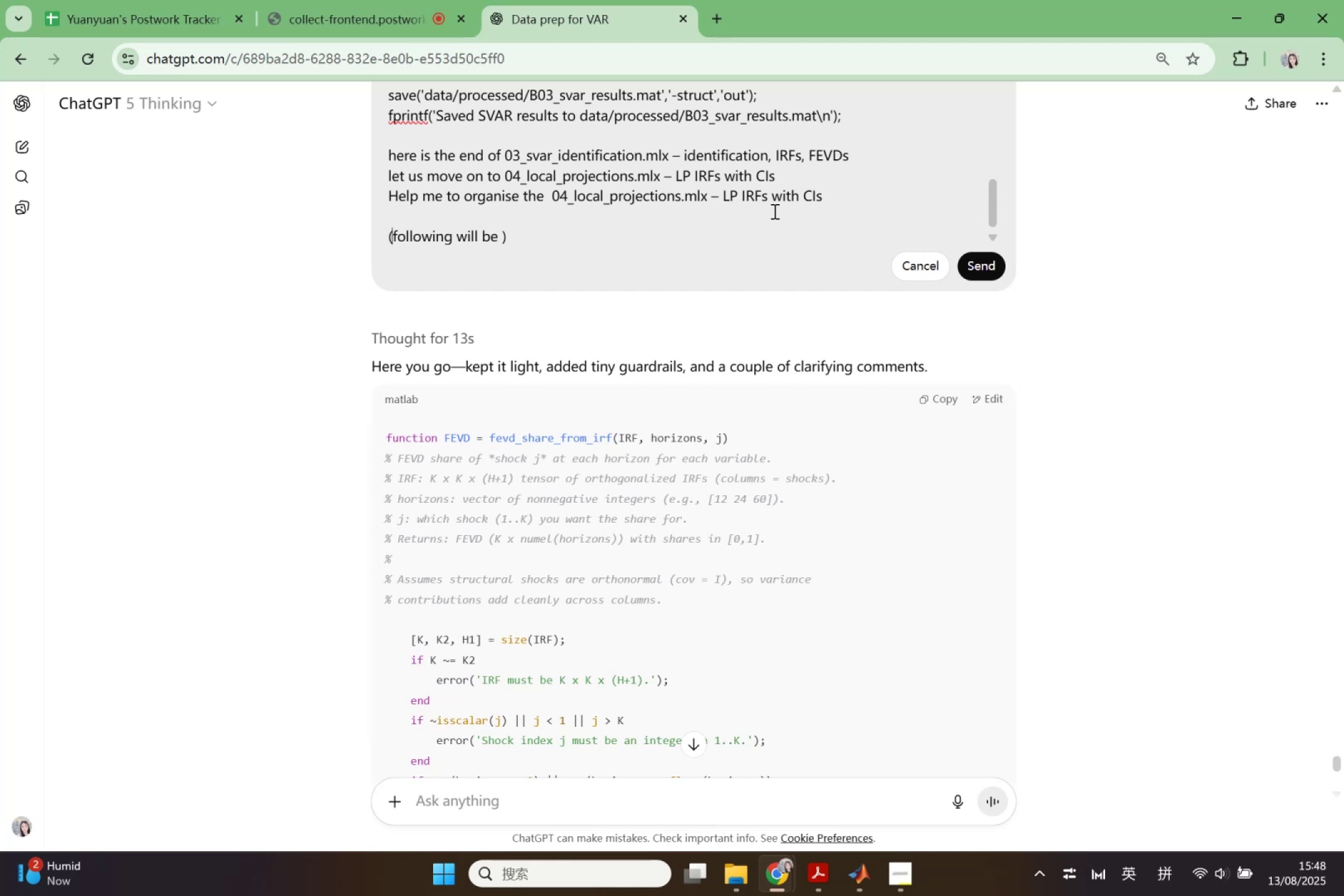 
type(the )
 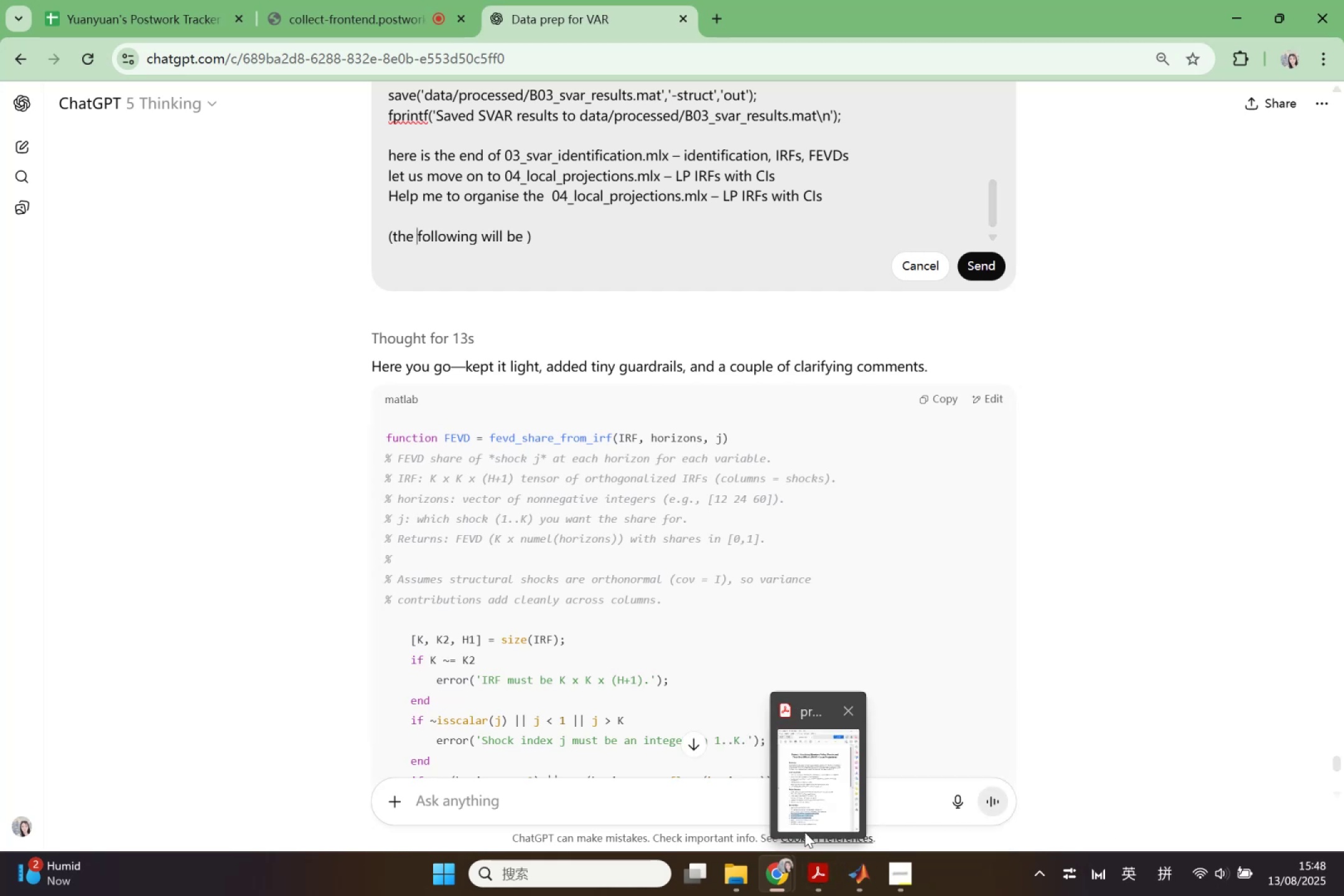 
left_click([822, 872])
 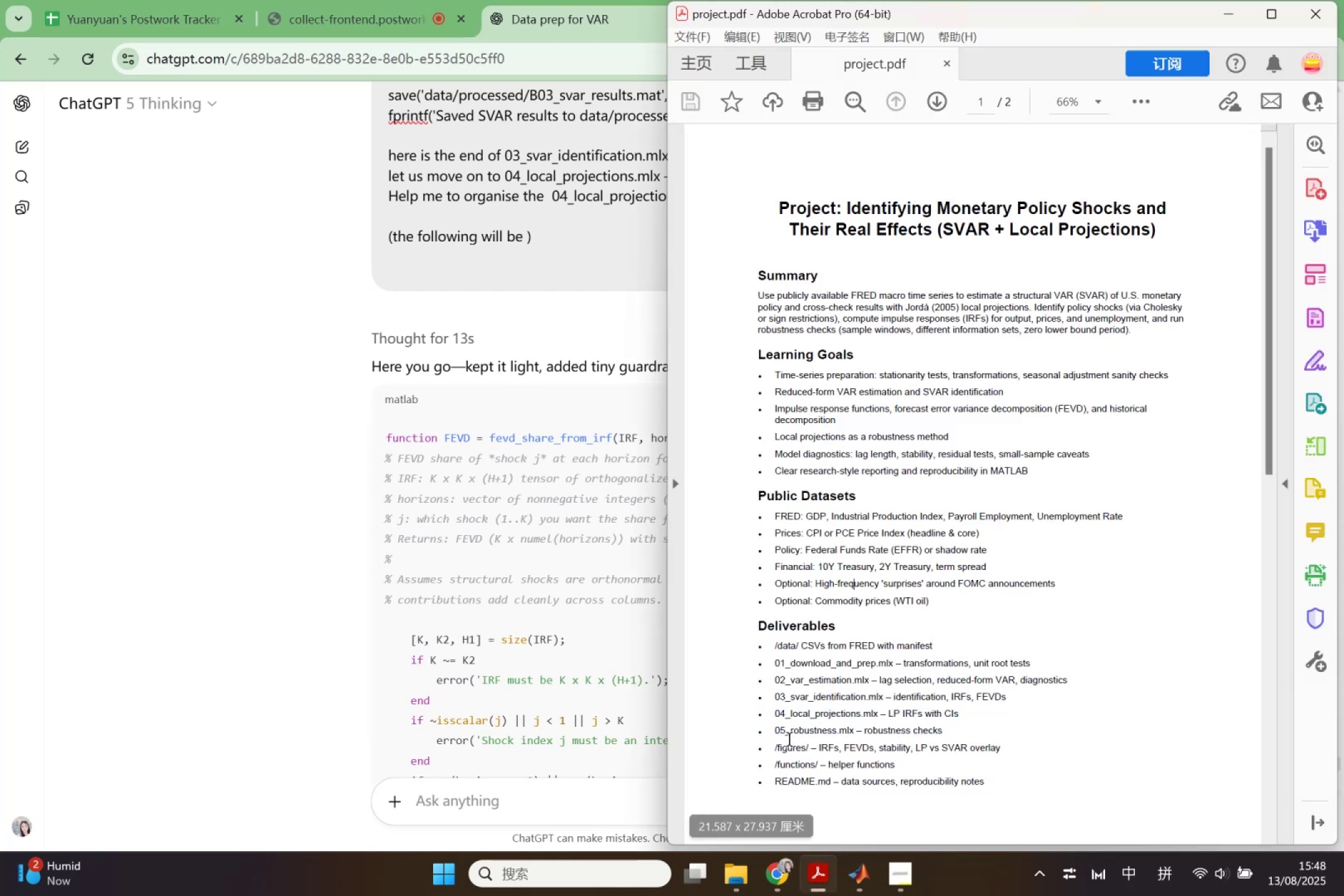 
left_click_drag(start_coordinate=[777, 735], to_coordinate=[947, 726])
 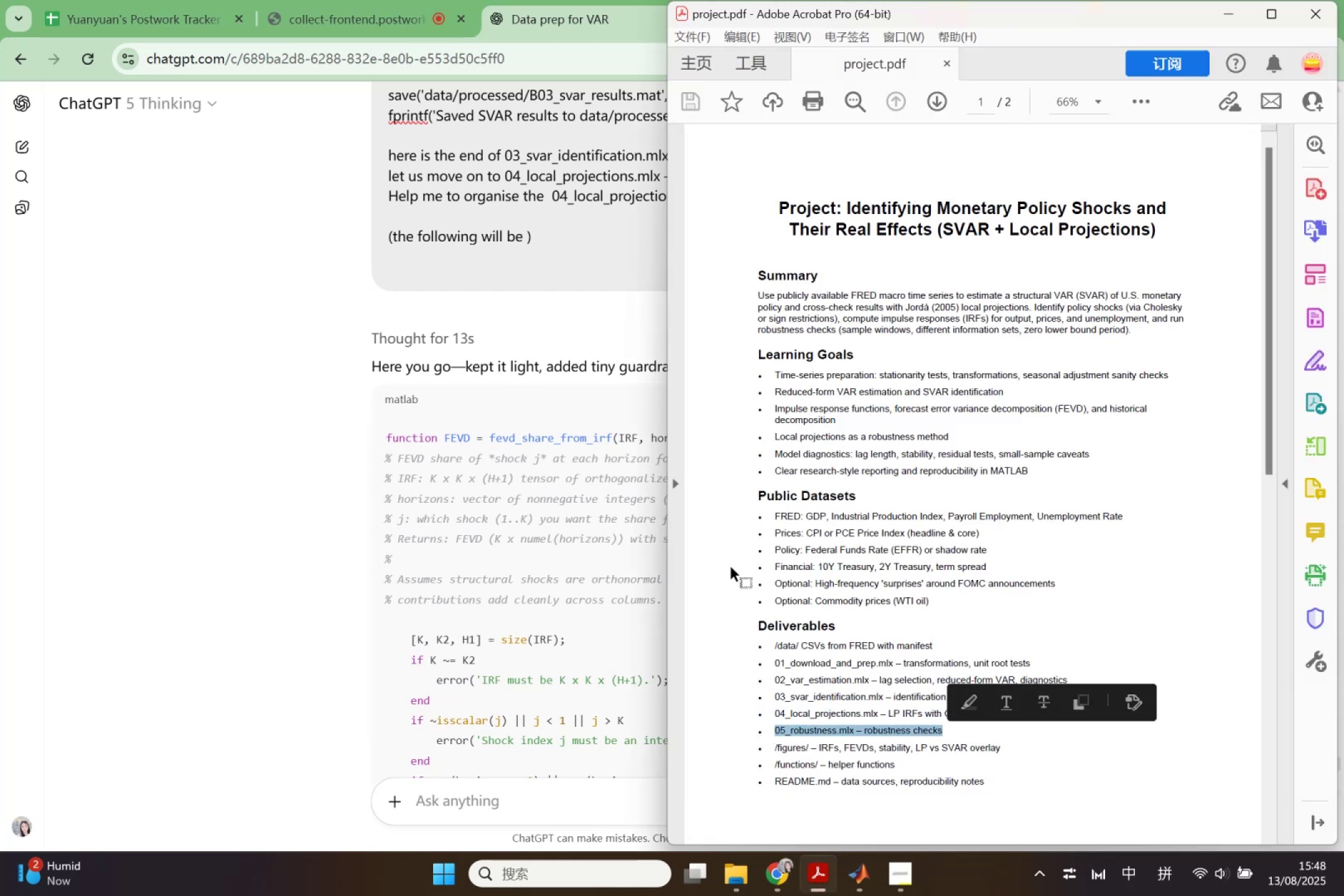 
key(Control+ControlLeft)
 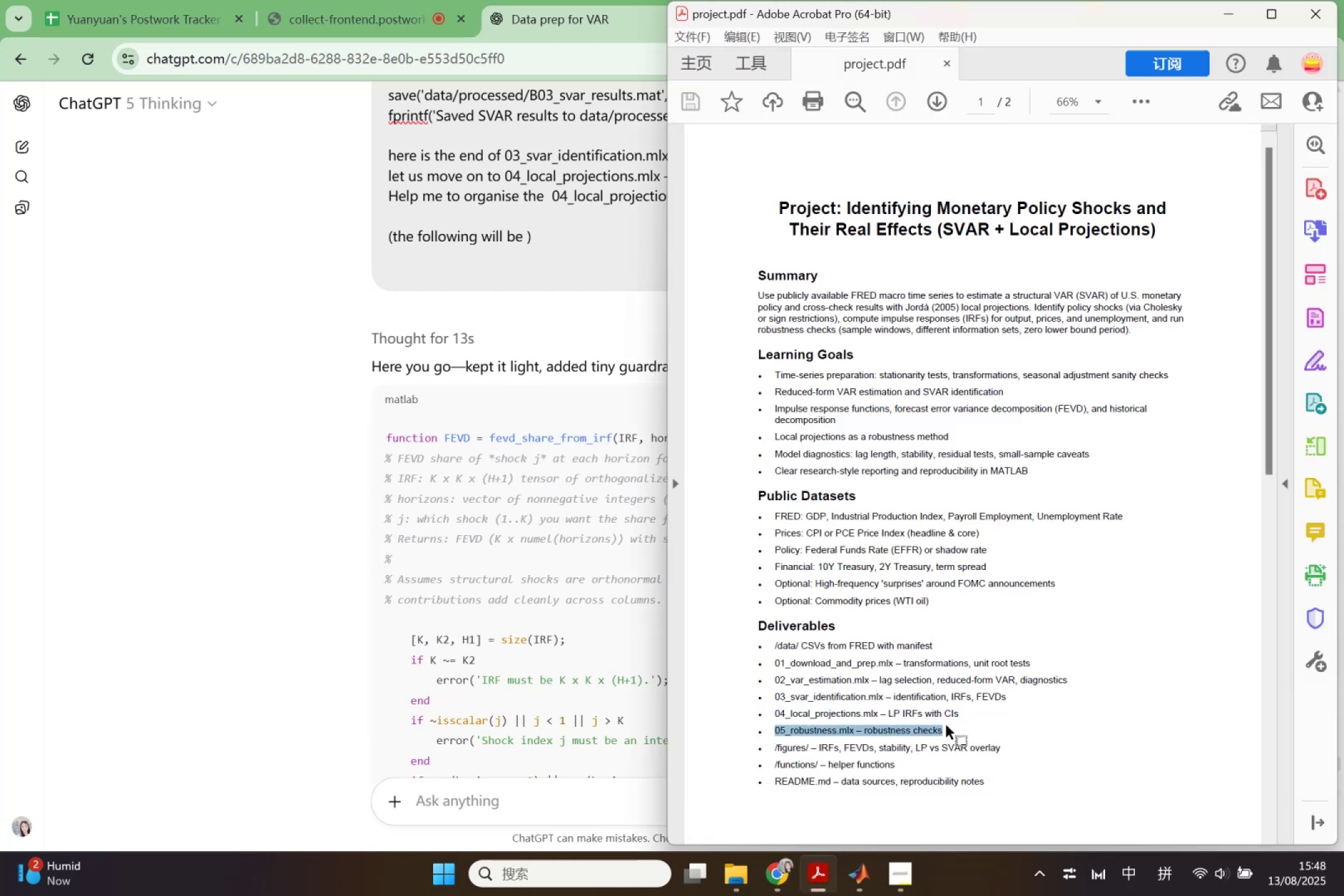 
key(Control+C)
 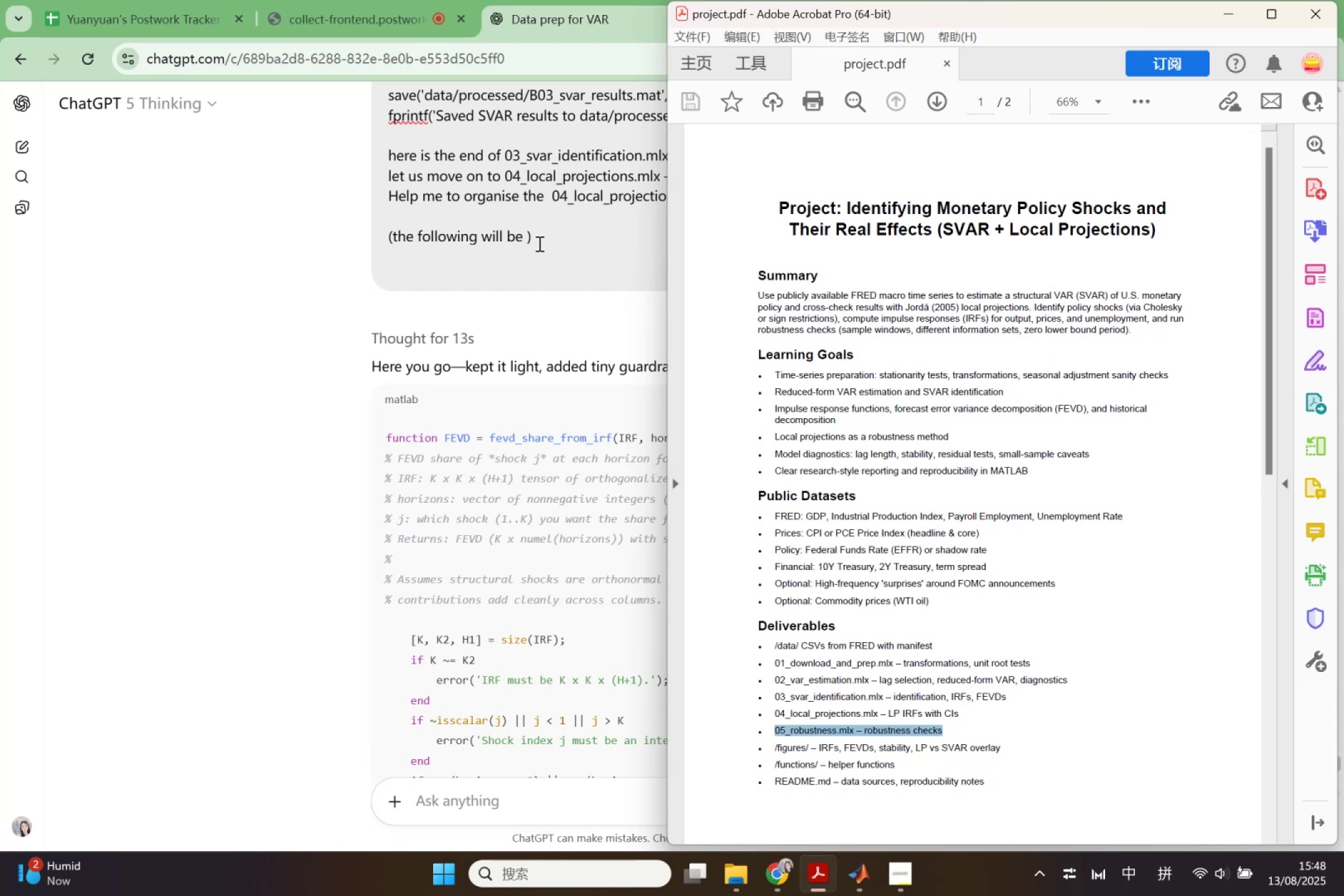 
key(Space)
 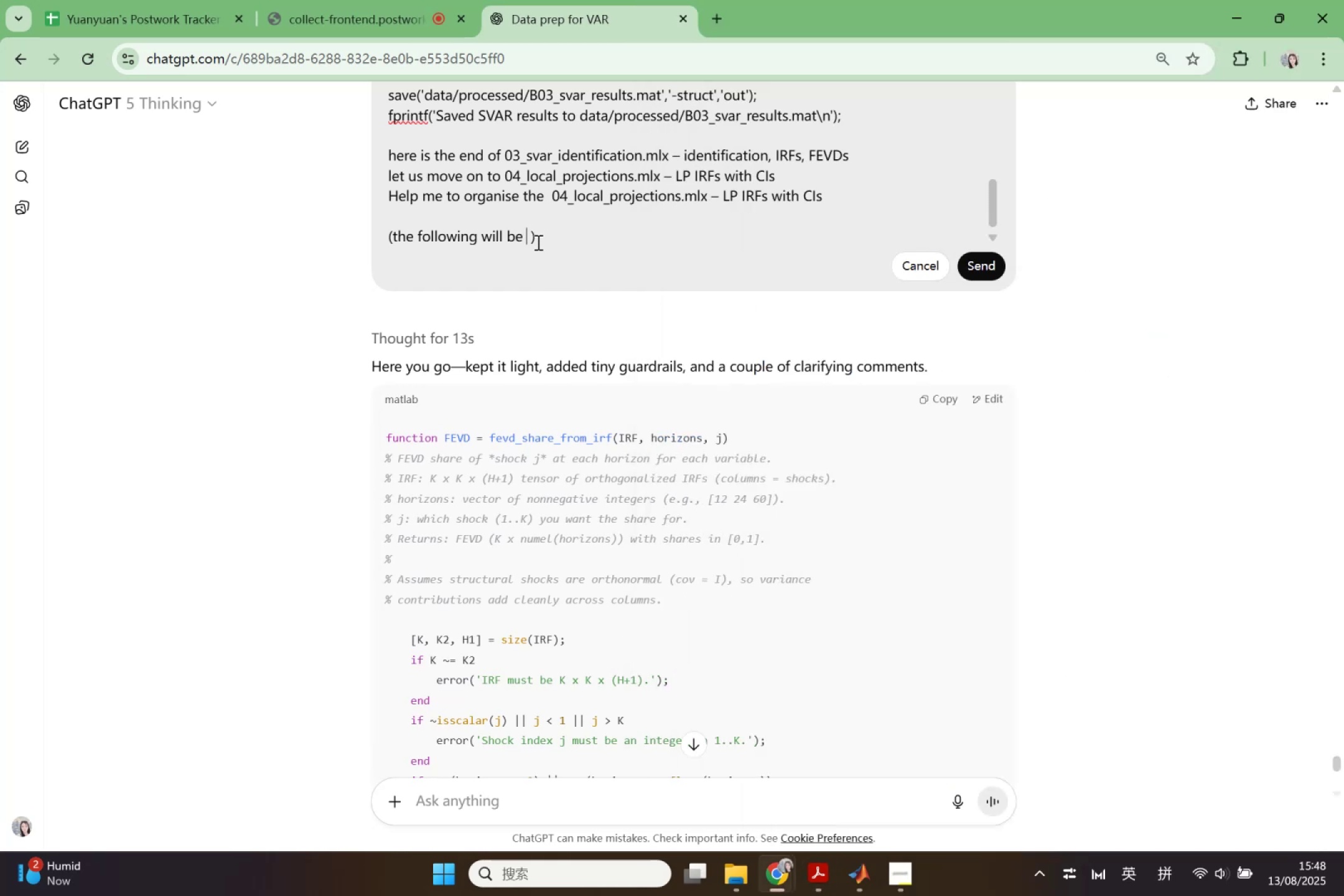 
key(Control+ControlLeft)
 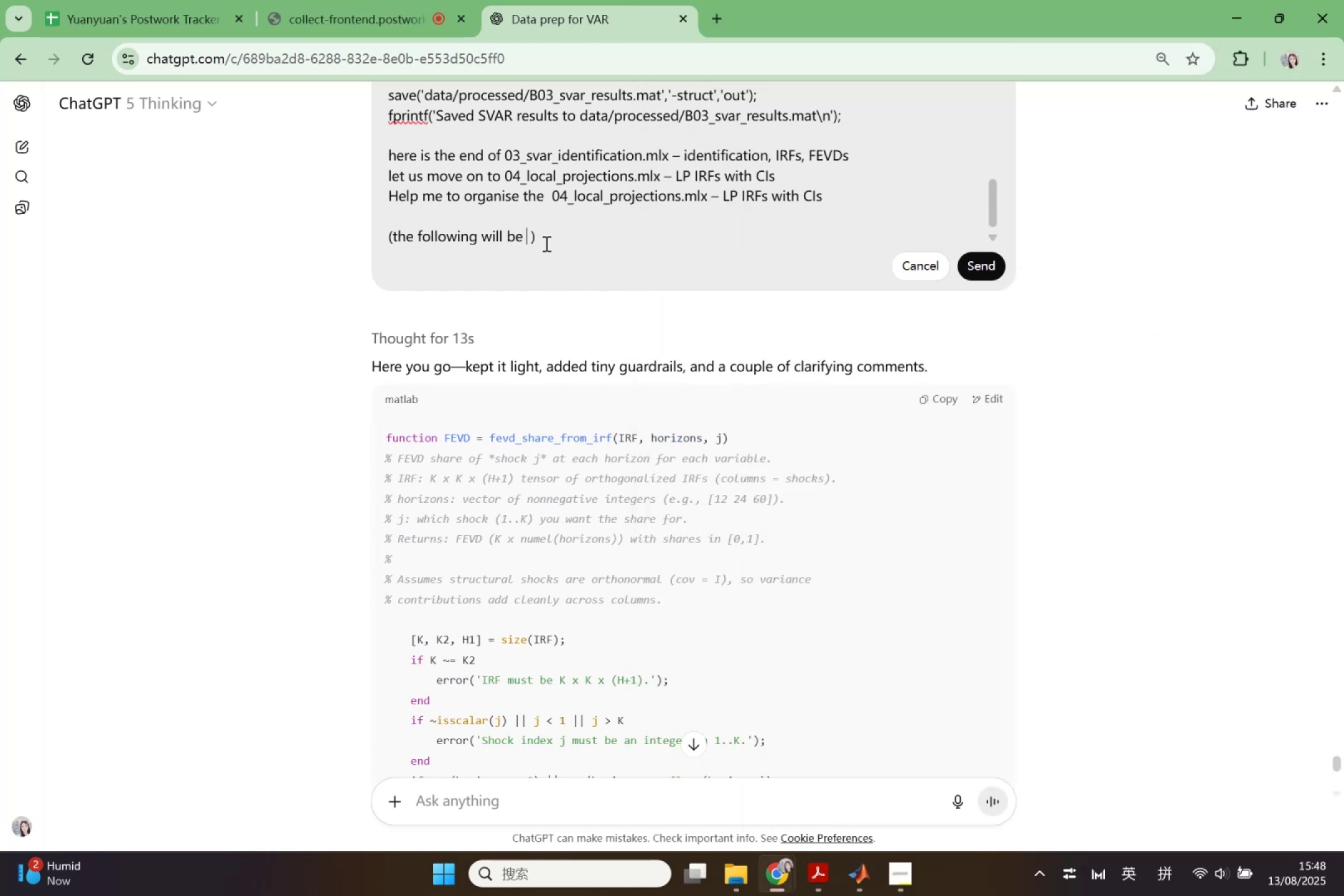 
key(Control+V)
 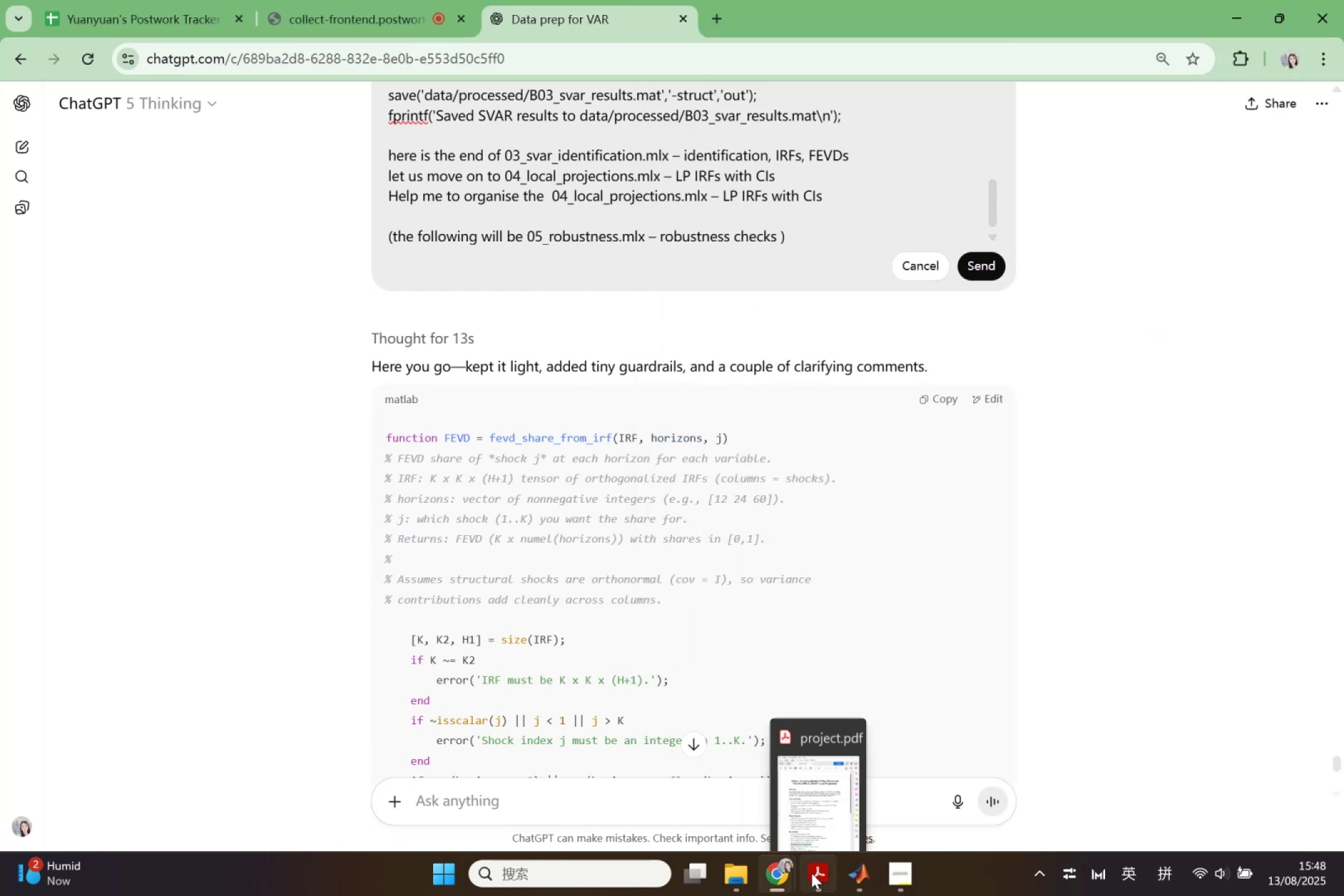 
left_click_drag(start_coordinate=[804, 841], to_coordinate=[806, 822])
 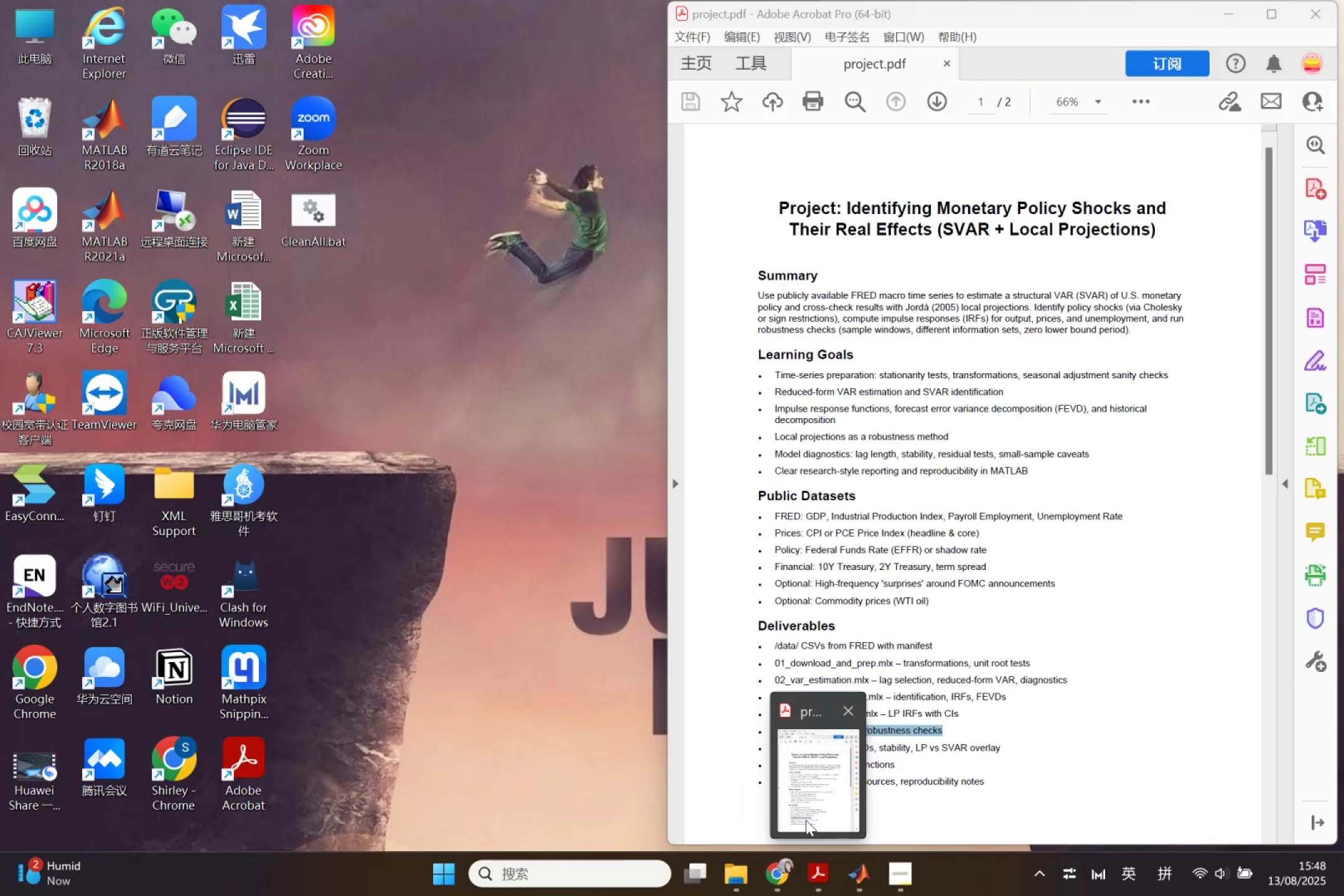 
left_click([806, 820])
 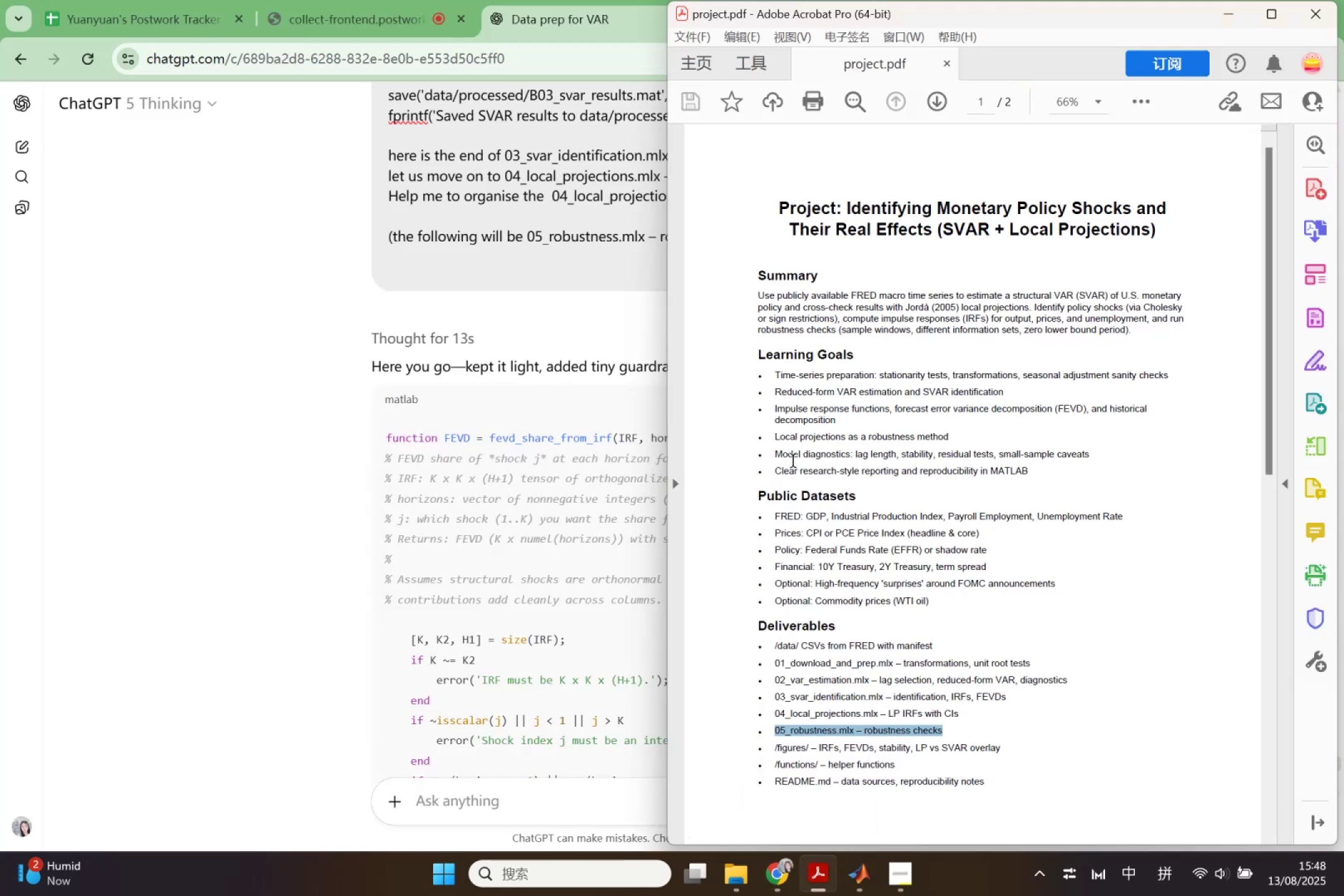 
left_click([800, 430])
 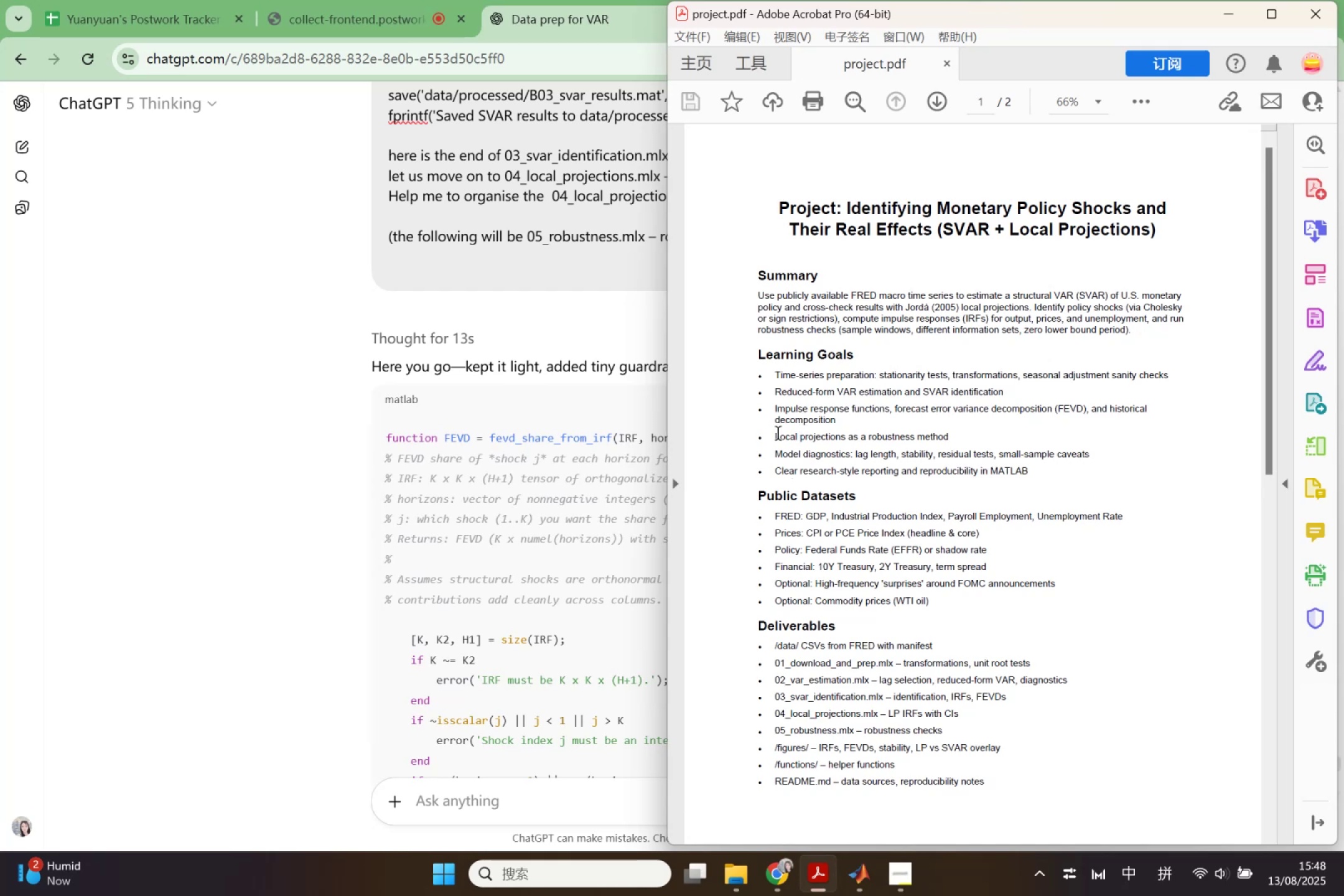 
left_click([782, 434])
 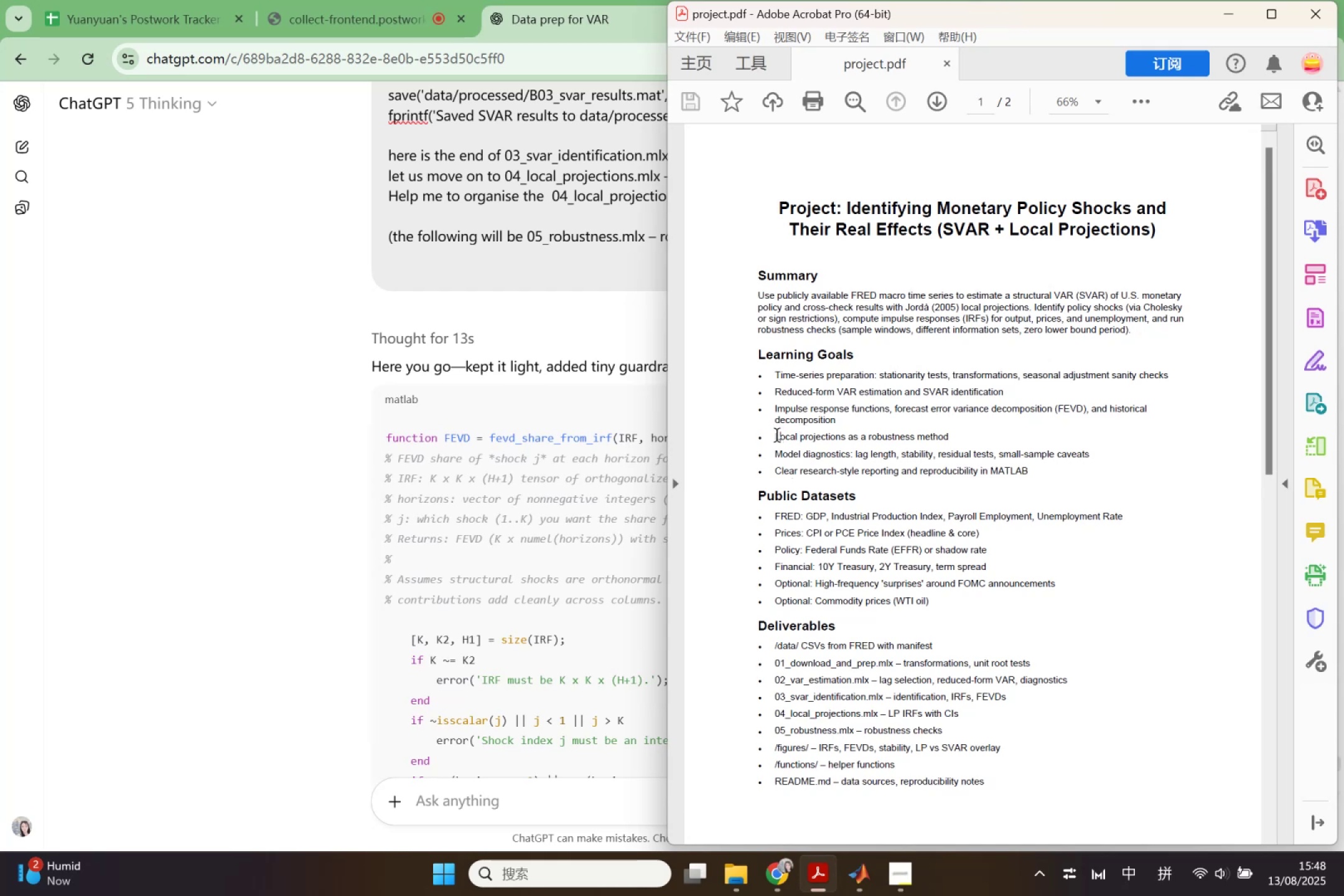 
left_click_drag(start_coordinate=[777, 436], to_coordinate=[1096, 446])
 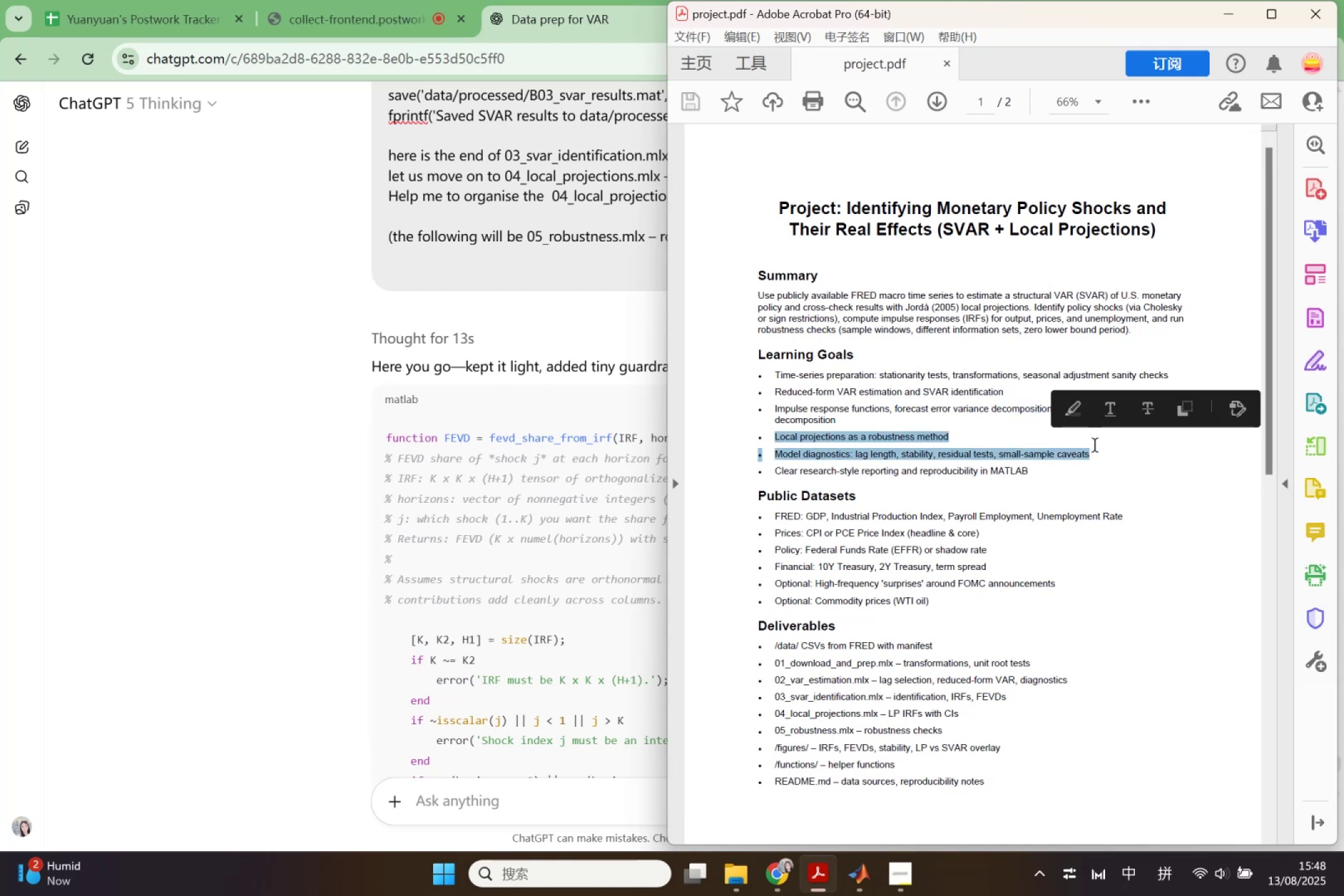 
key(Control+ControlLeft)
 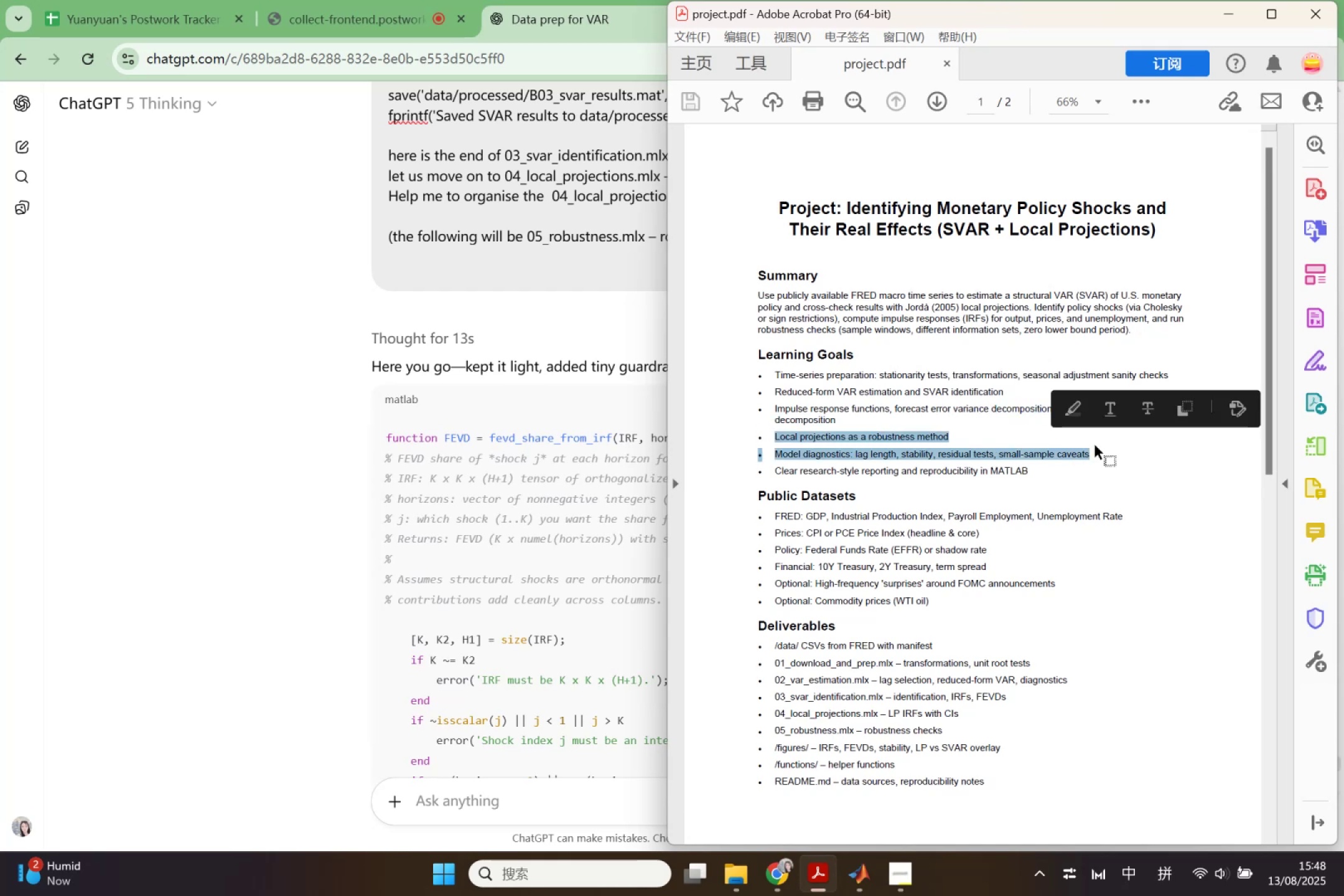 
key(Control+C)
 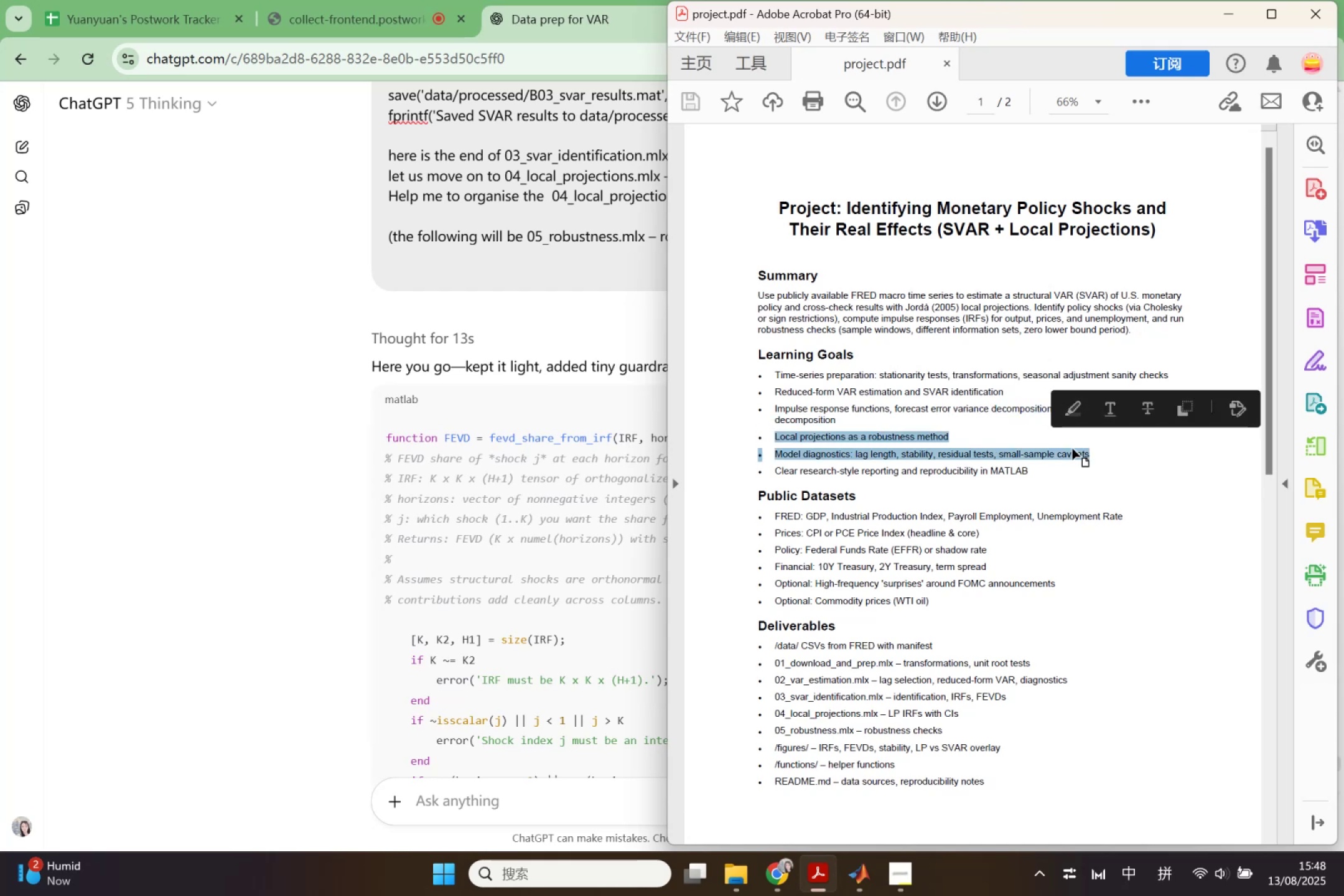 
left_click_drag(start_coordinate=[1032, 449], to_coordinate=[1029, 450])
 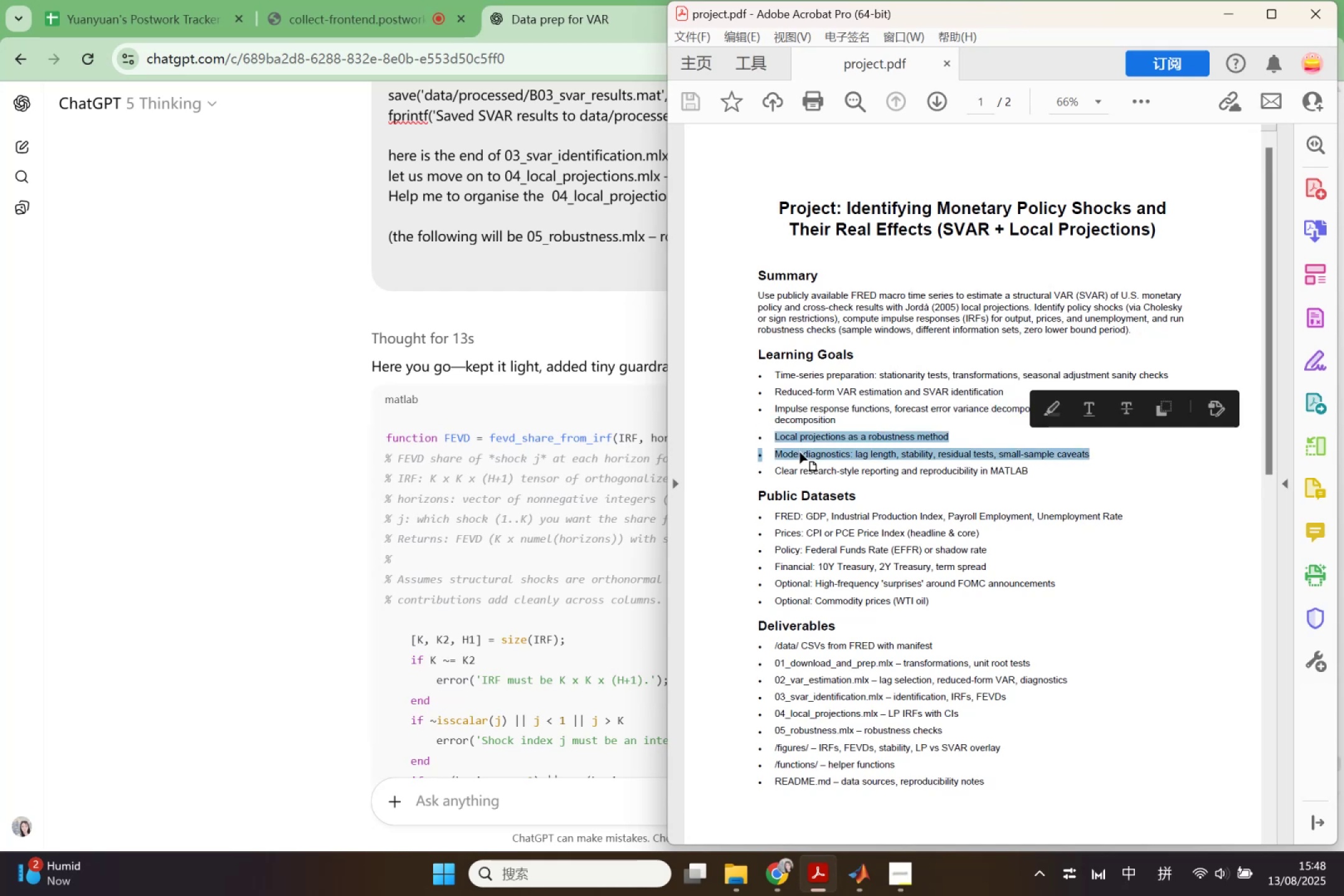 
left_click([800, 453])
 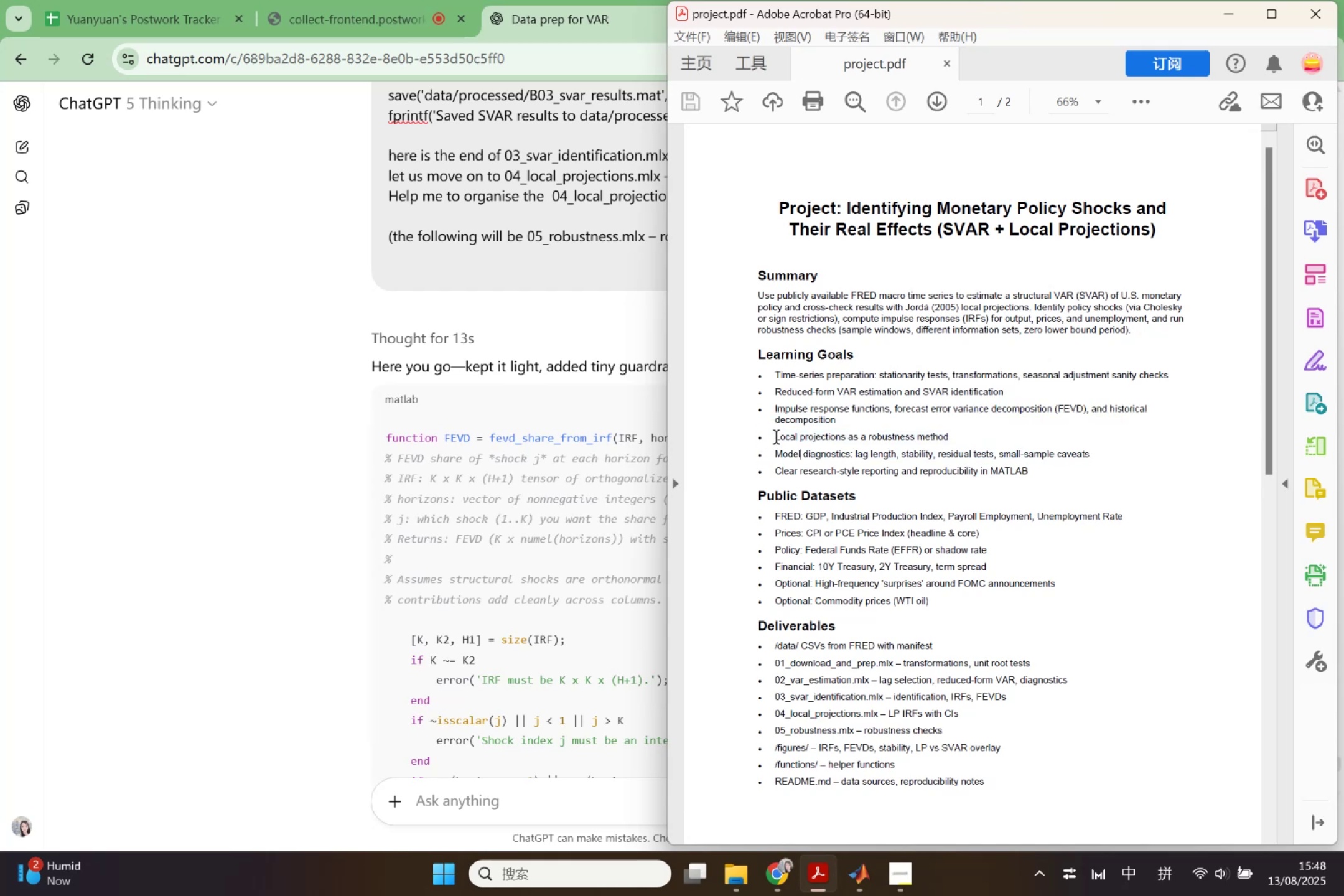 
left_click_drag(start_coordinate=[777, 436], to_coordinate=[950, 435])
 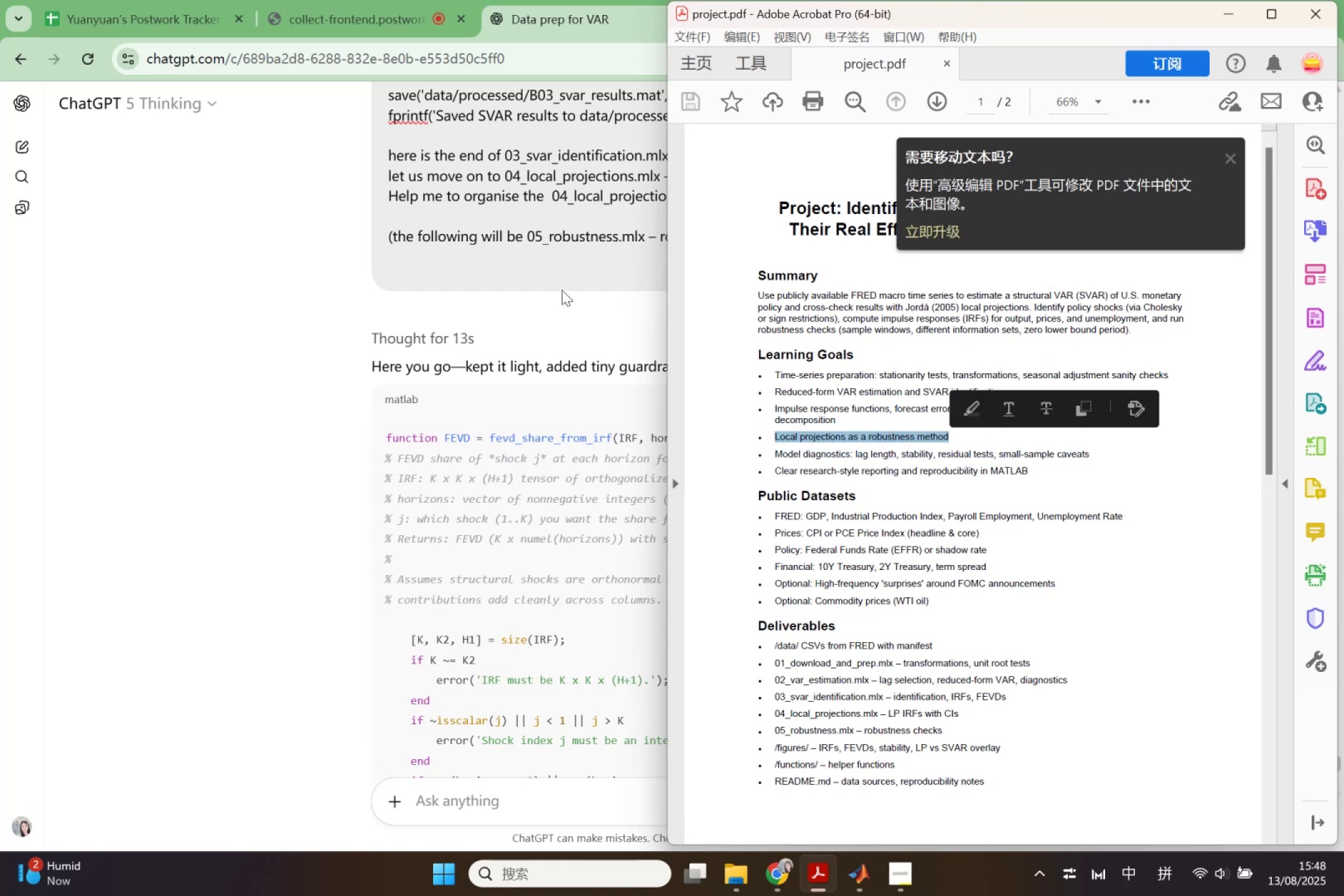 
key(Control+ControlLeft)
 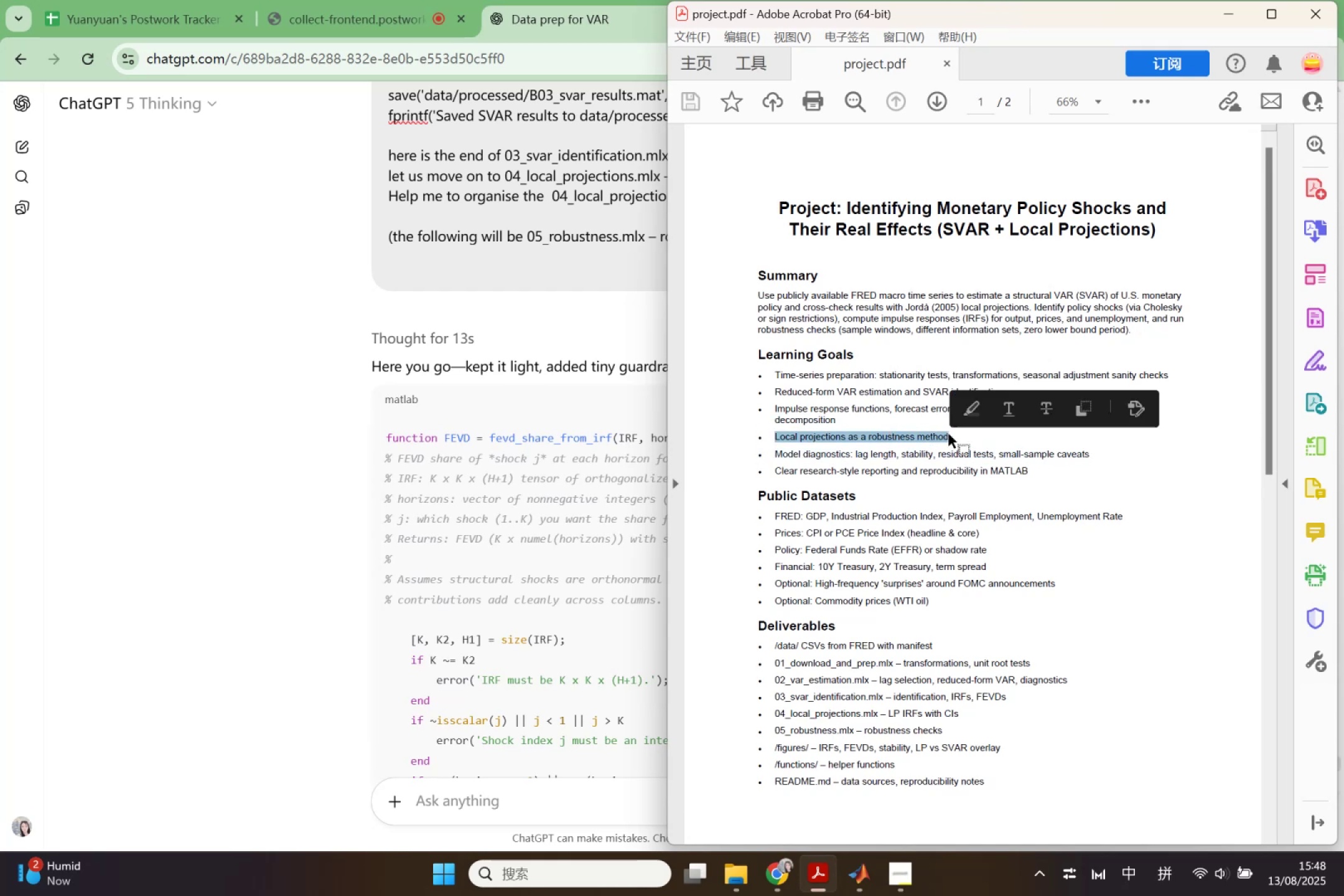 
key(Control+C)
 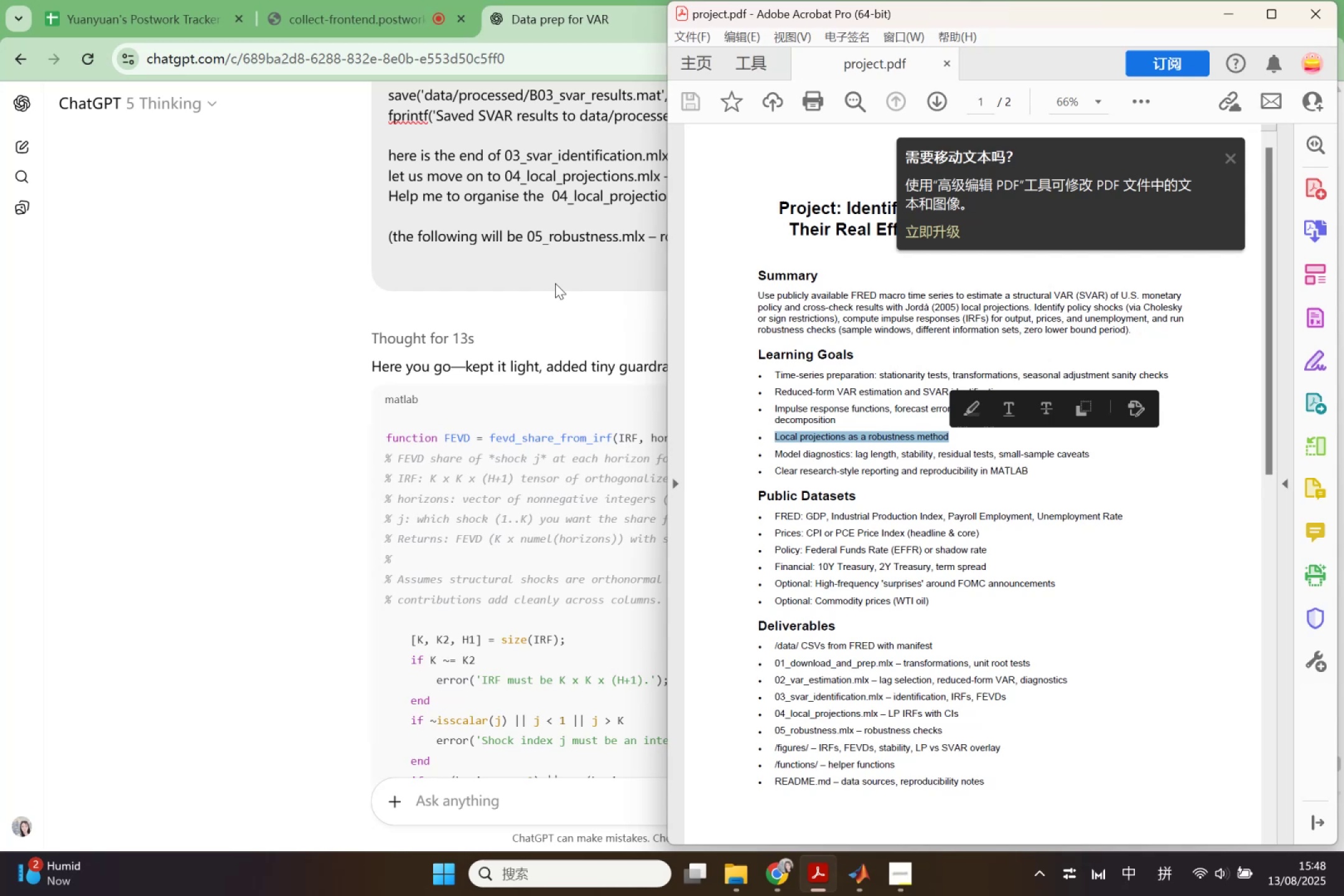 
left_click([555, 283])
 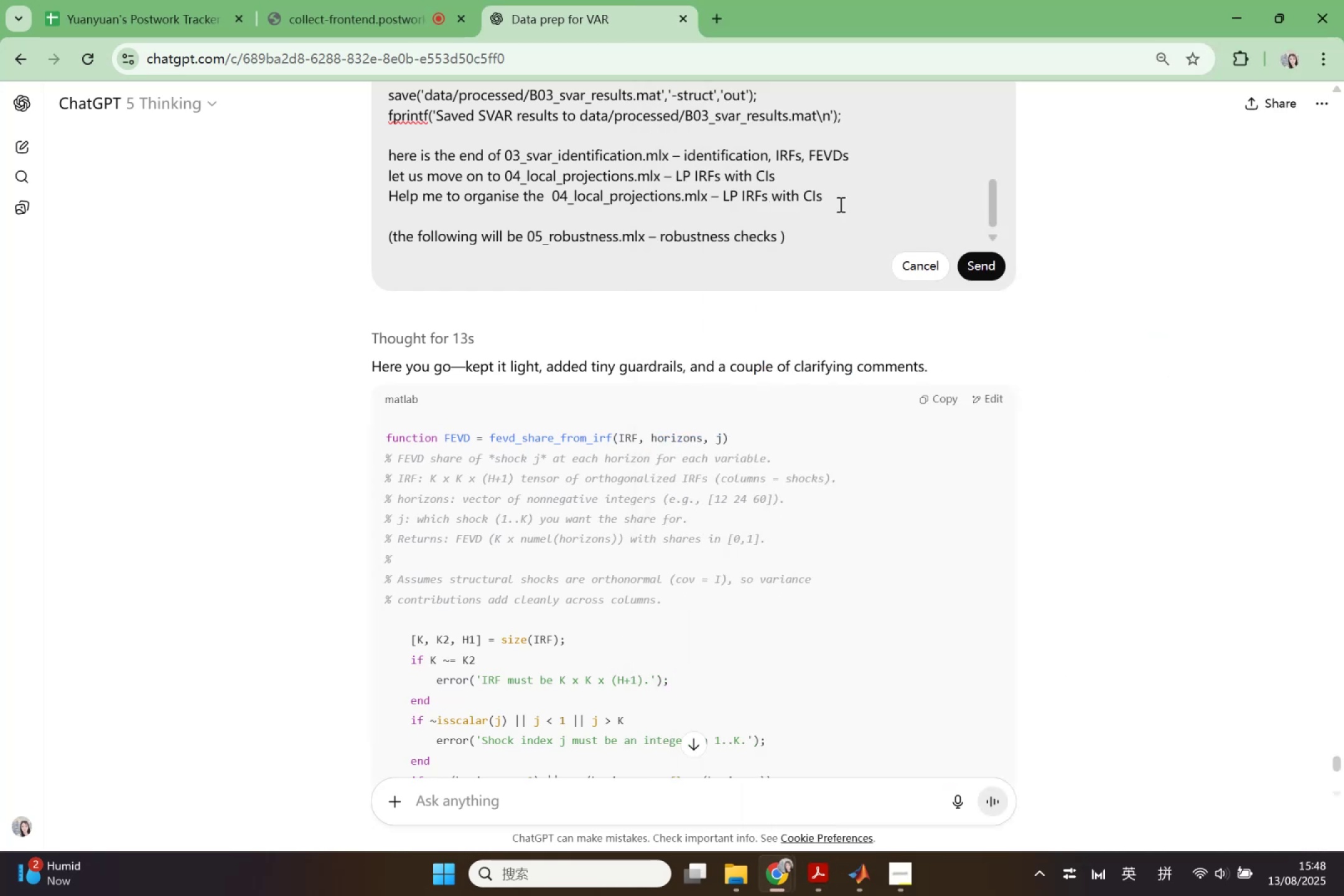 
left_click([841, 204])
 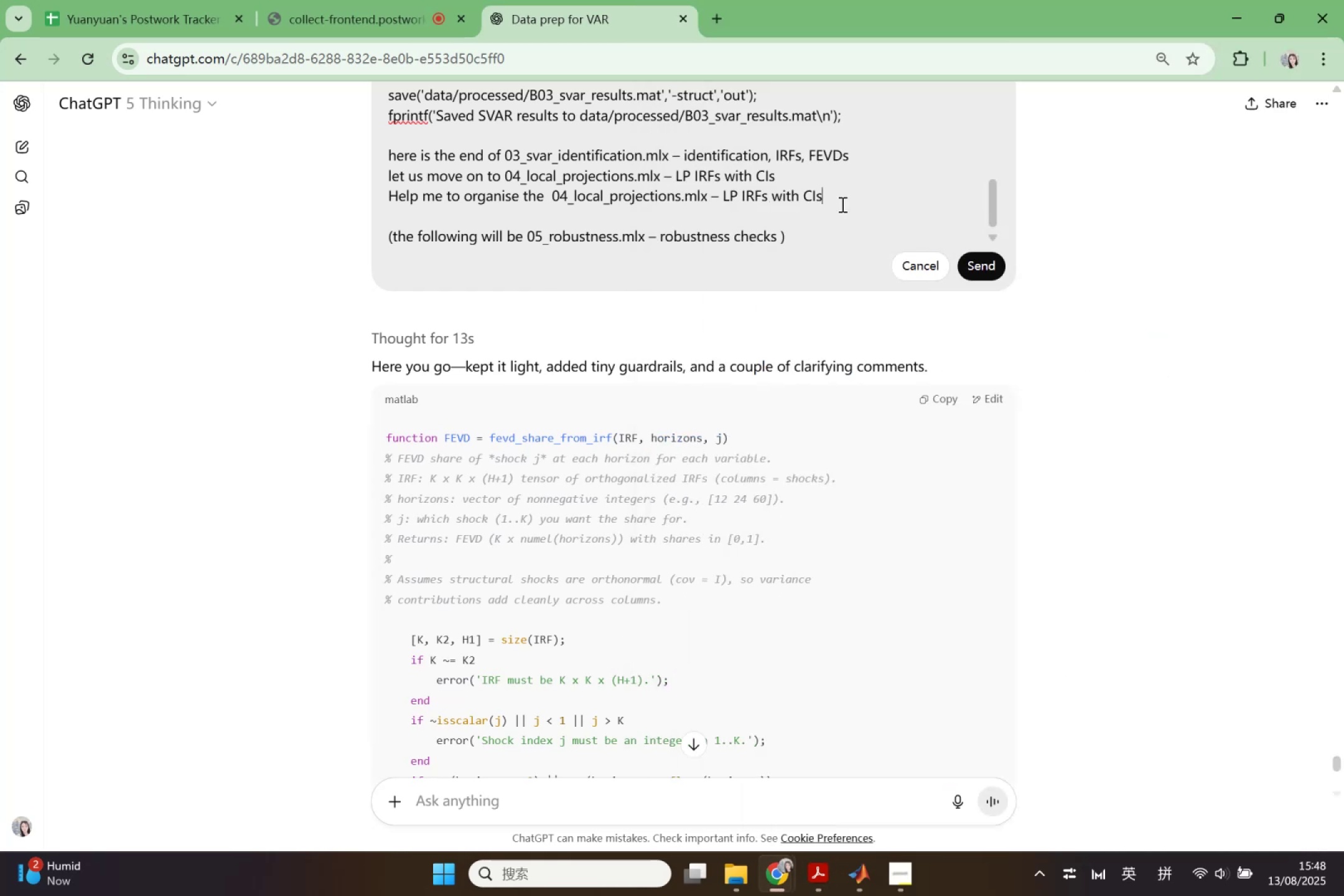 
type( ())
 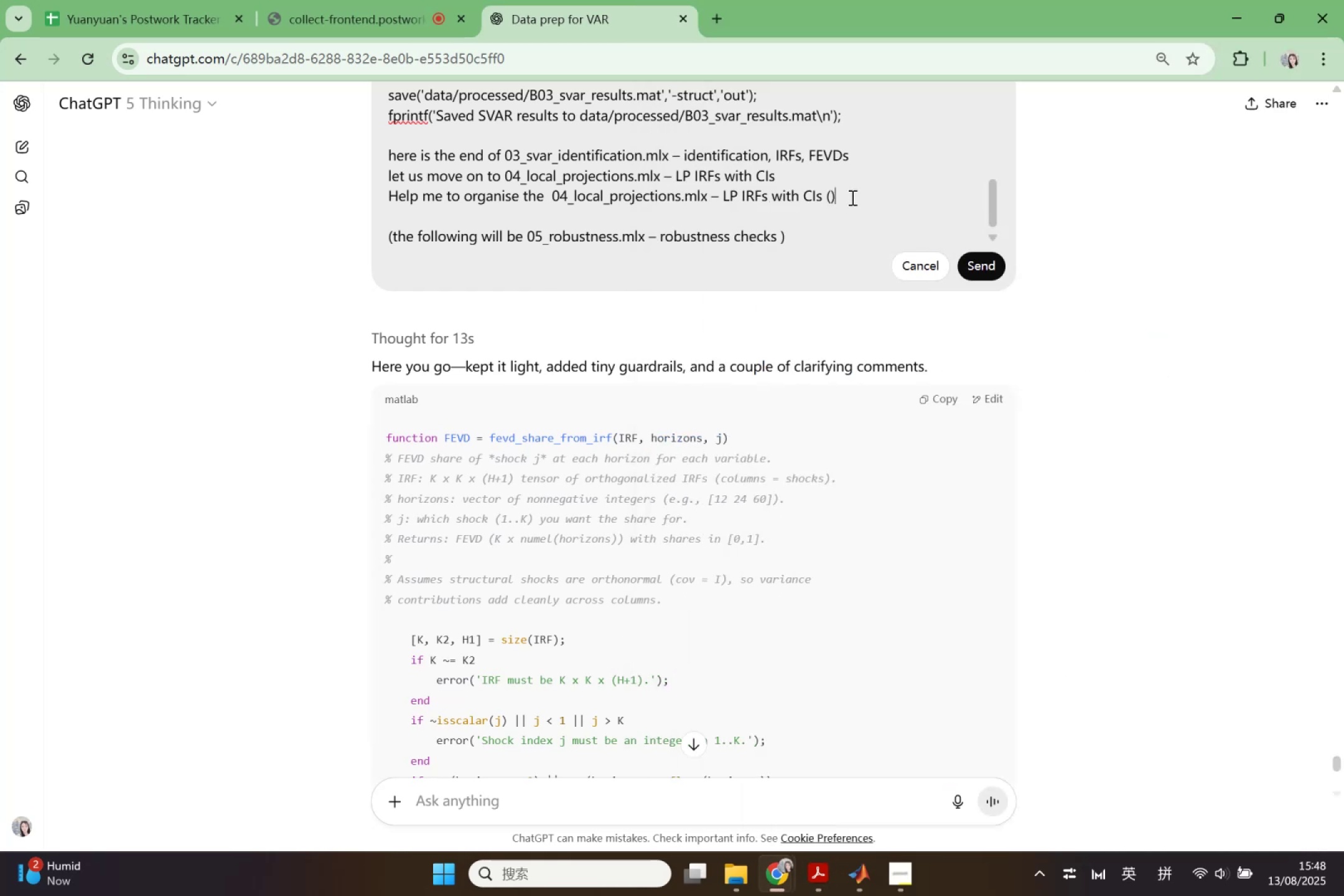 
key(ArrowLeft)
 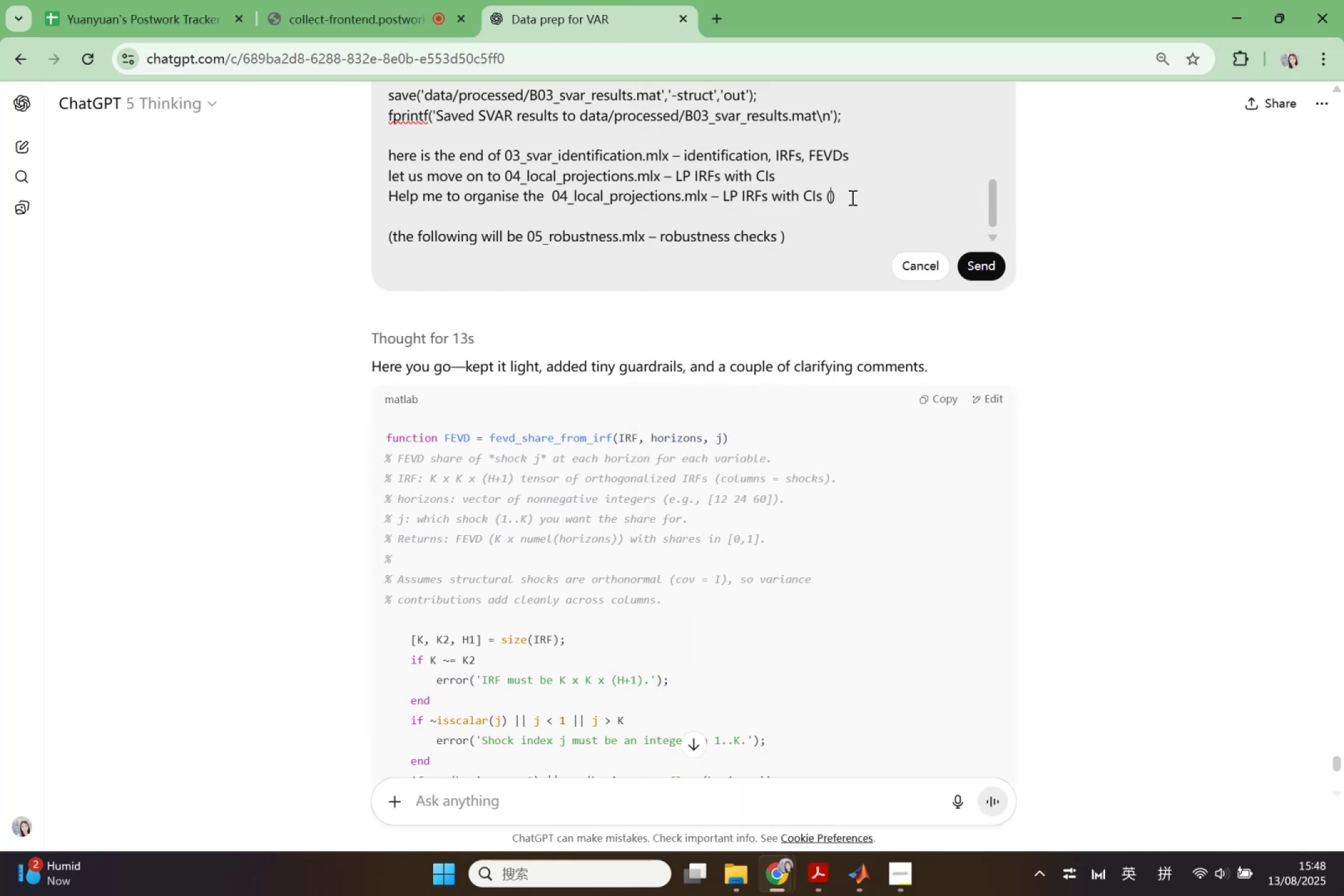 
key(Control+ControlLeft)
 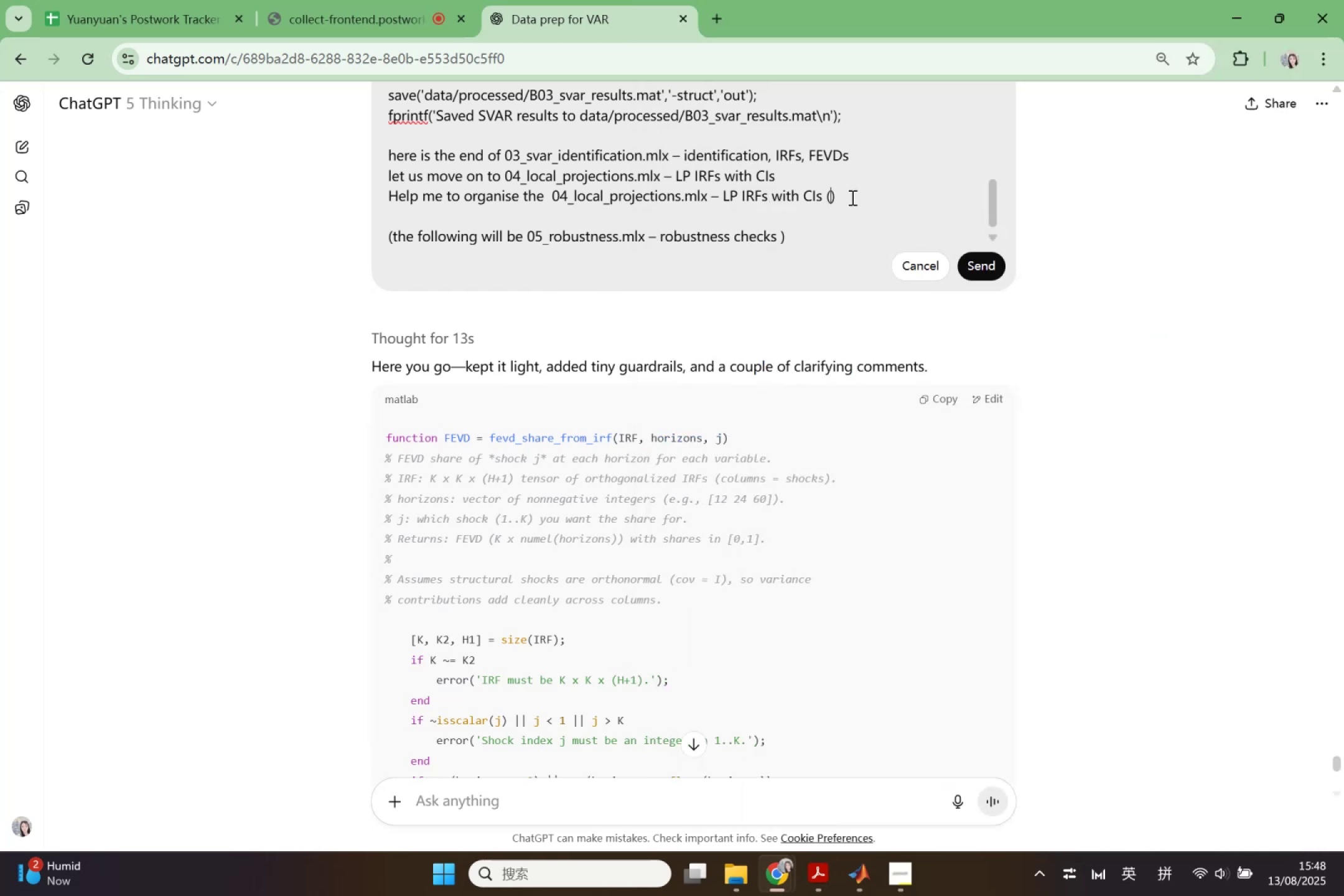 
key(Control+V)
 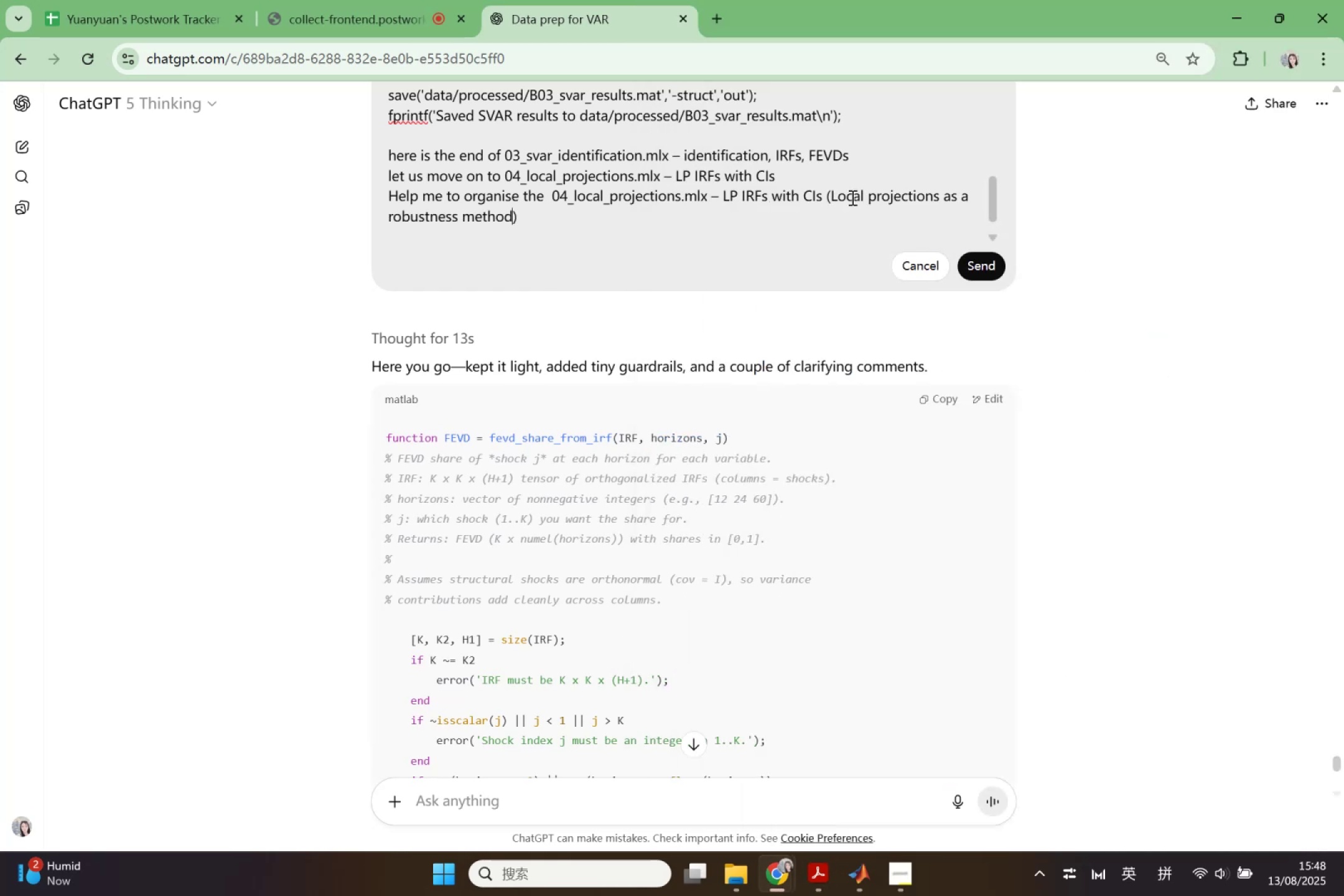 
key(ArrowRight)
 